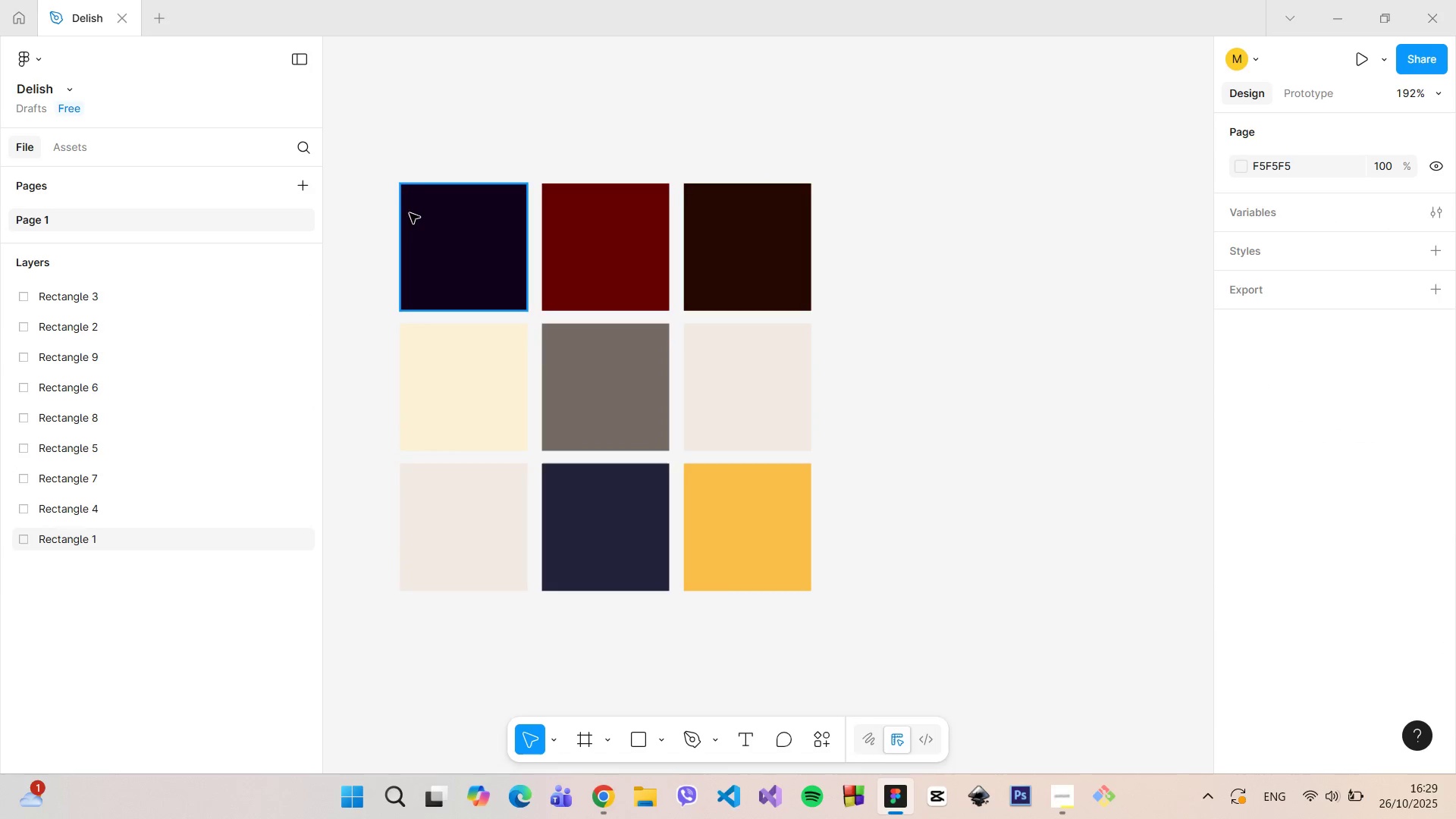 
hold_key(key=ControlLeft, duration=0.96)
 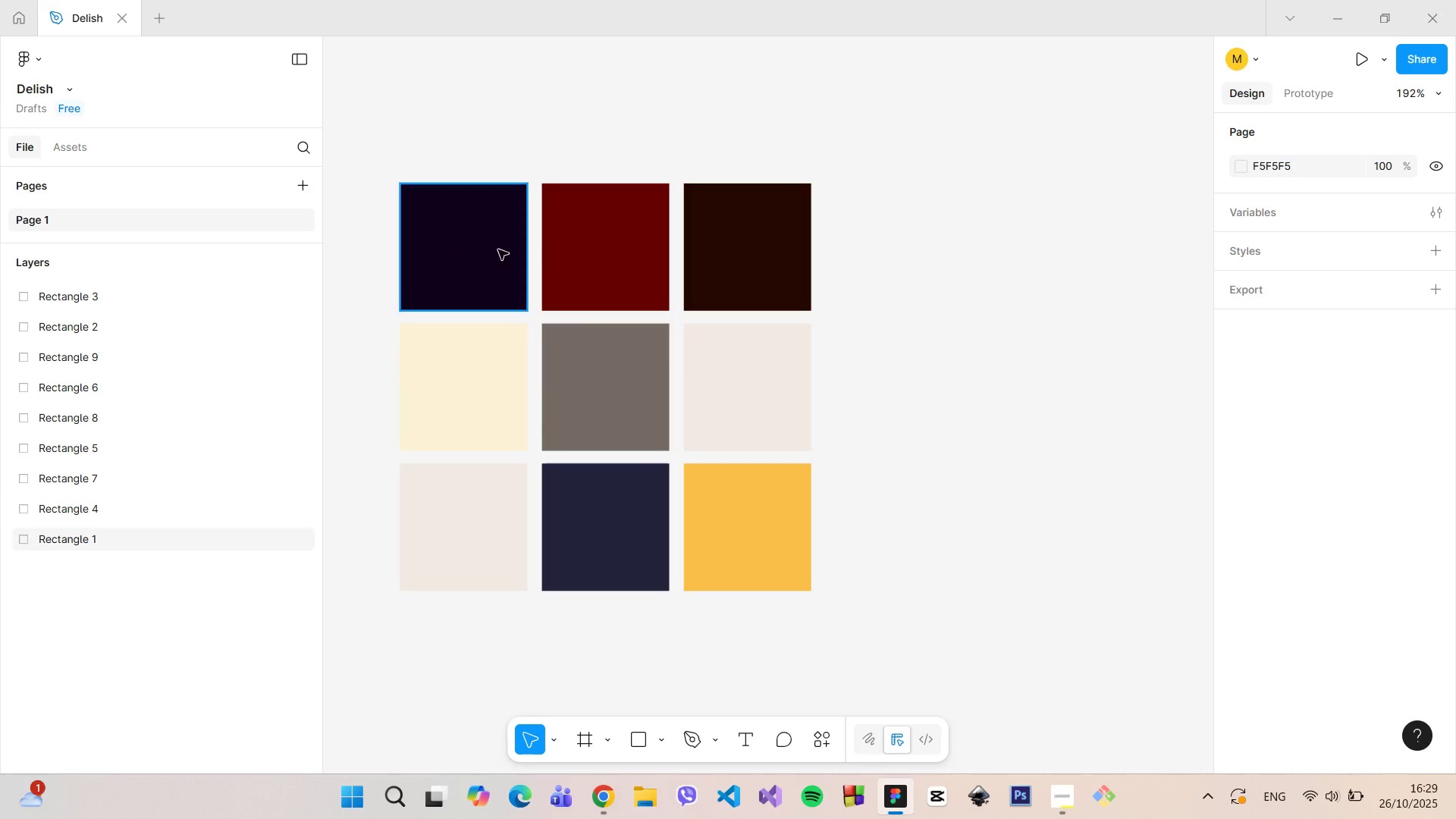 
left_click([489, 249])
 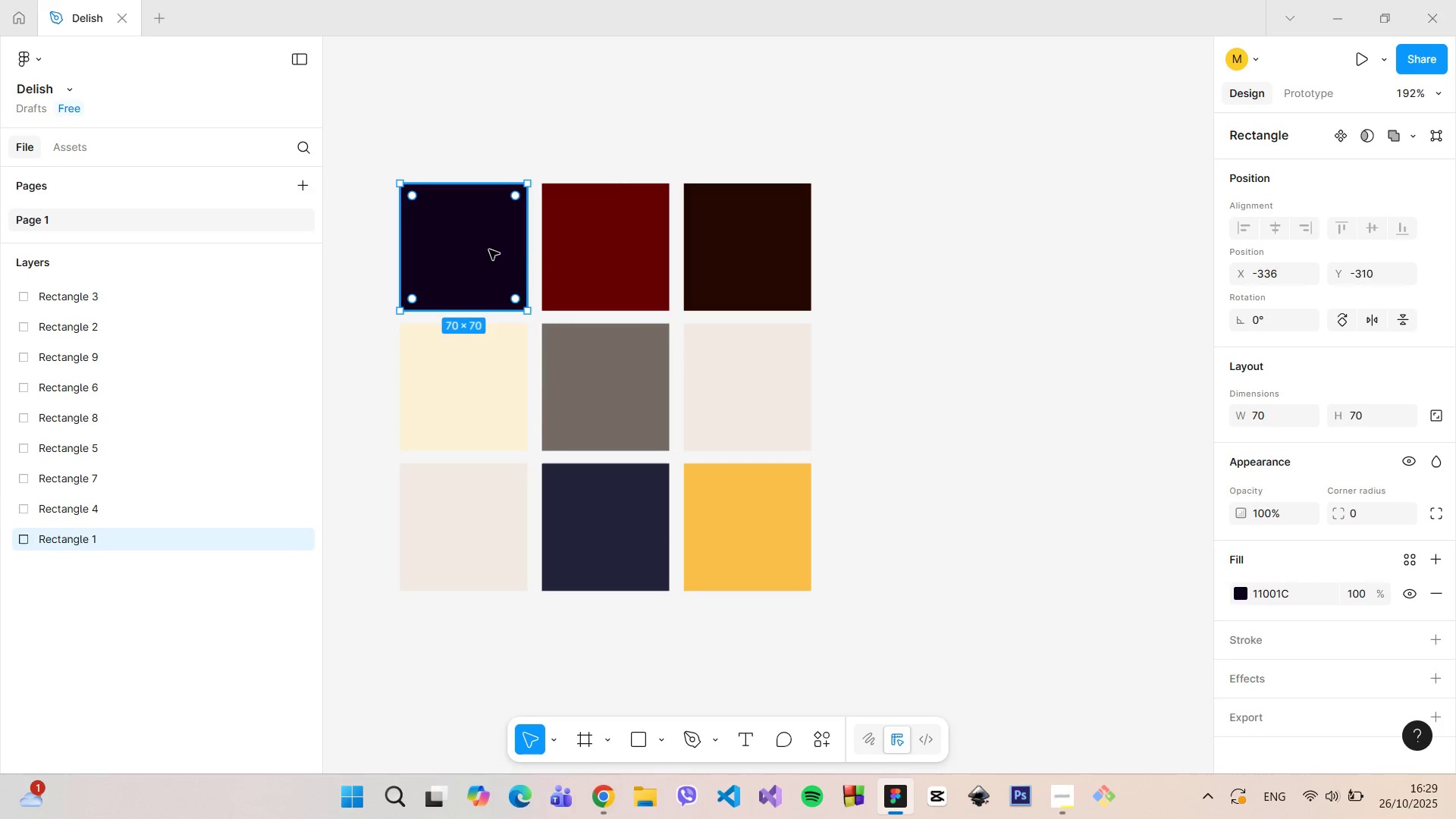 
left_click_drag(start_coordinate=[489, 249], to_coordinate=[479, 183])
 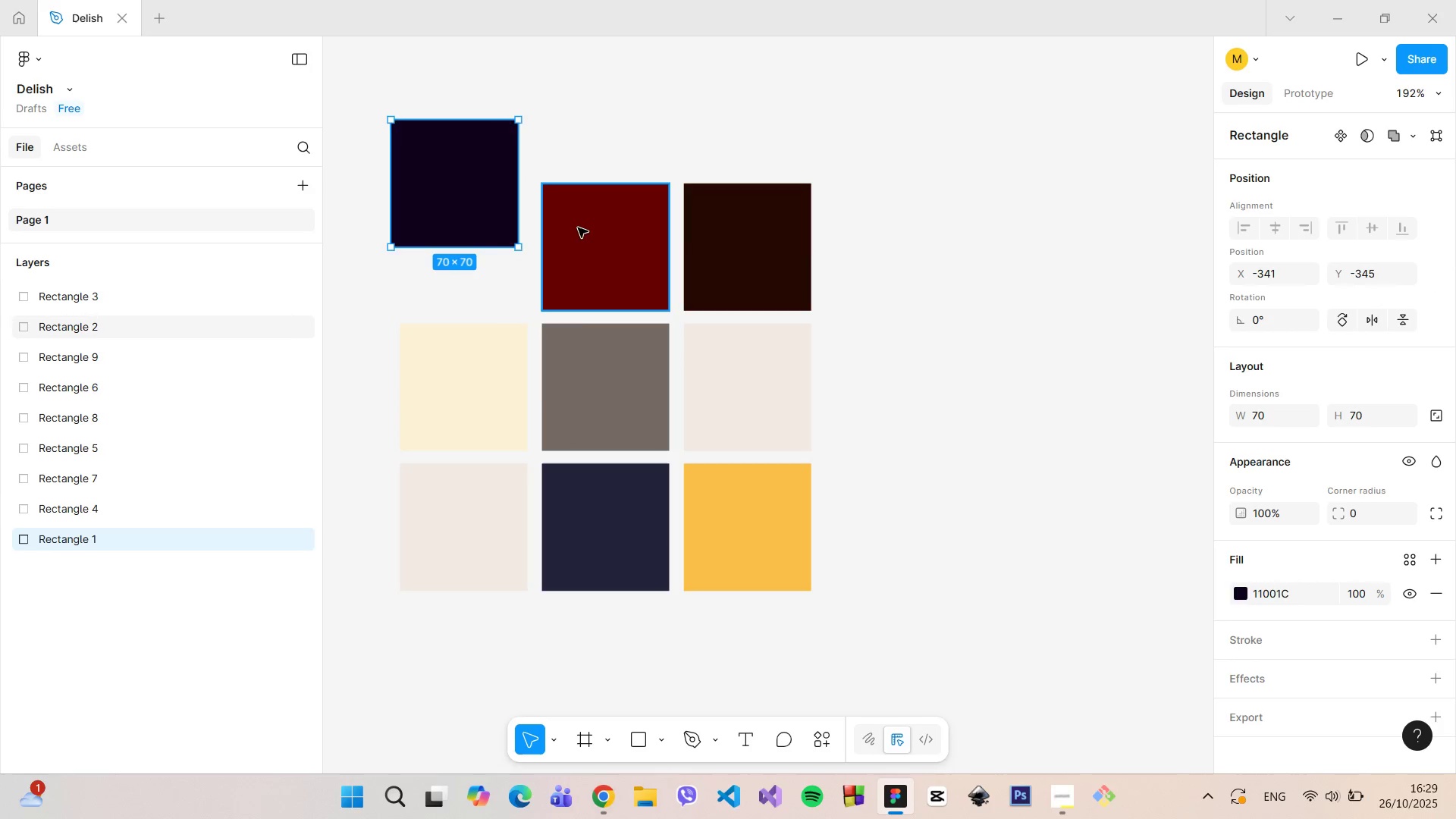 
left_click_drag(start_coordinate=[582, 229], to_coordinate=[906, 277])
 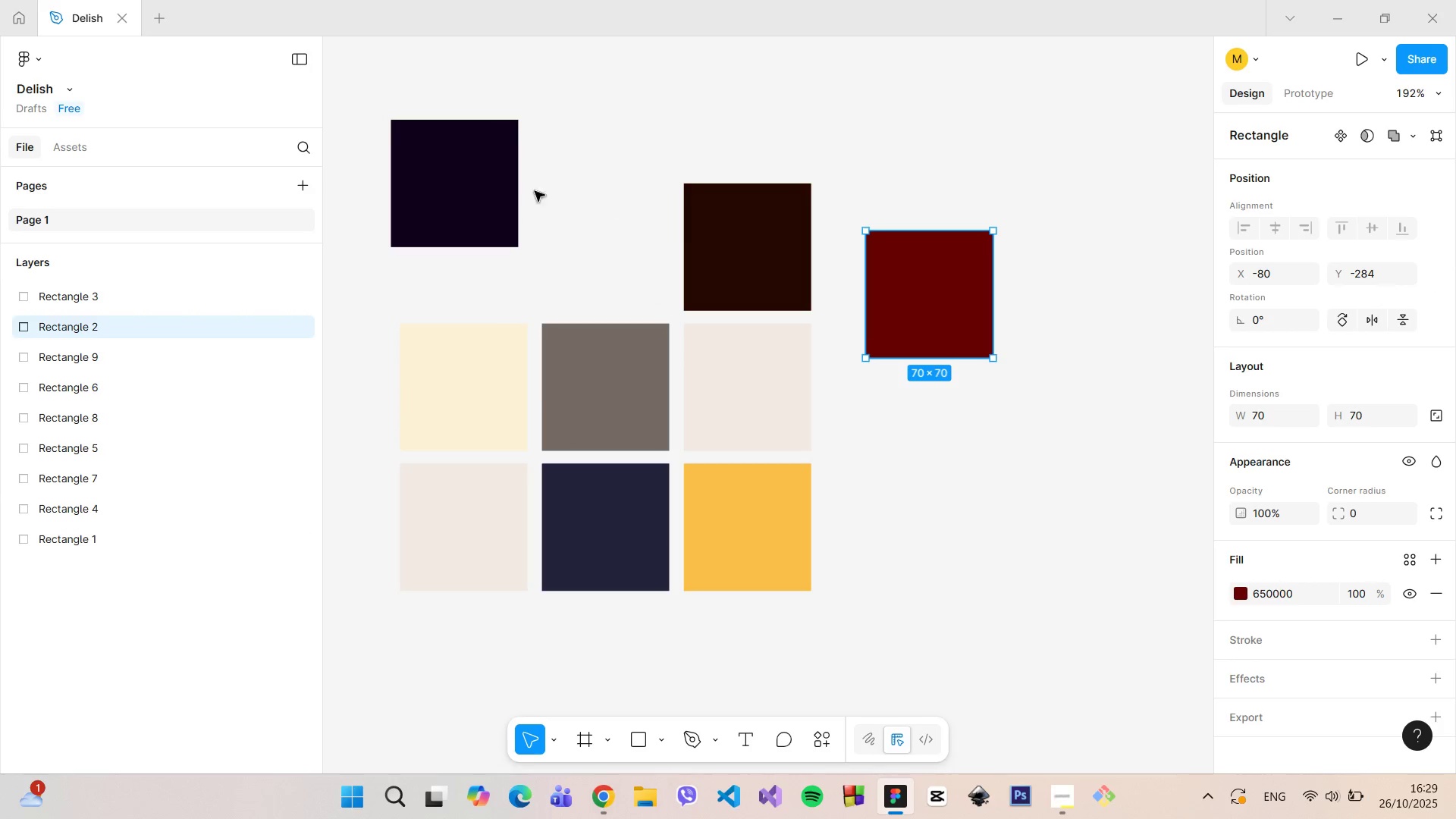 
left_click_drag(start_coordinate=[503, 189], to_coordinate=[802, 178])
 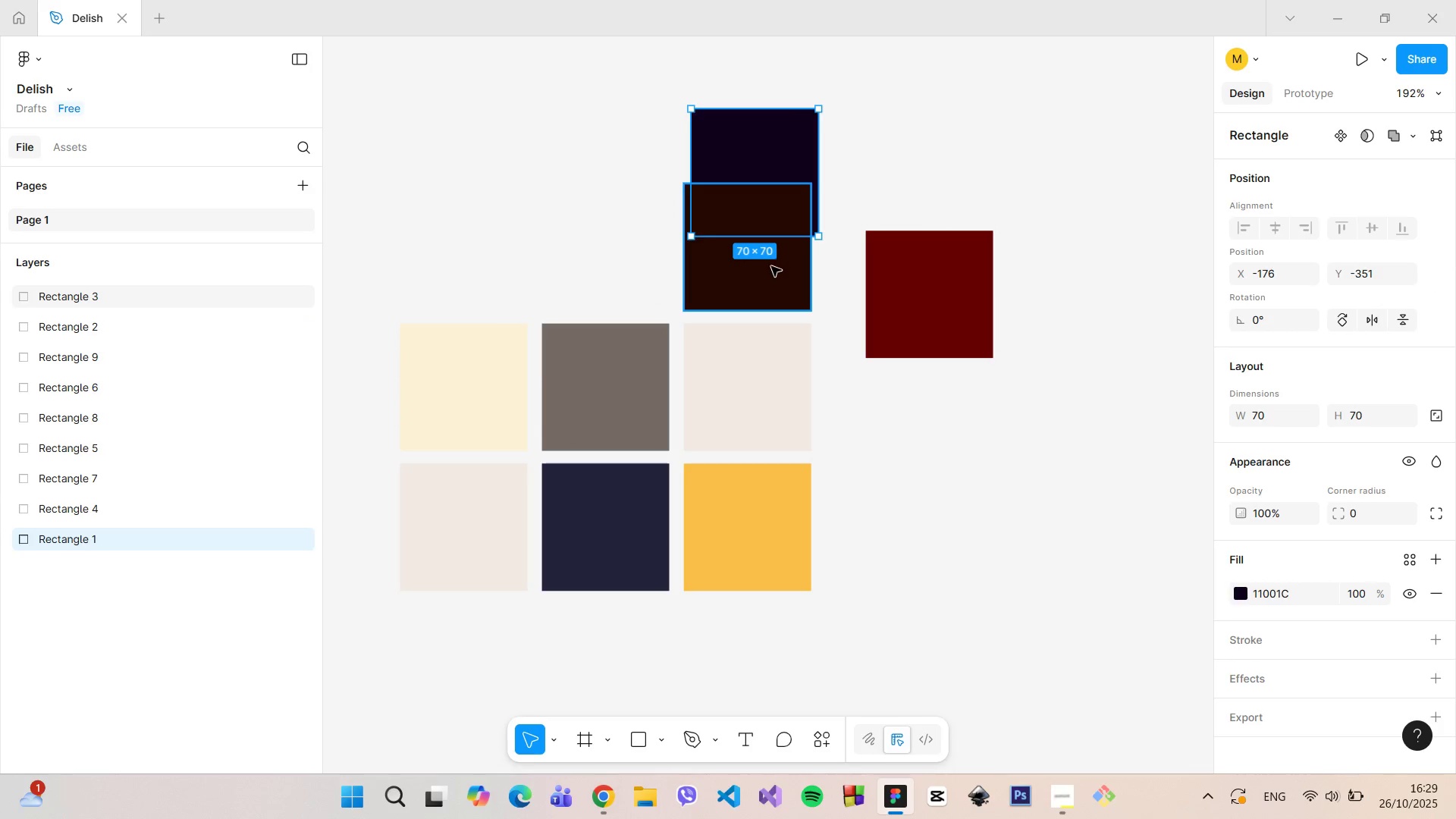 
left_click_drag(start_coordinate=[770, 268], to_coordinate=[649, 196])
 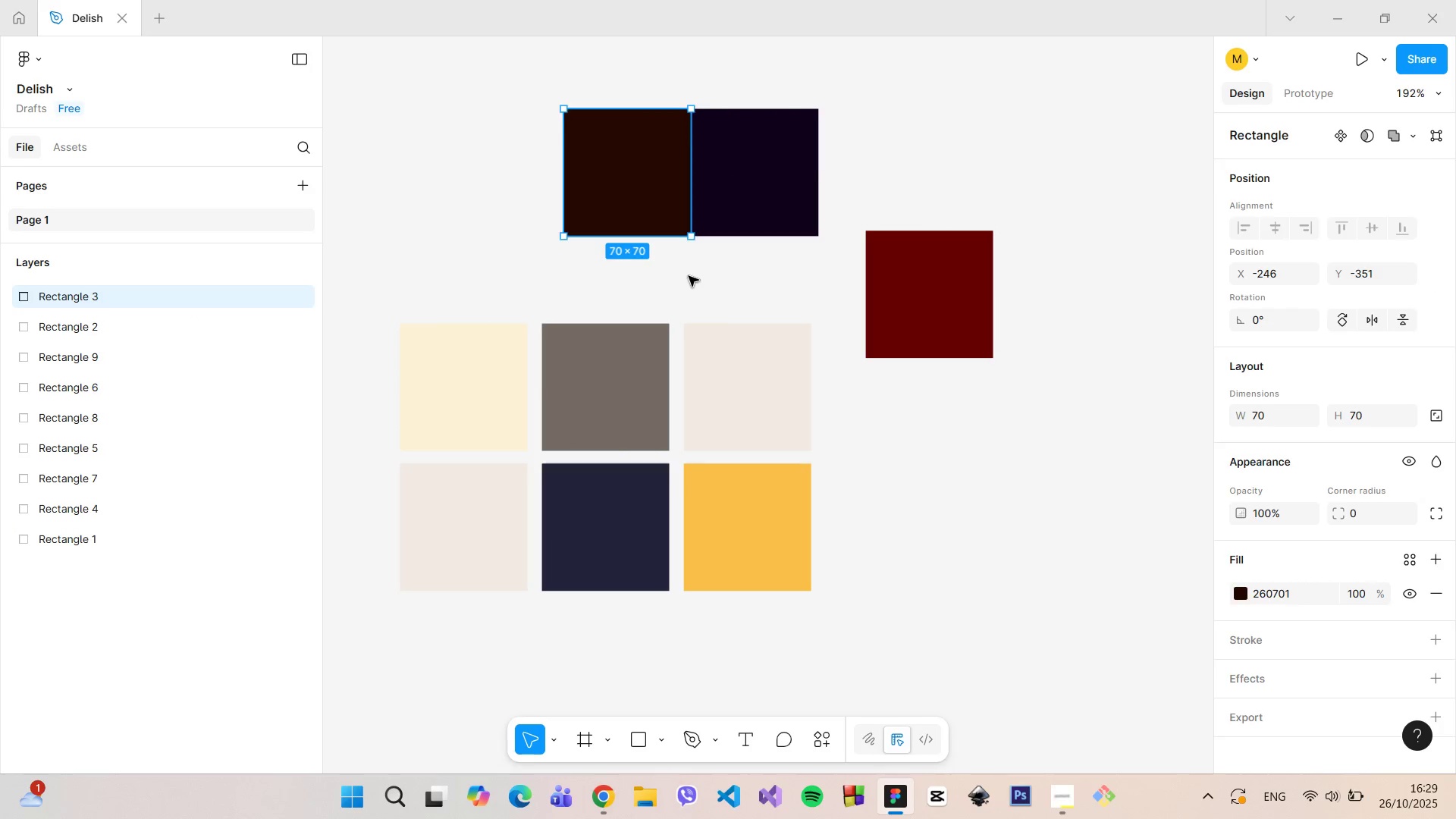 
left_click([689, 276])
 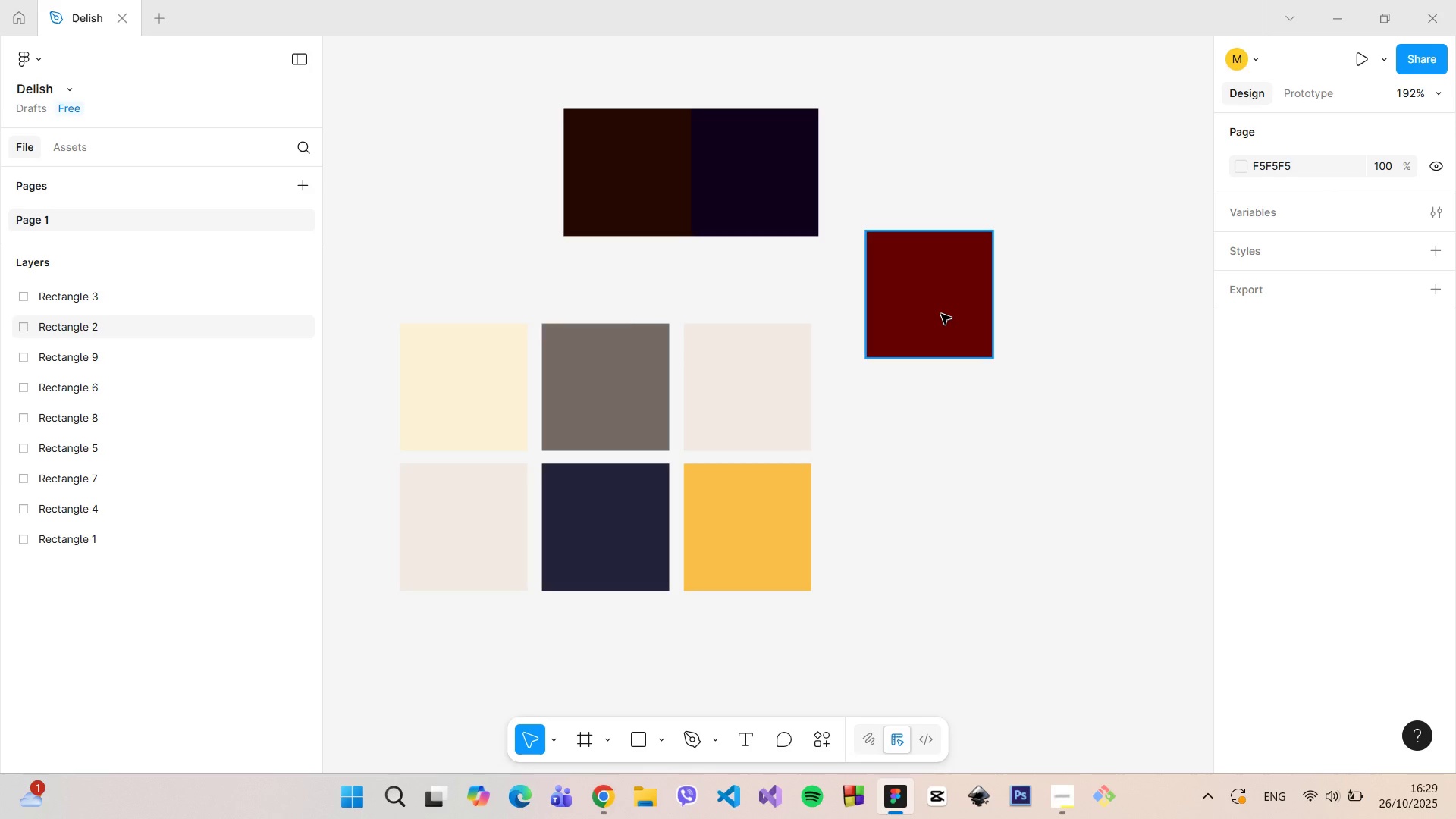 
left_click_drag(start_coordinate=[941, 314], to_coordinate=[515, 194])
 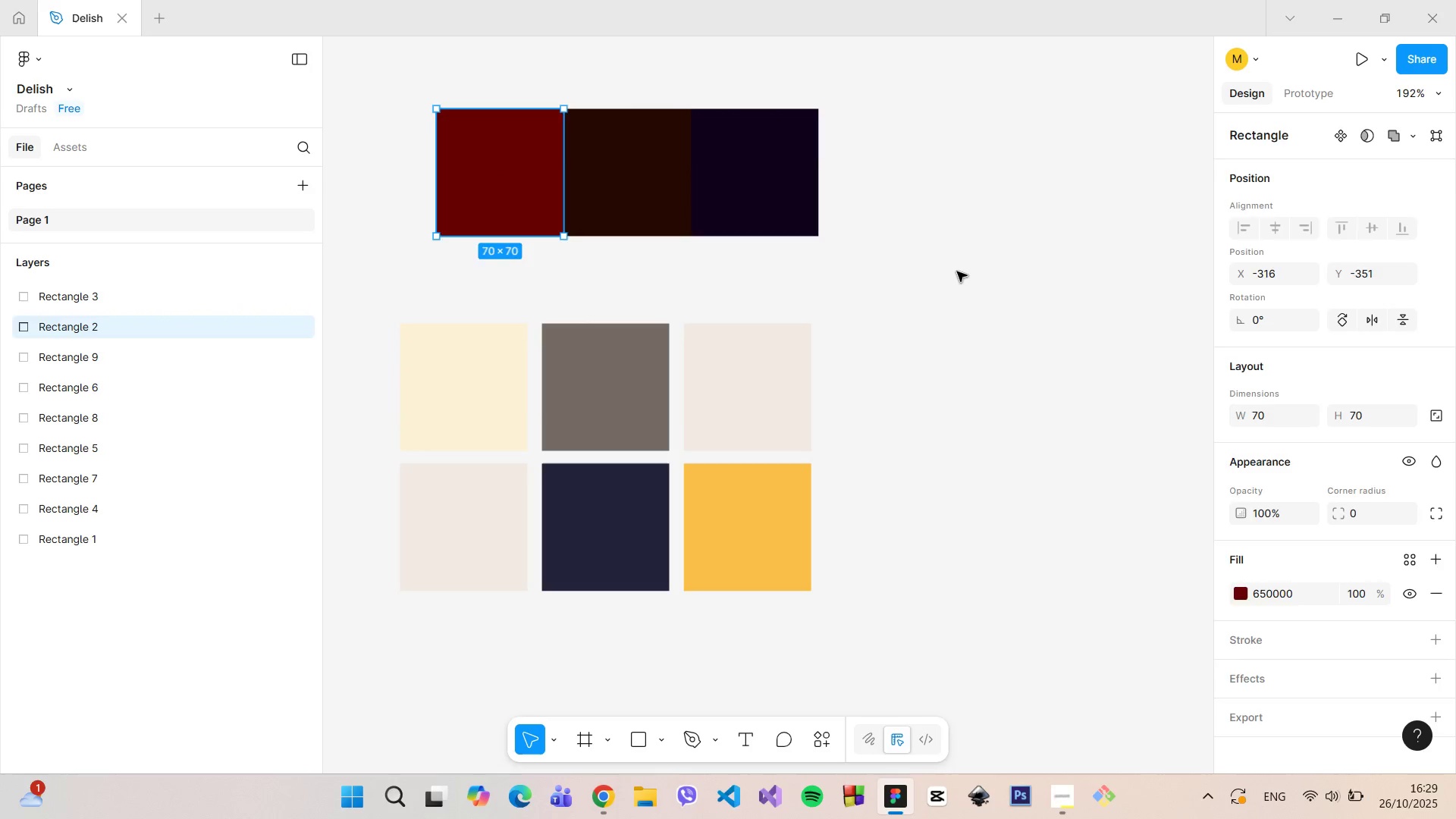 
left_click([957, 271])
 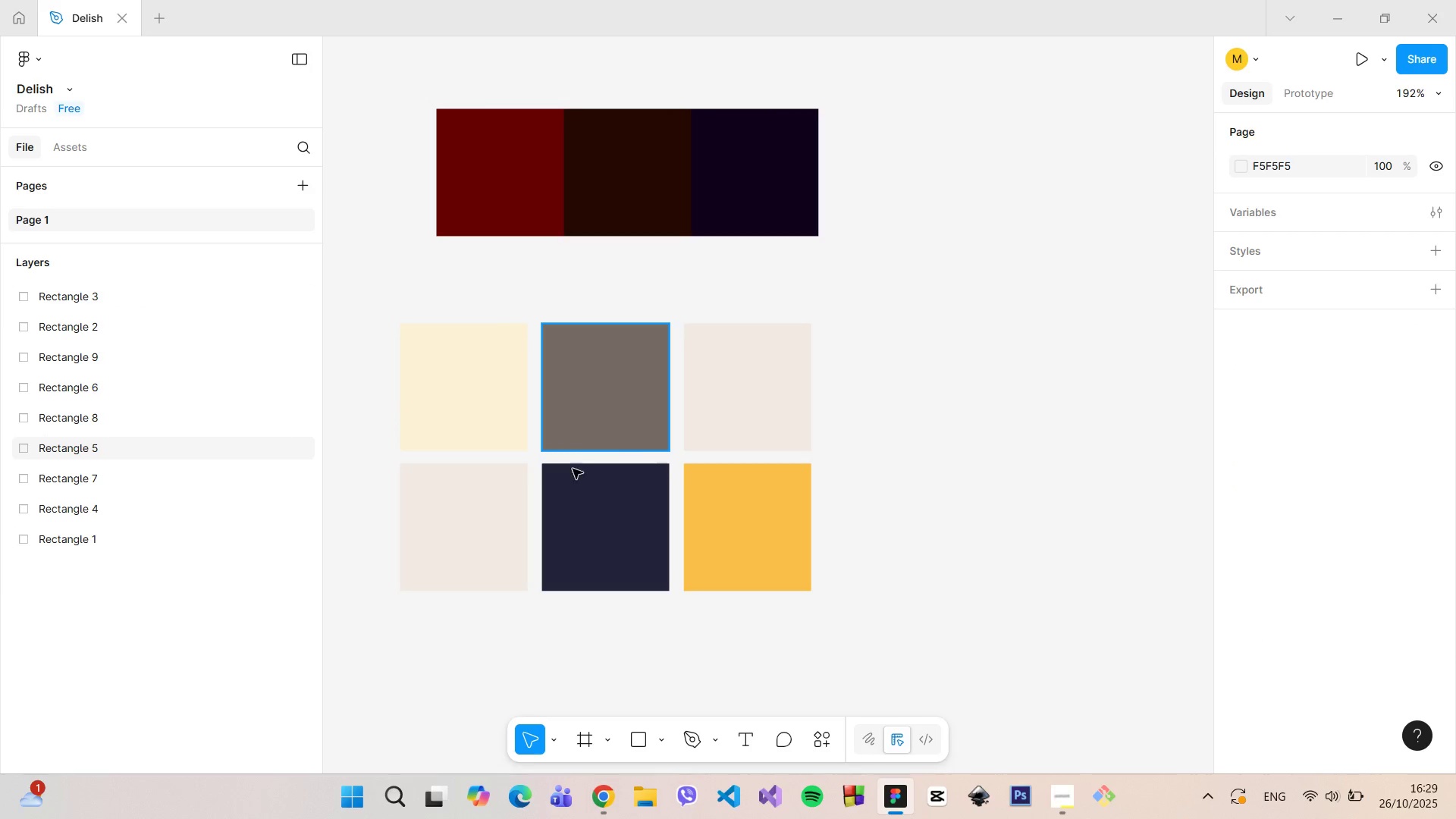 
left_click_drag(start_coordinate=[488, 519], to_coordinate=[522, 289])
 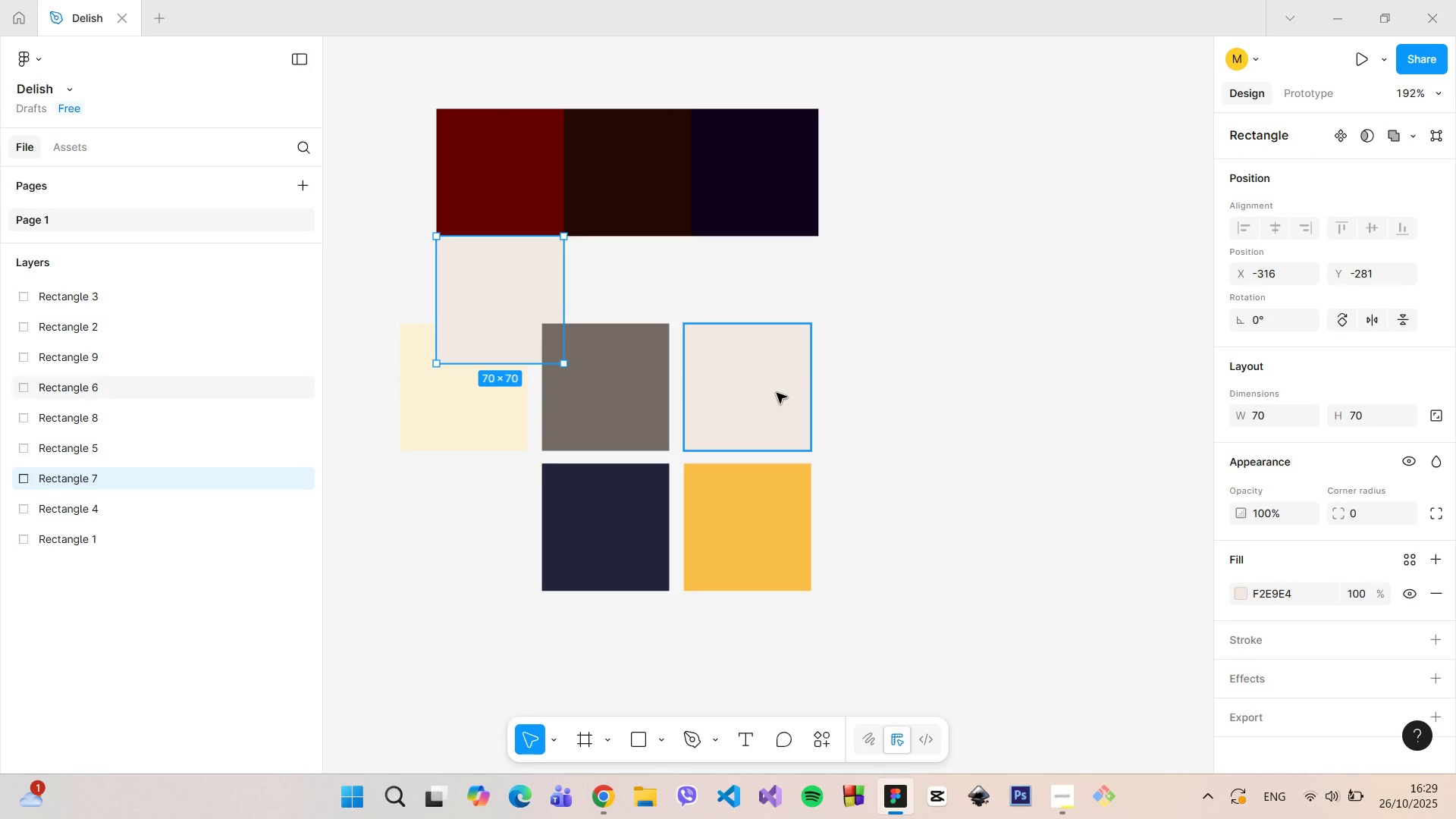 
left_click_drag(start_coordinate=[770, 394], to_coordinate=[526, 438])
 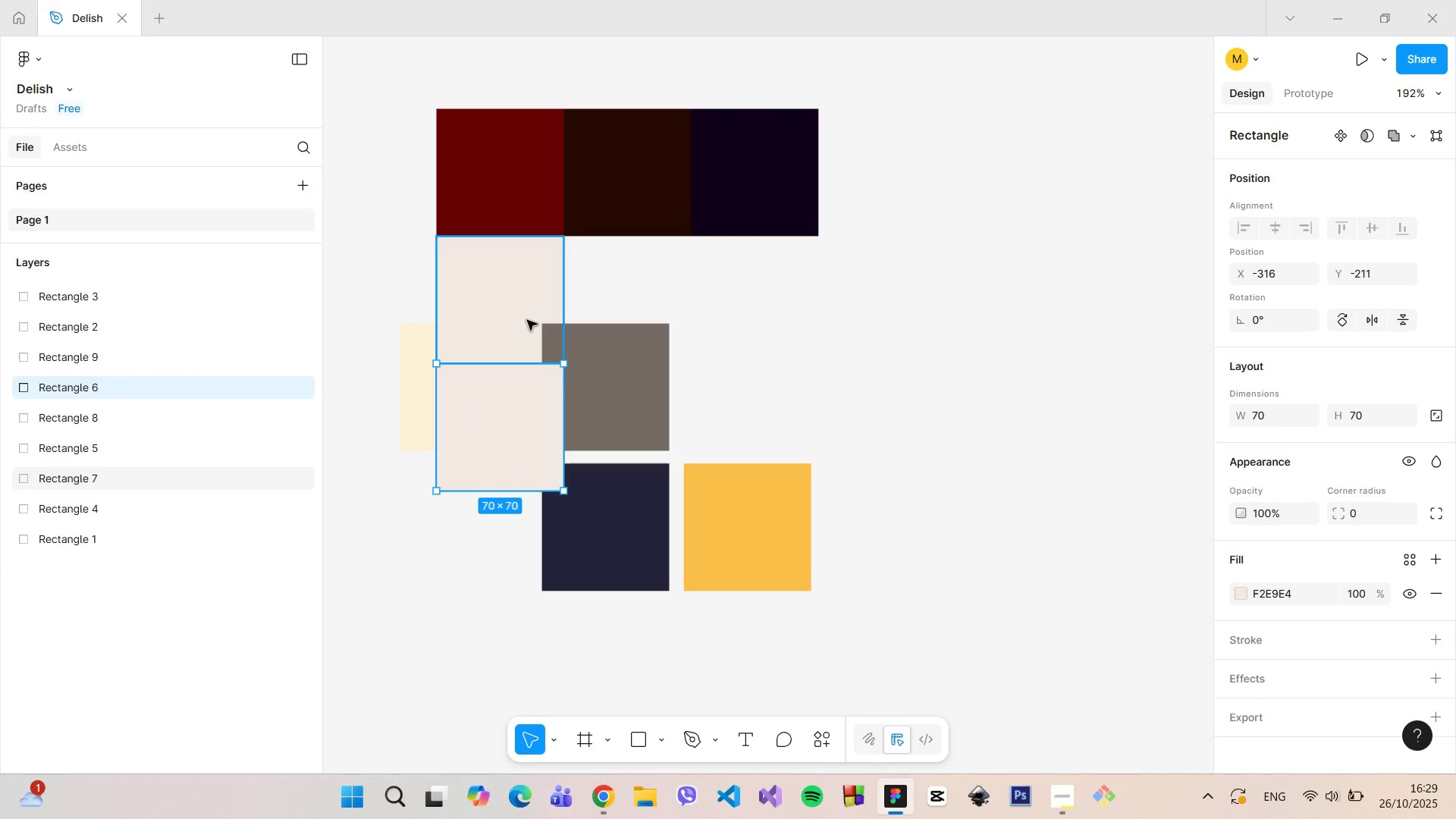 
left_click([527, 320])
 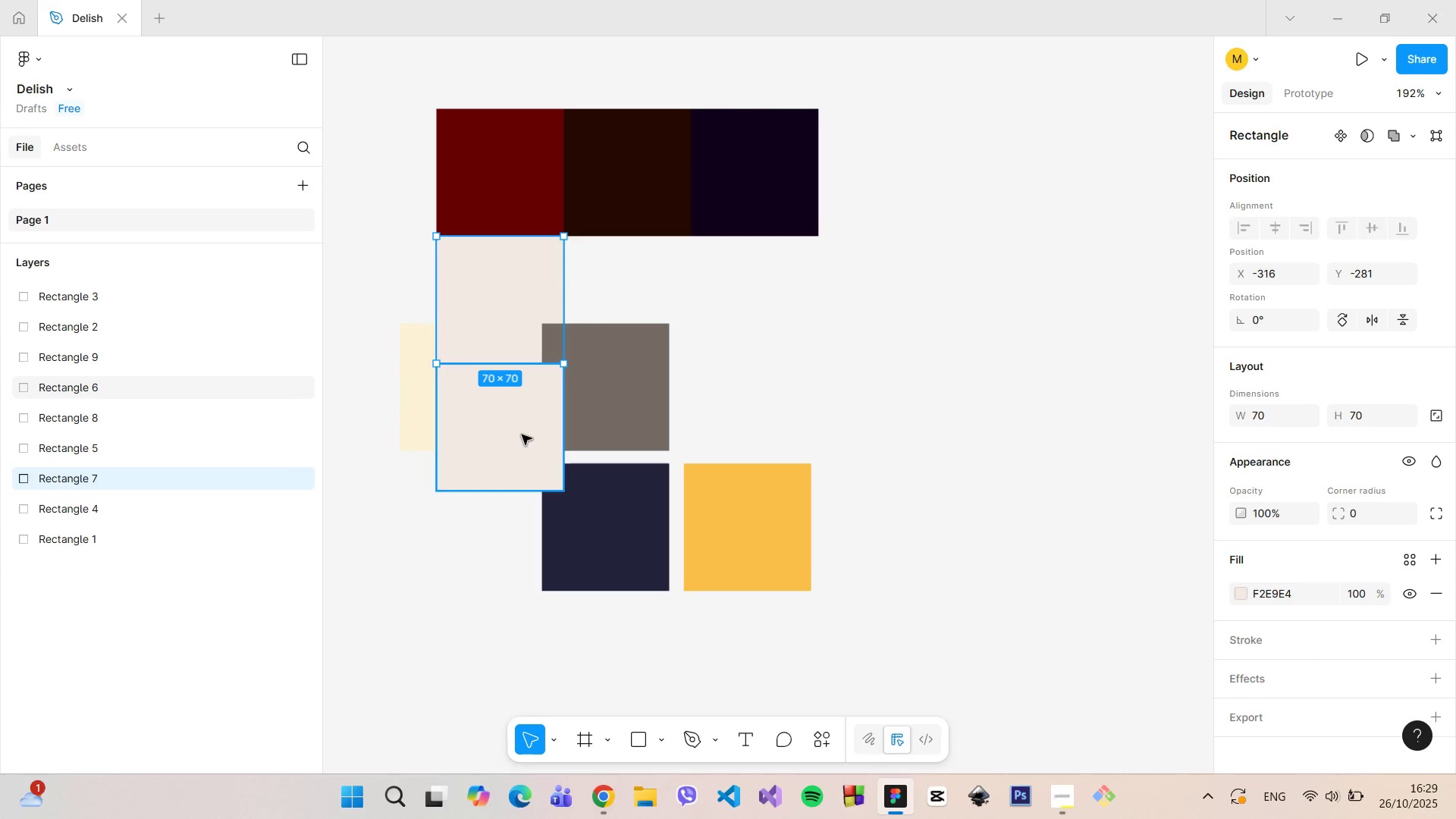 
left_click([522, 435])
 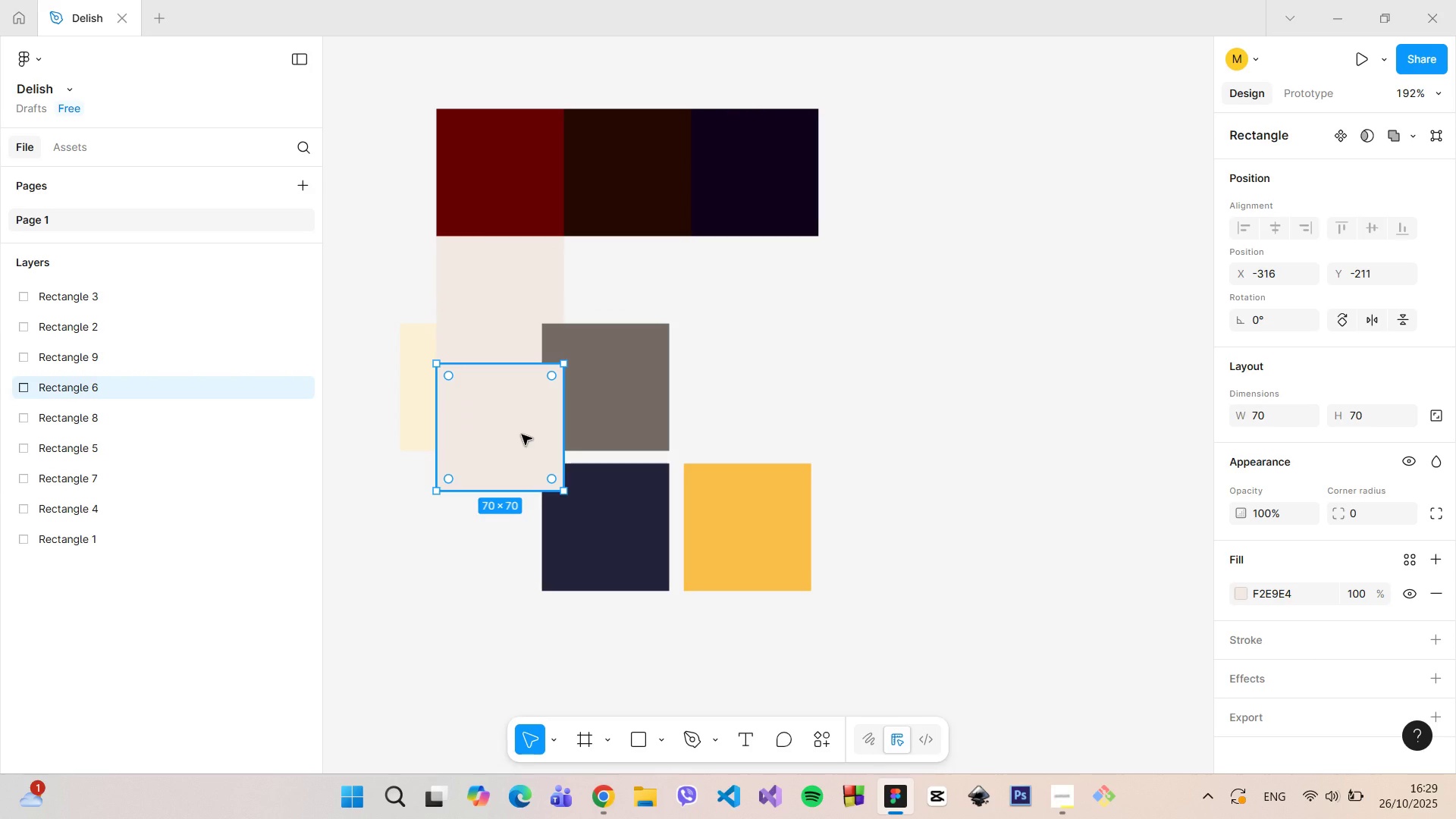 
key(Backspace)
 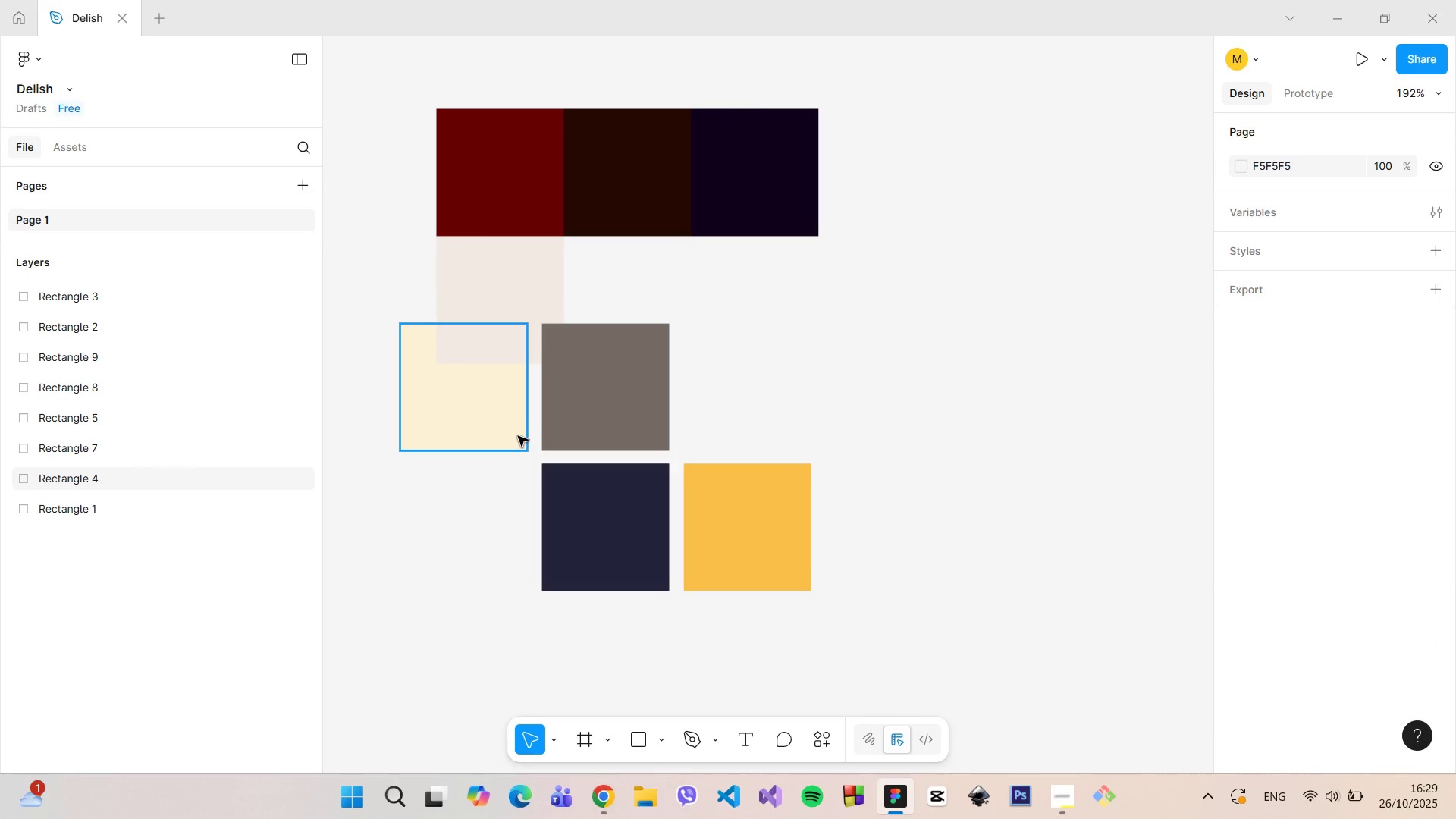 
left_click([516, 437])
 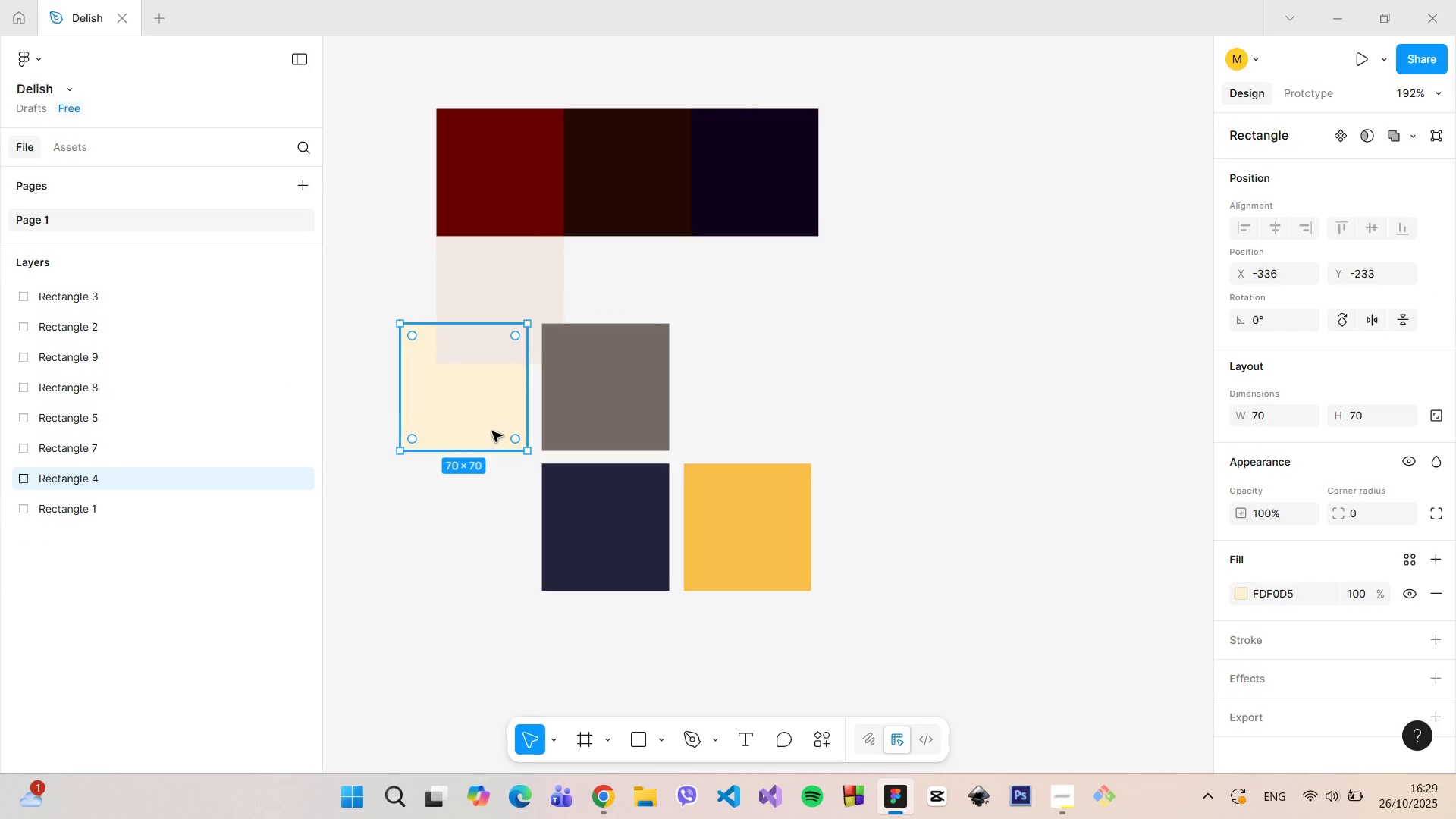 
left_click_drag(start_coordinate=[494, 431], to_coordinate=[852, 388])
 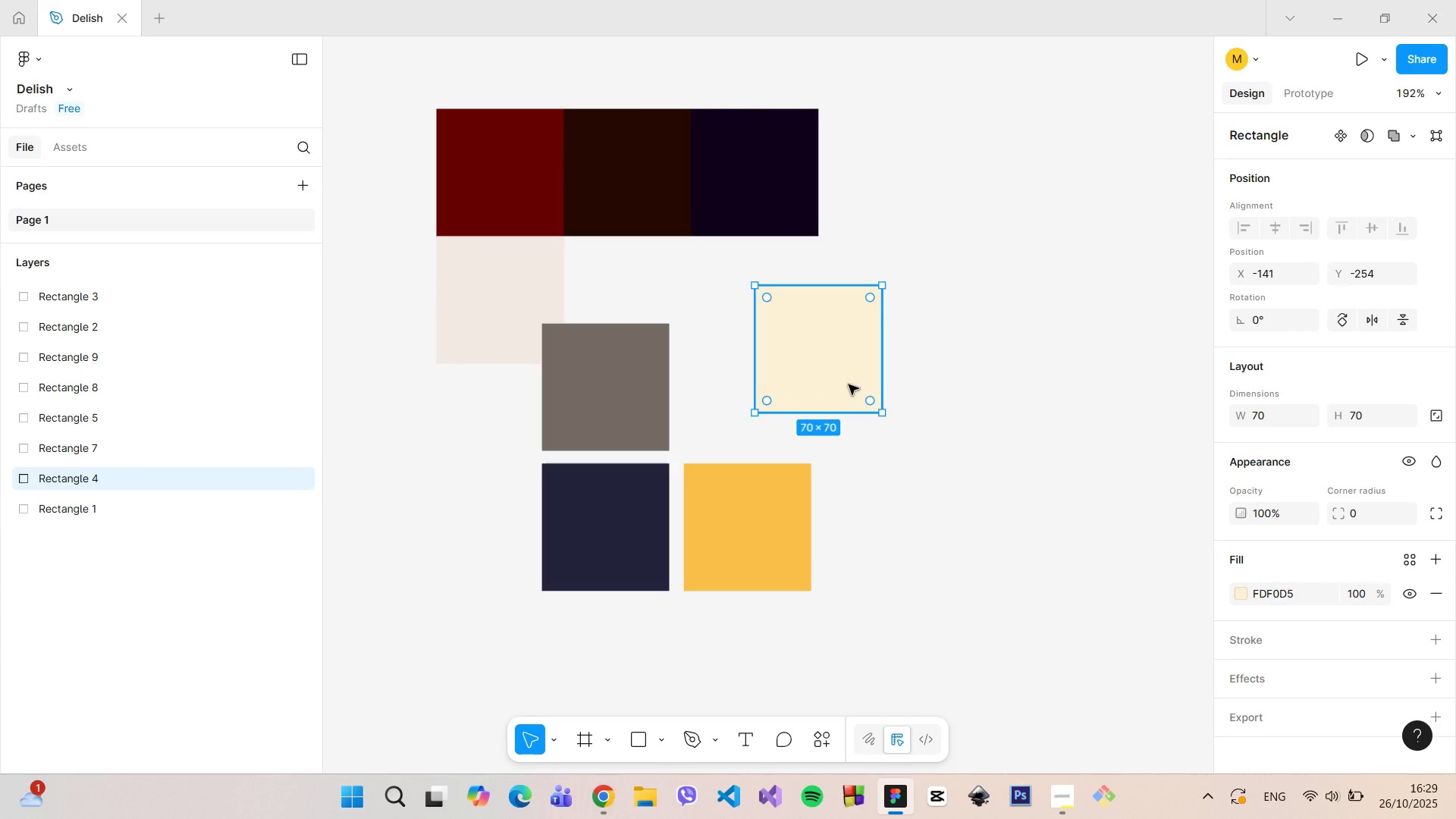 
key(Backspace)
 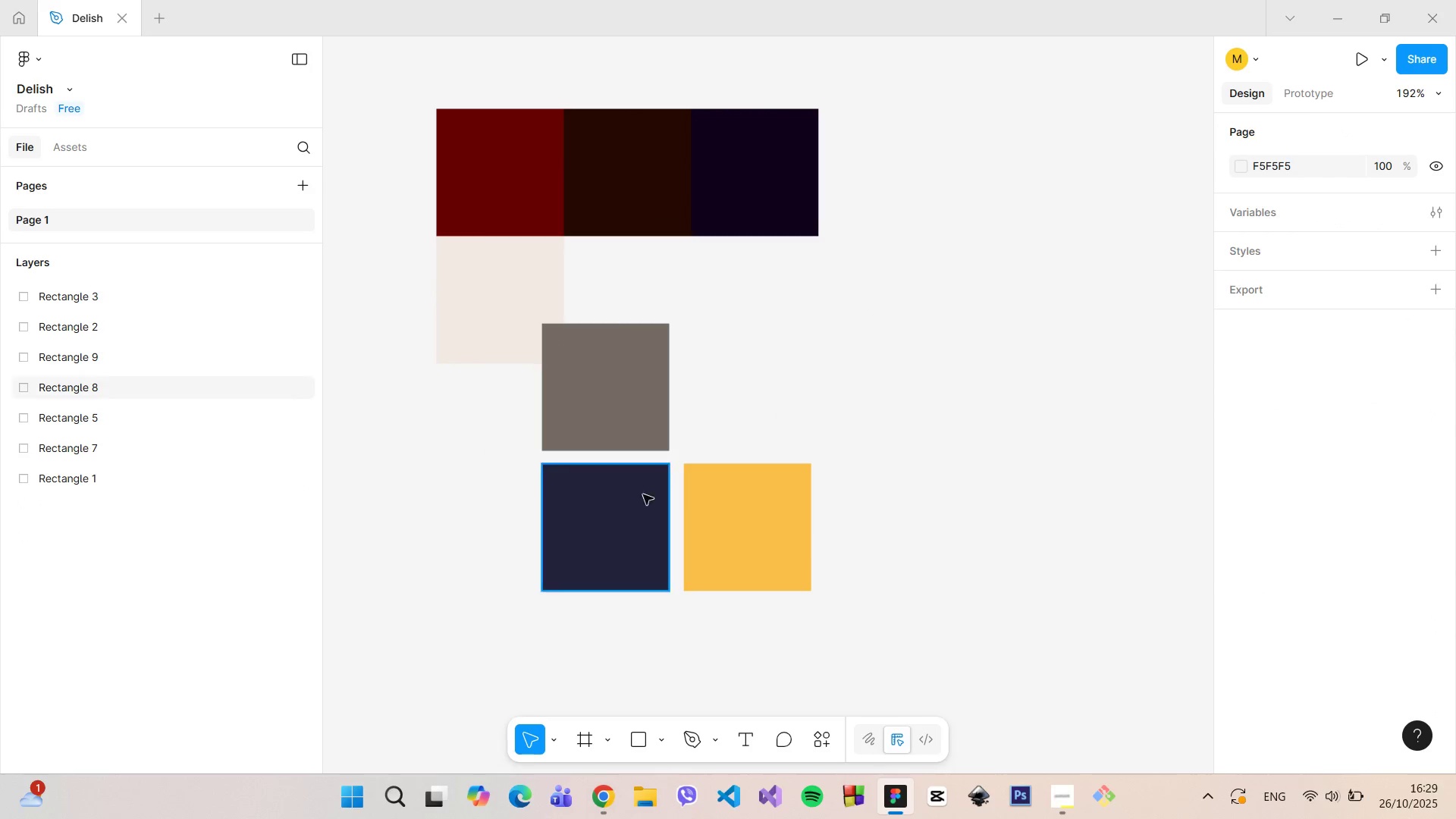 
left_click_drag(start_coordinate=[632, 535], to_coordinate=[813, 361])
 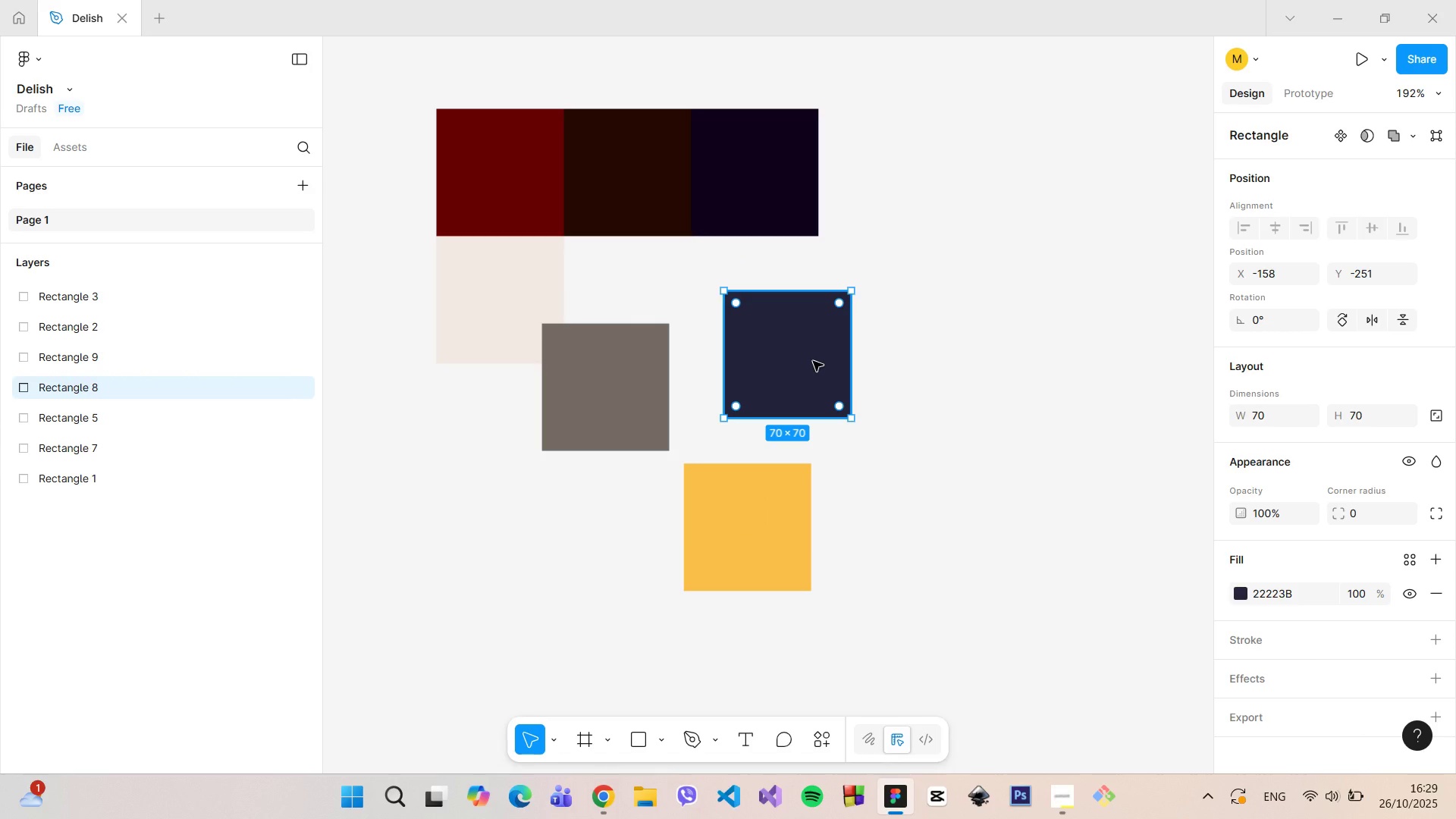 
key(Backspace)
 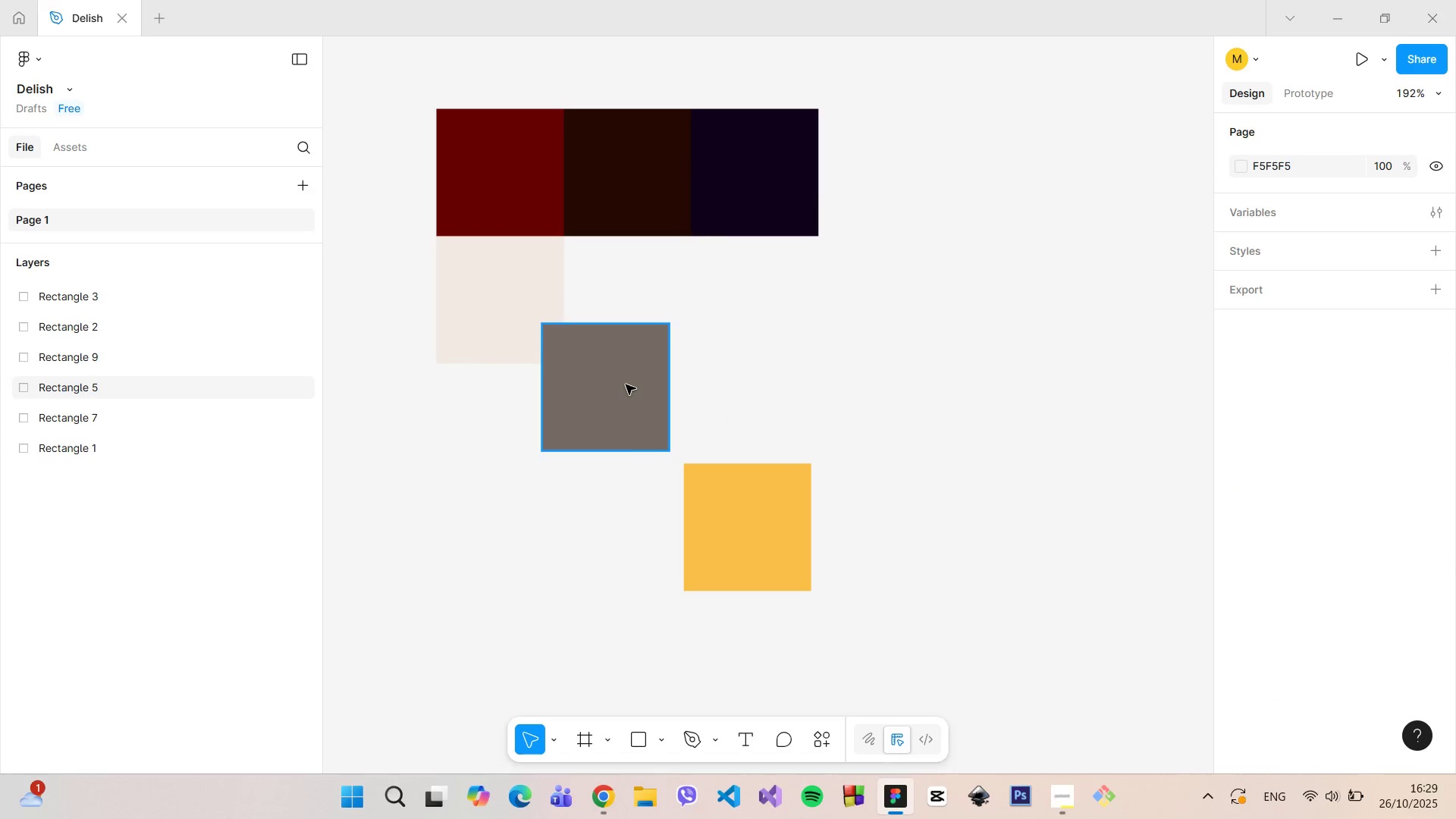 
left_click_drag(start_coordinate=[629, 383], to_coordinate=[650, 297])
 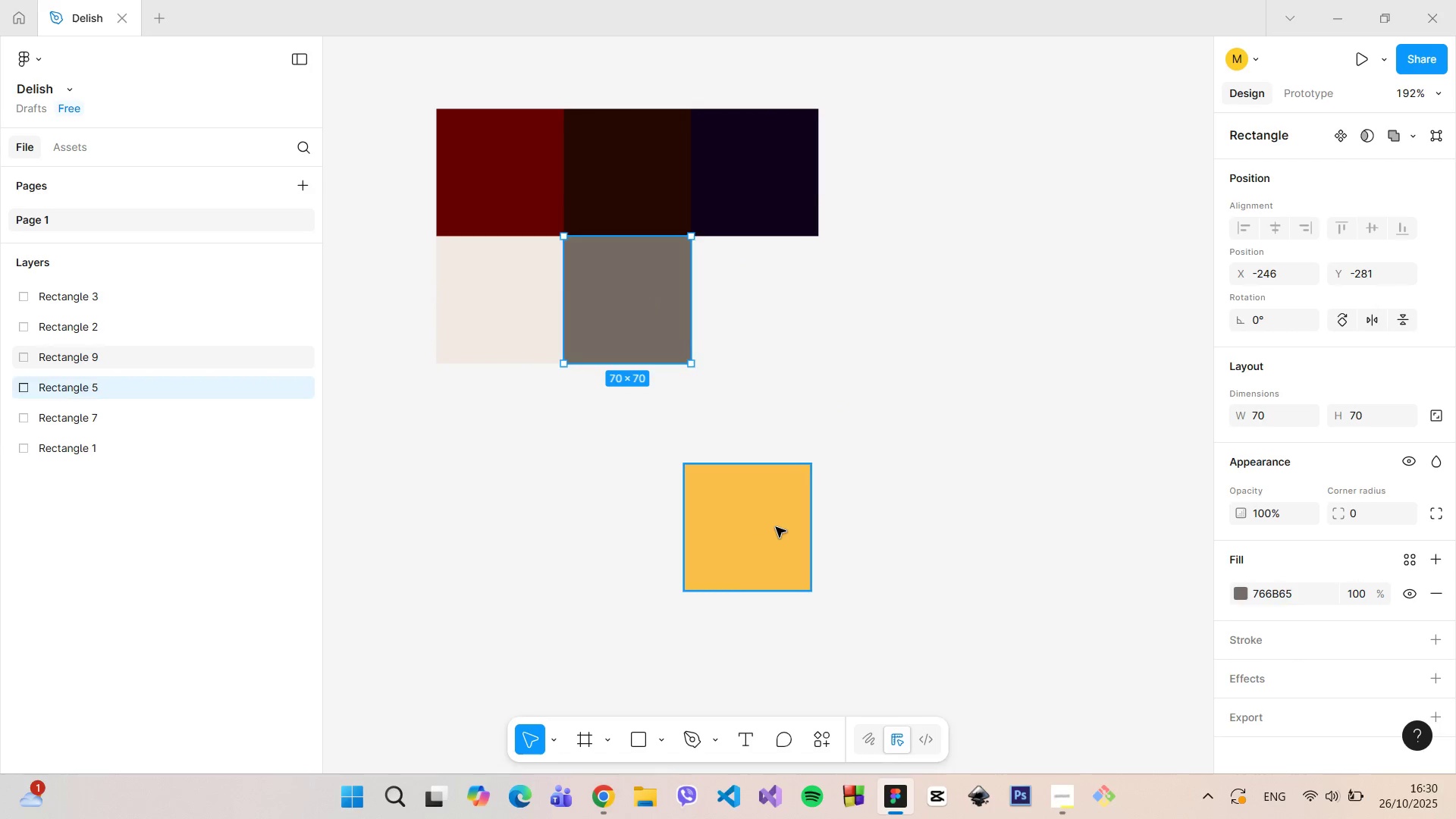 
left_click_drag(start_coordinate=[776, 527], to_coordinate=[783, 303])
 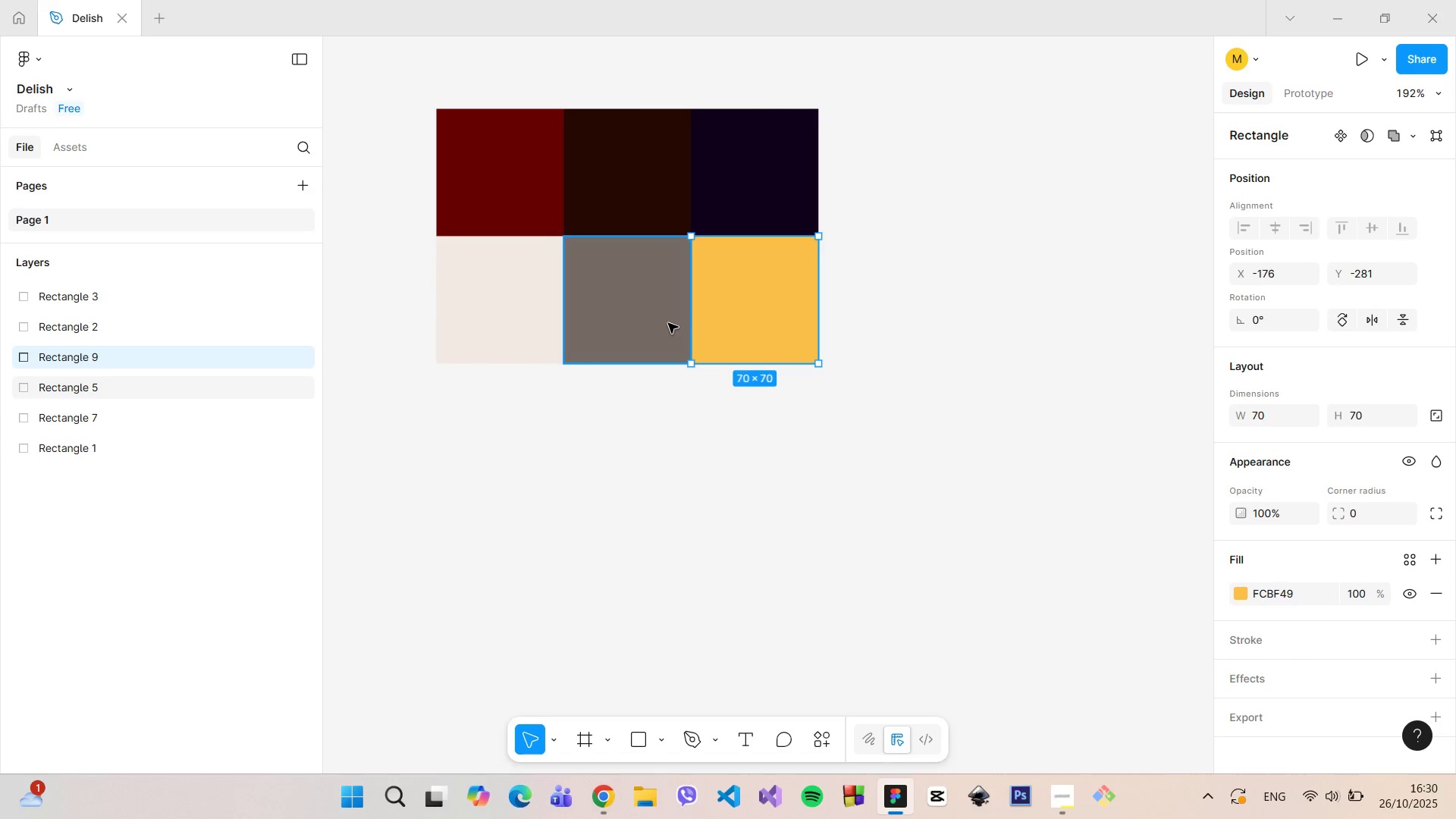 
left_click([668, 323])
 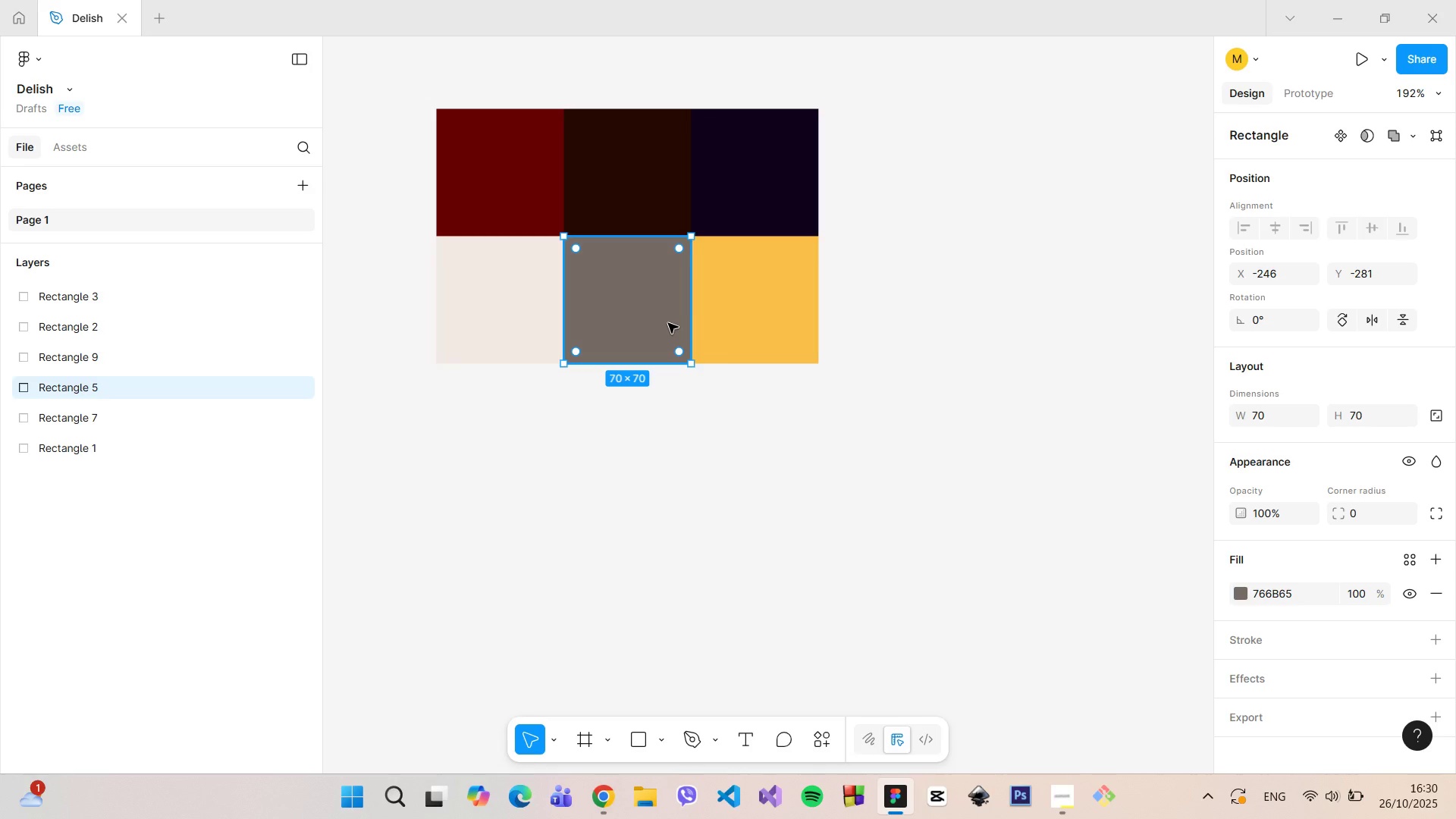 
key(Backspace)
 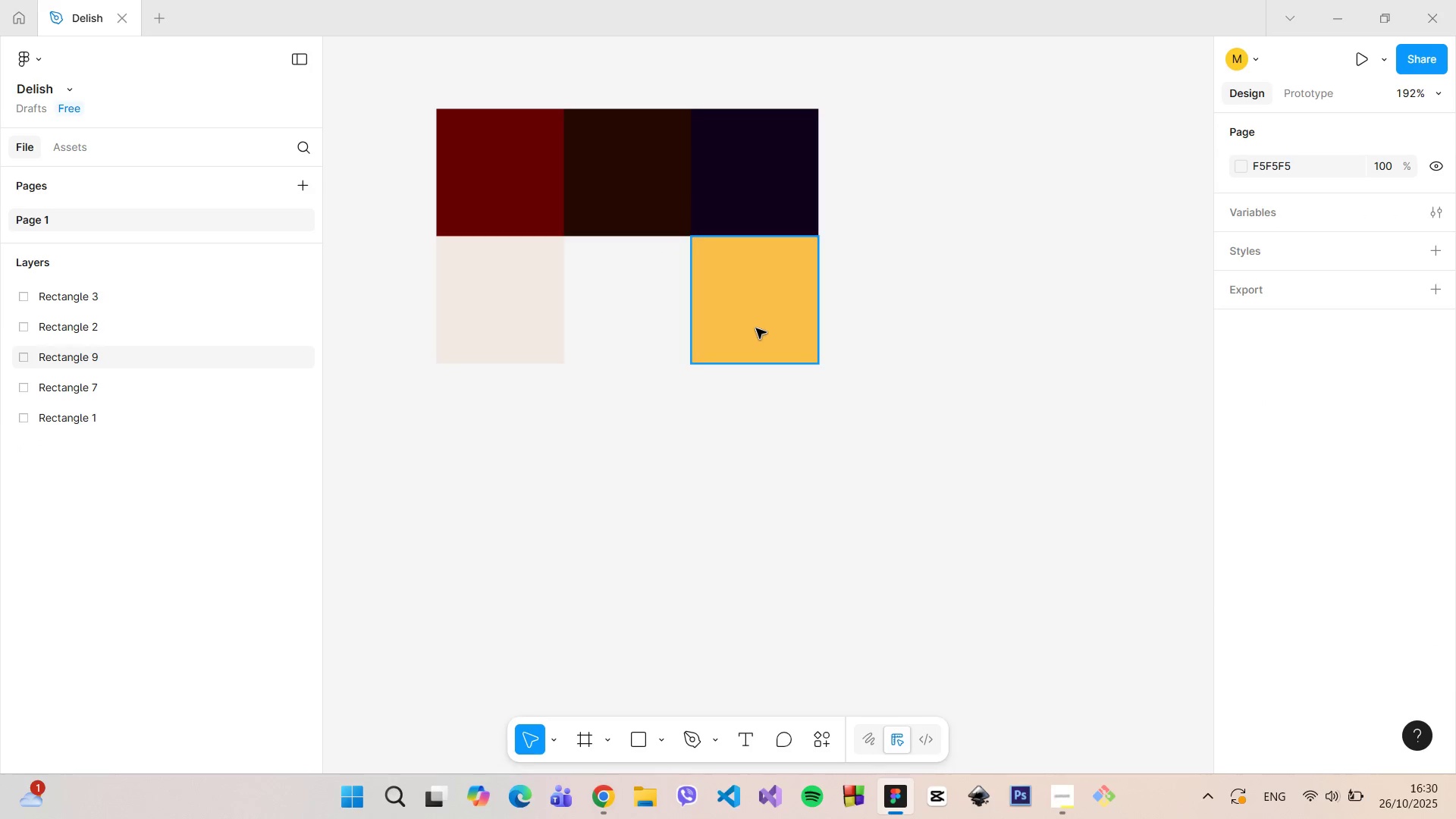 
left_click_drag(start_coordinate=[756, 328], to_coordinate=[704, 328])
 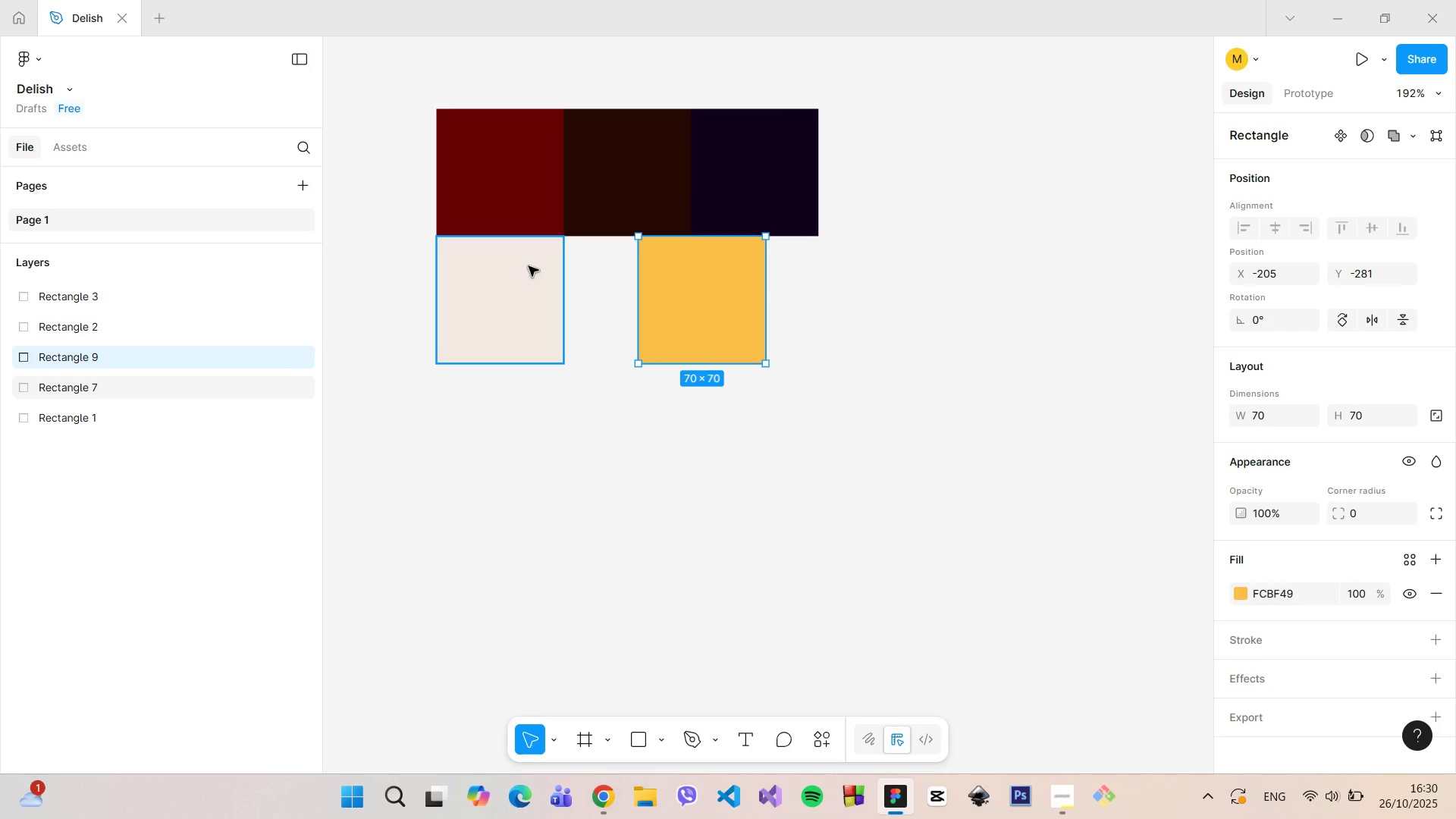 
left_click_drag(start_coordinate=[530, 274], to_coordinate=[506, 338])
 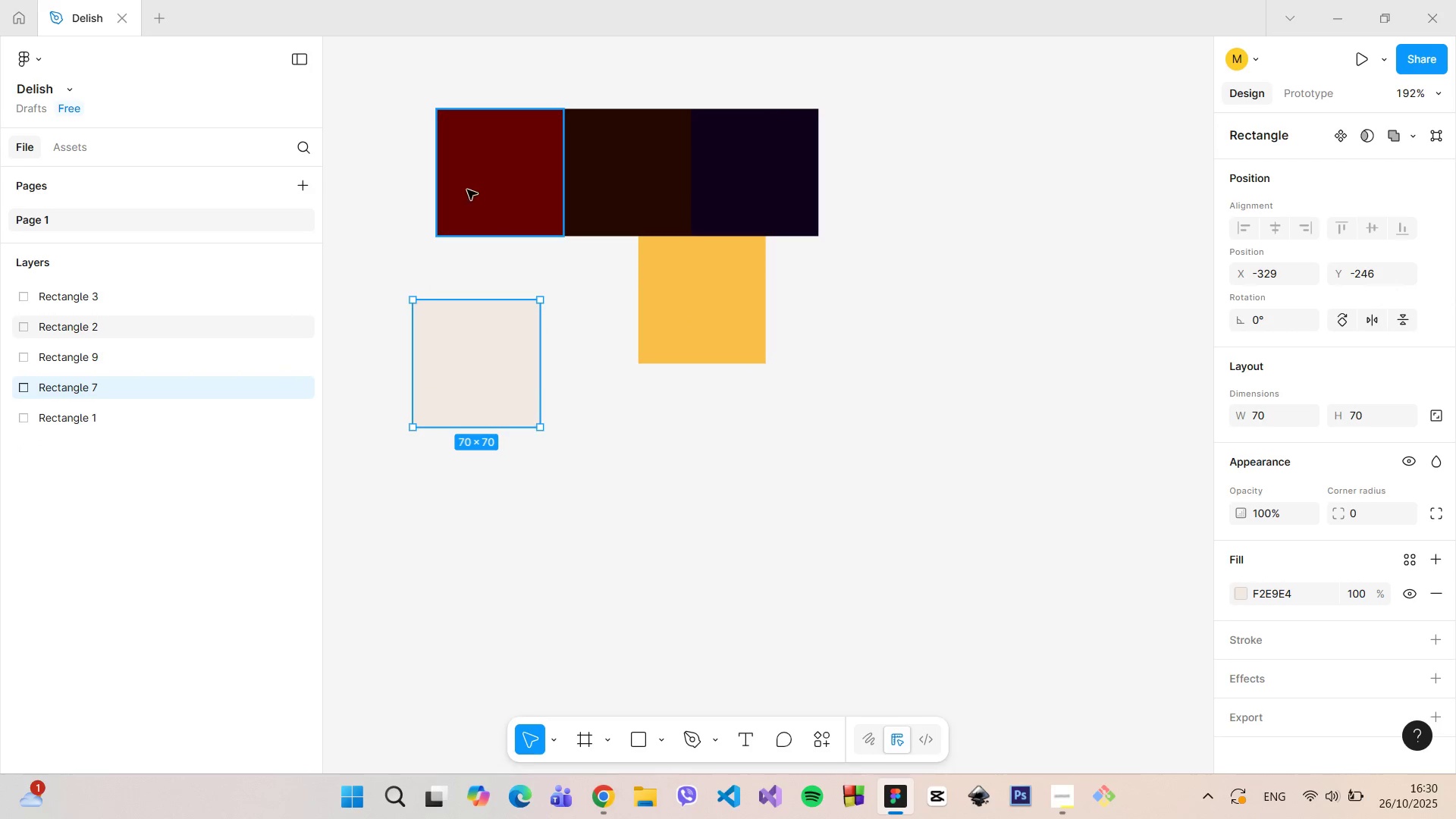 
left_click_drag(start_coordinate=[467, 190], to_coordinate=[540, 315])
 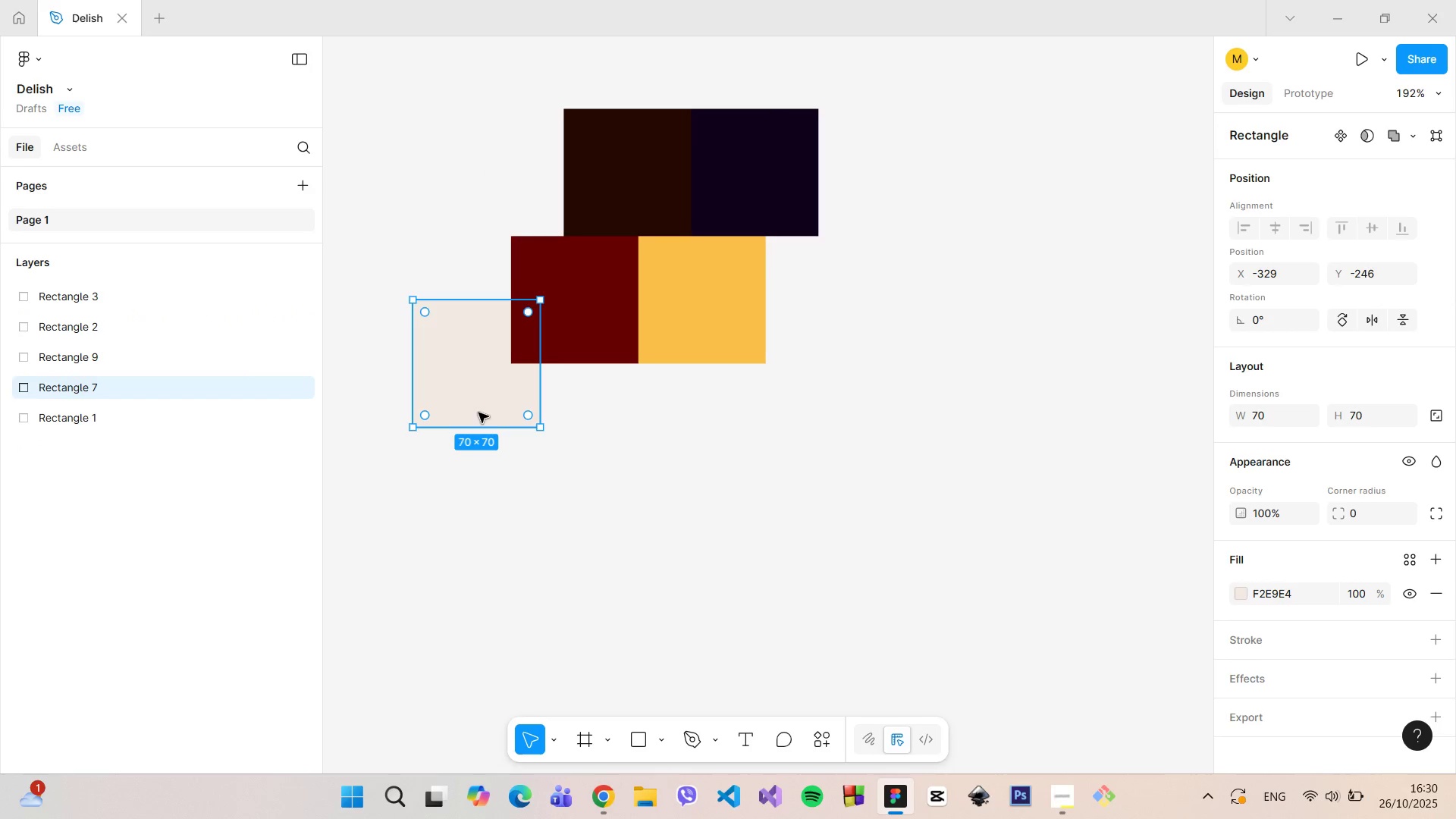 
left_click_drag(start_coordinate=[478, 412], to_coordinate=[500, 220])
 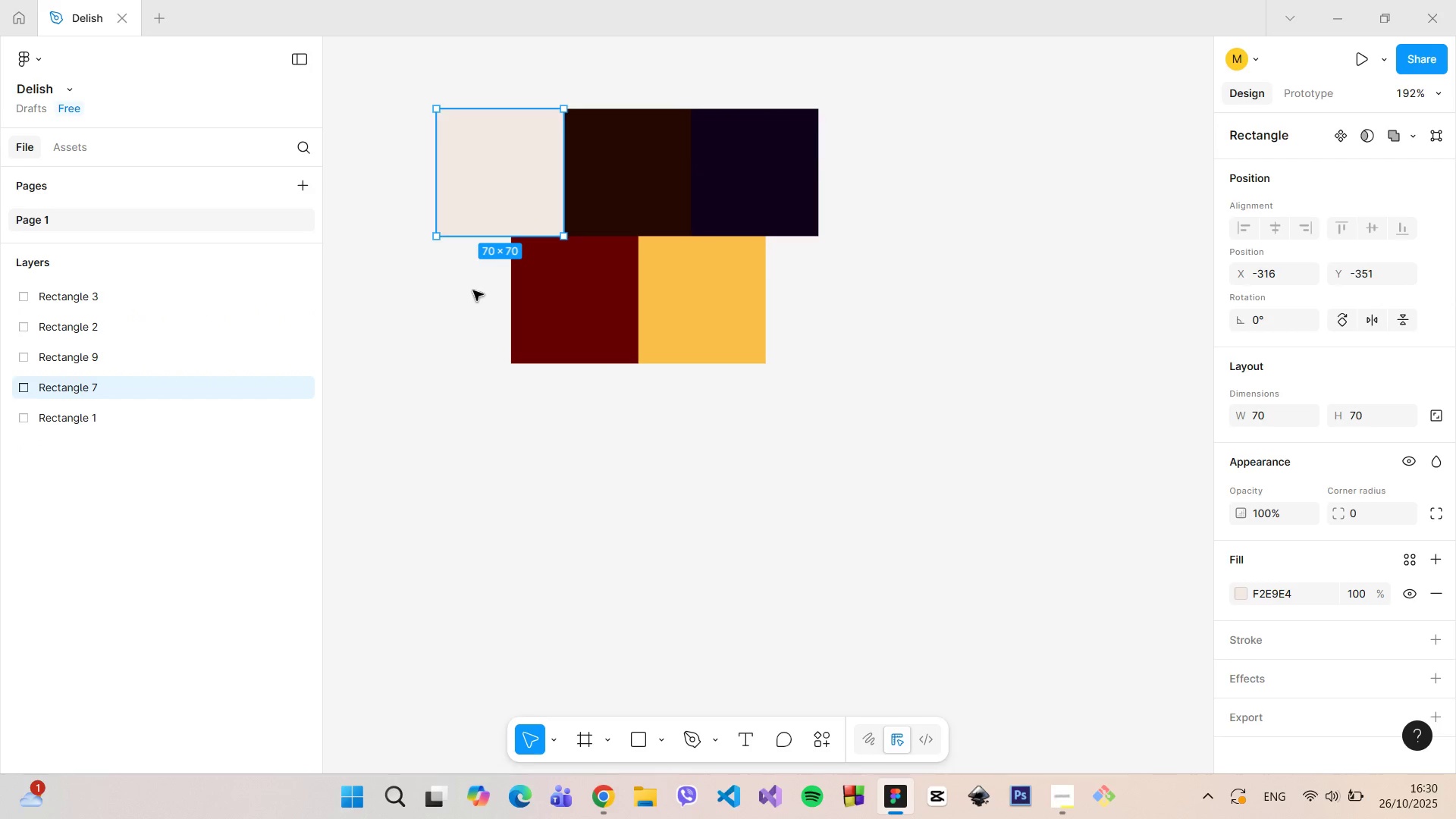 
left_click([473, 290])
 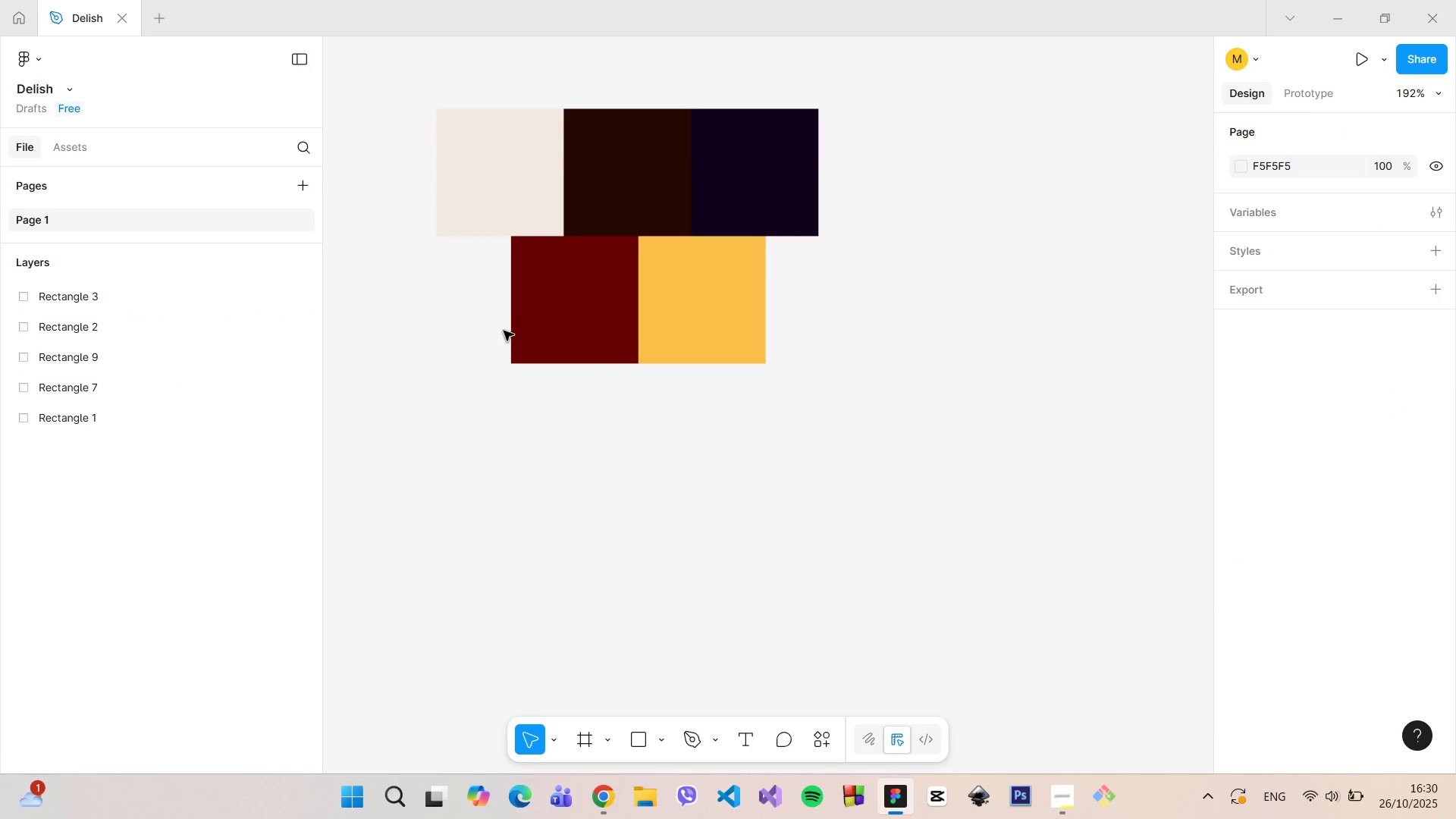 
scroll: coordinate [508, 330], scroll_direction: none, amount: 0.0
 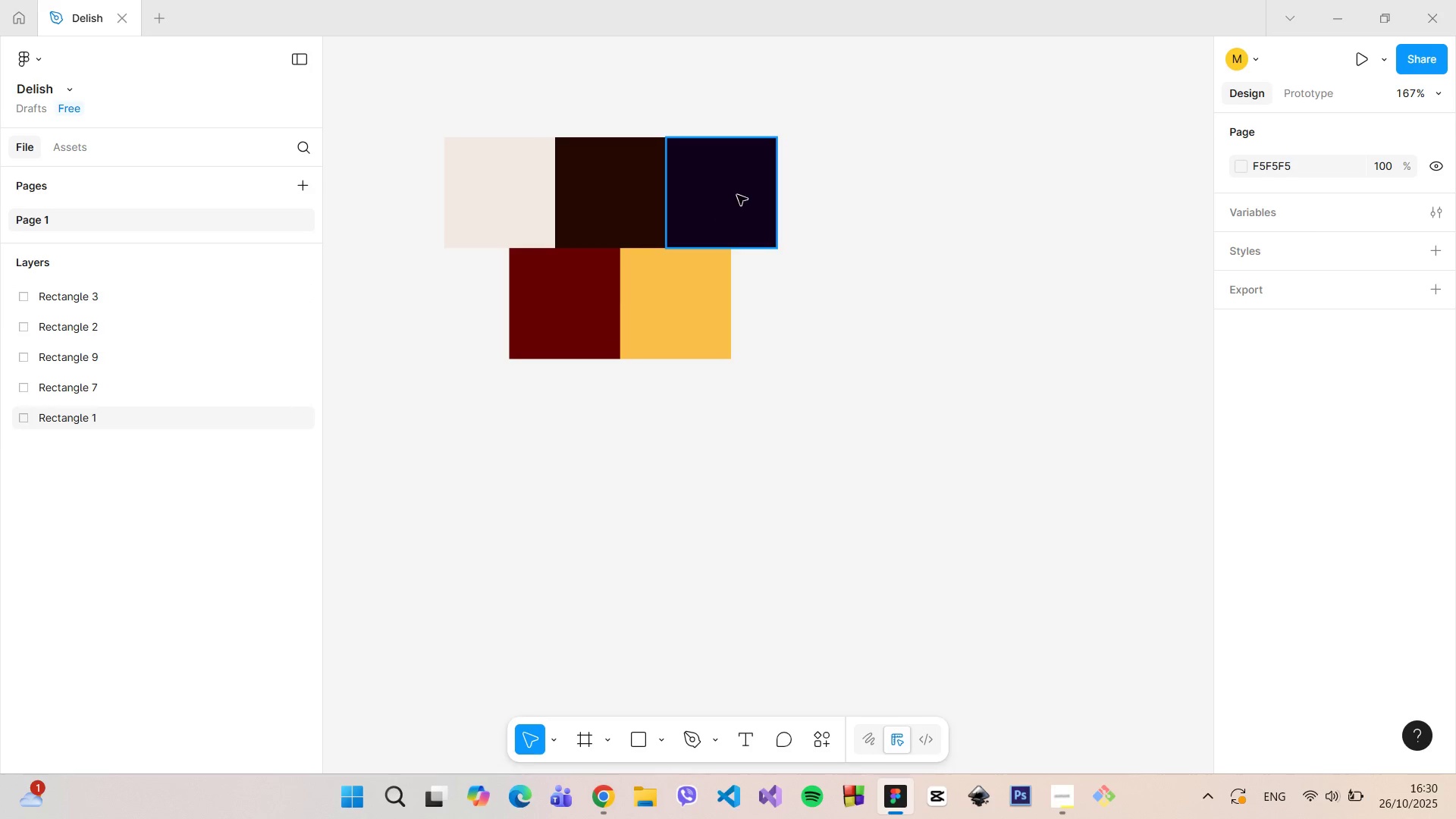 
left_click([738, 195])
 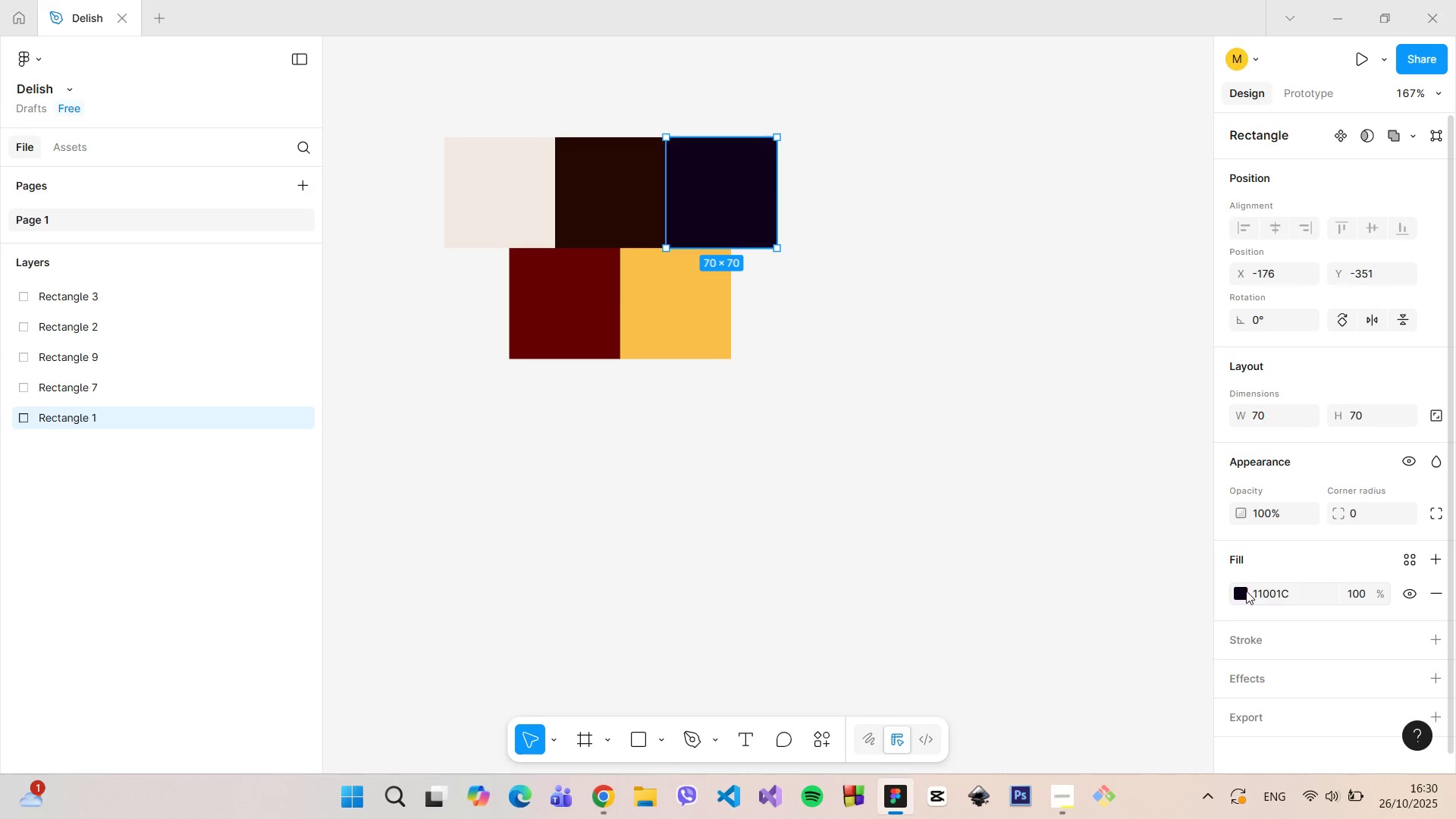 
left_click([1244, 592])
 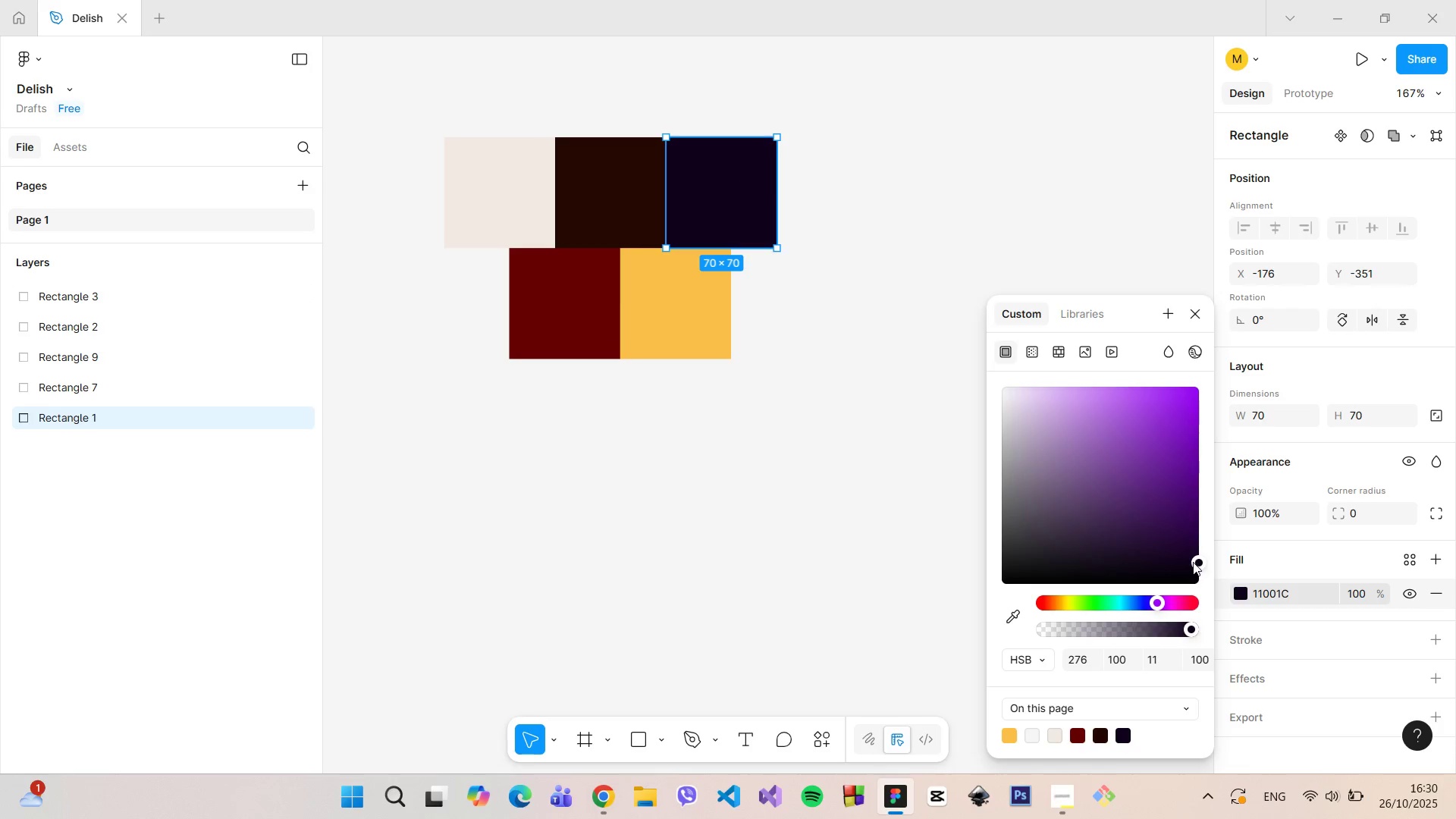 
left_click_drag(start_coordinate=[1198, 560], to_coordinate=[1209, 577])
 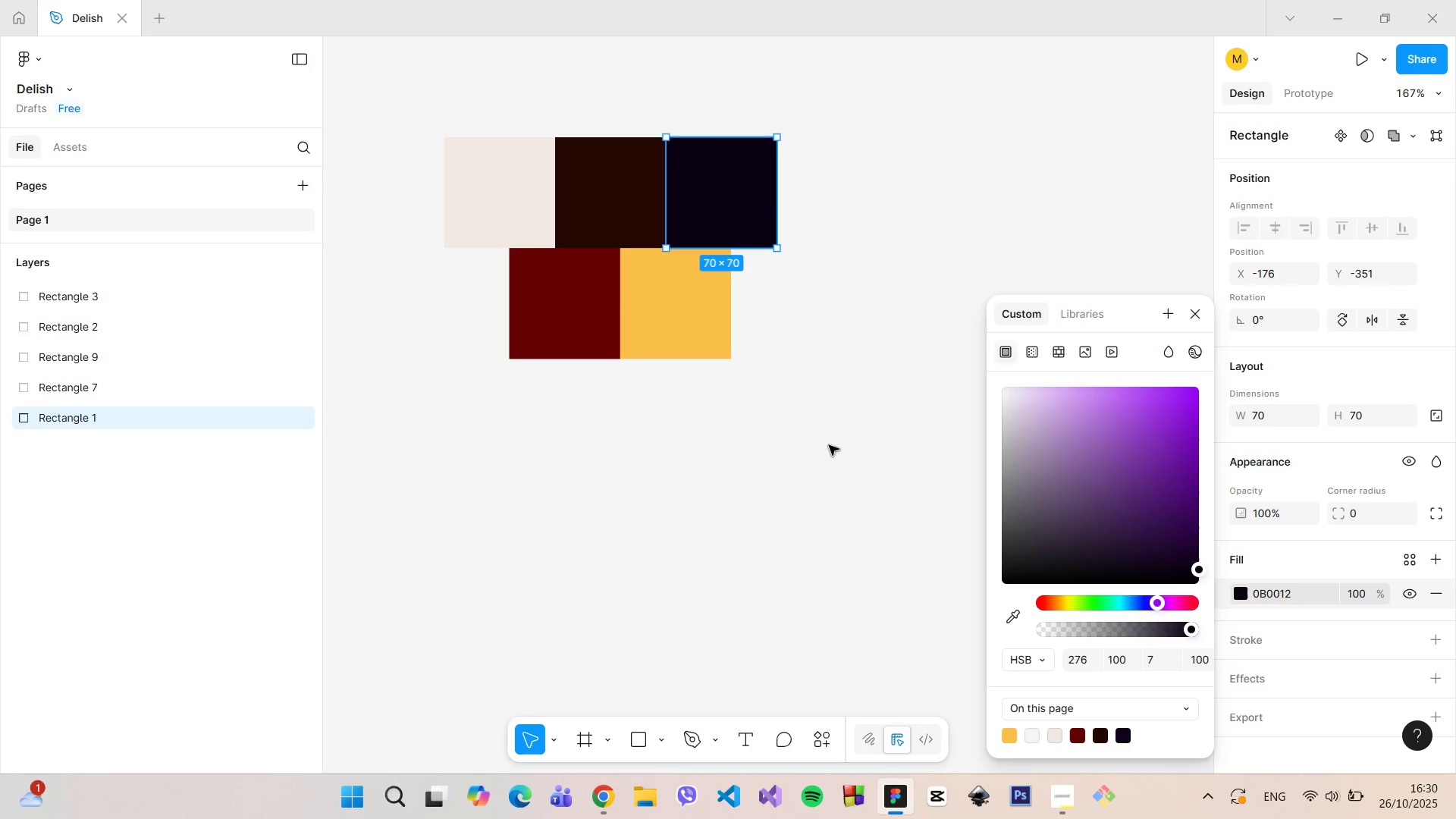 
left_click([829, 445])
 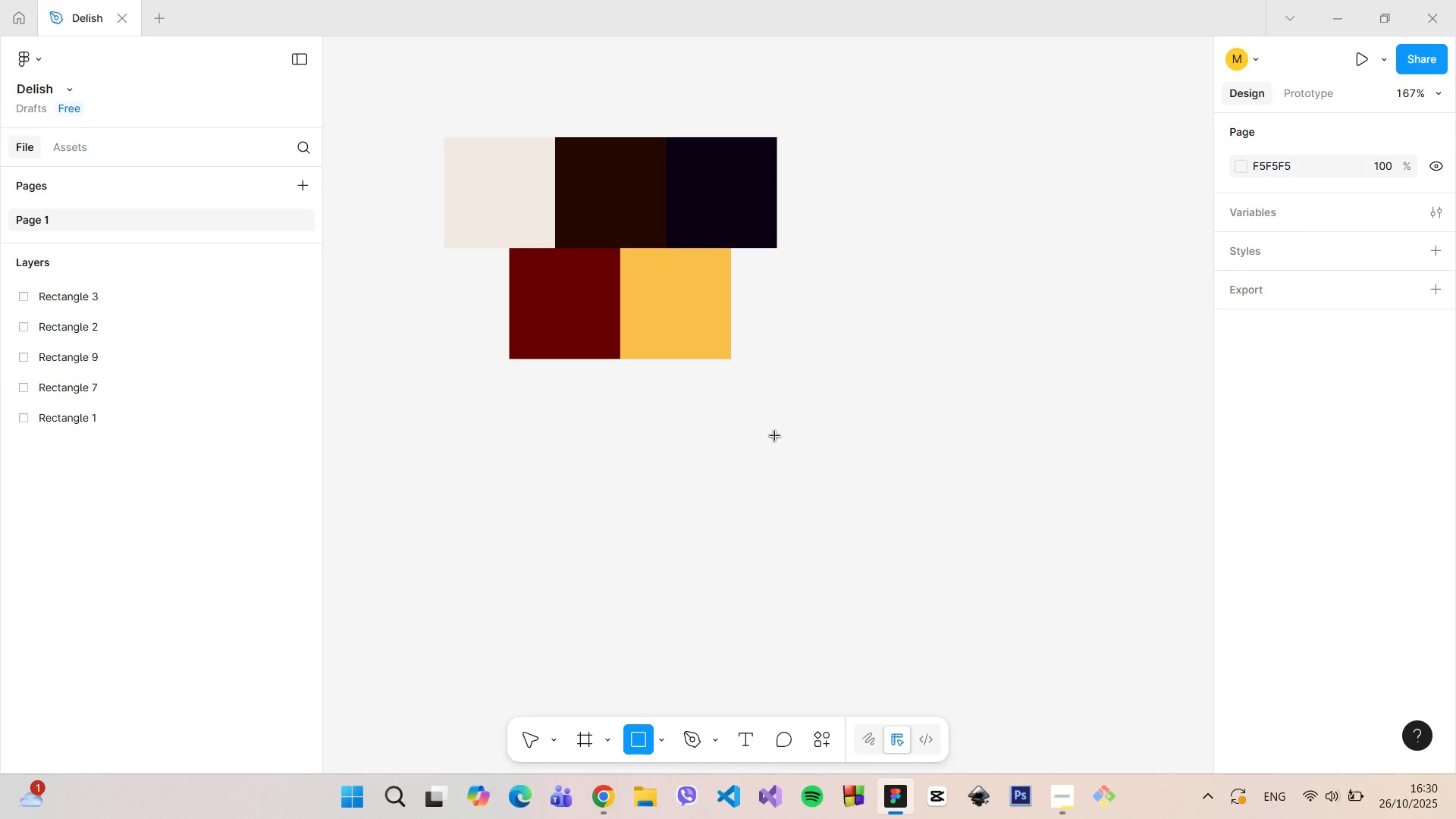 
wait(7.68)
 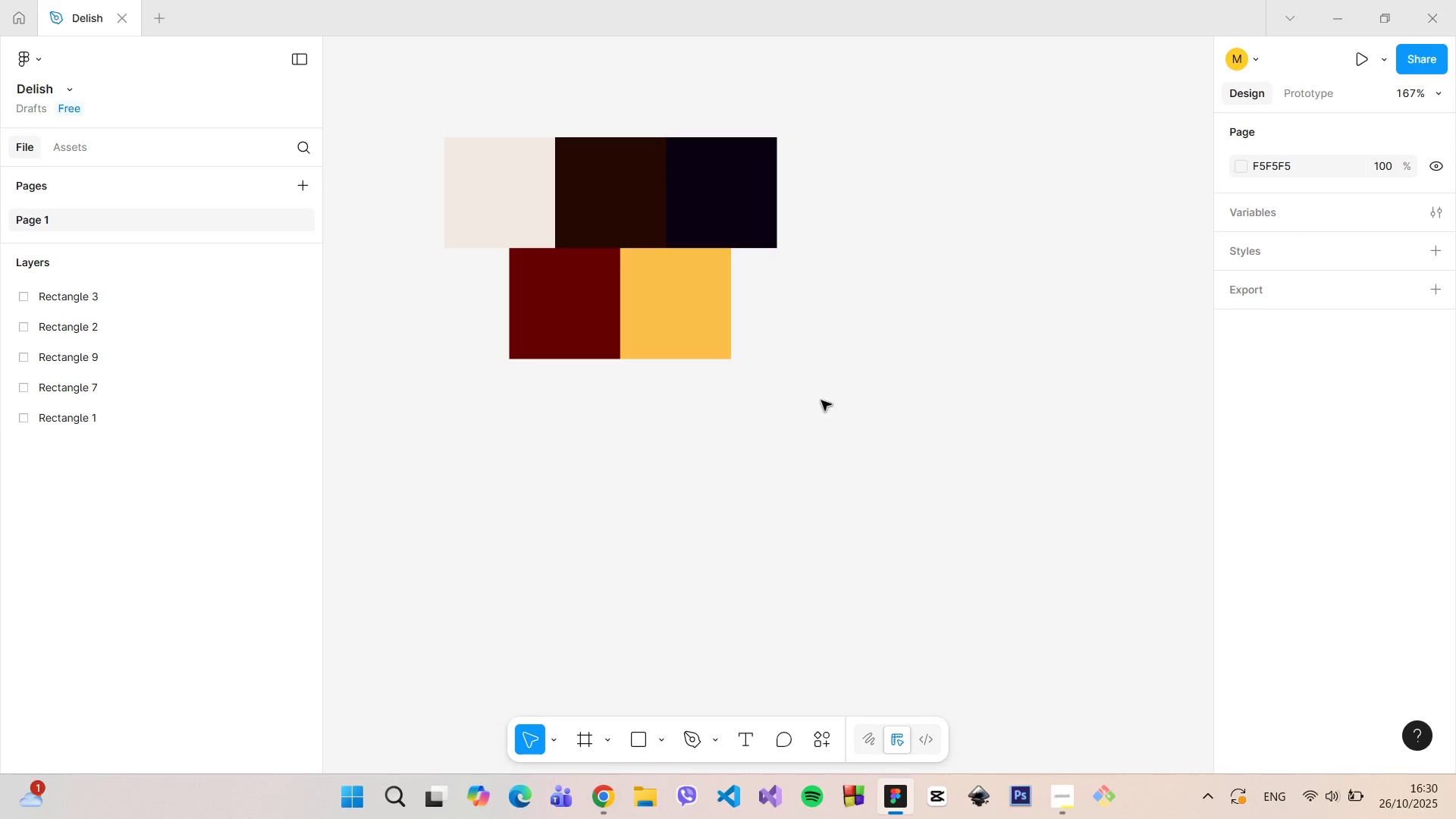 
left_click([538, 748])
 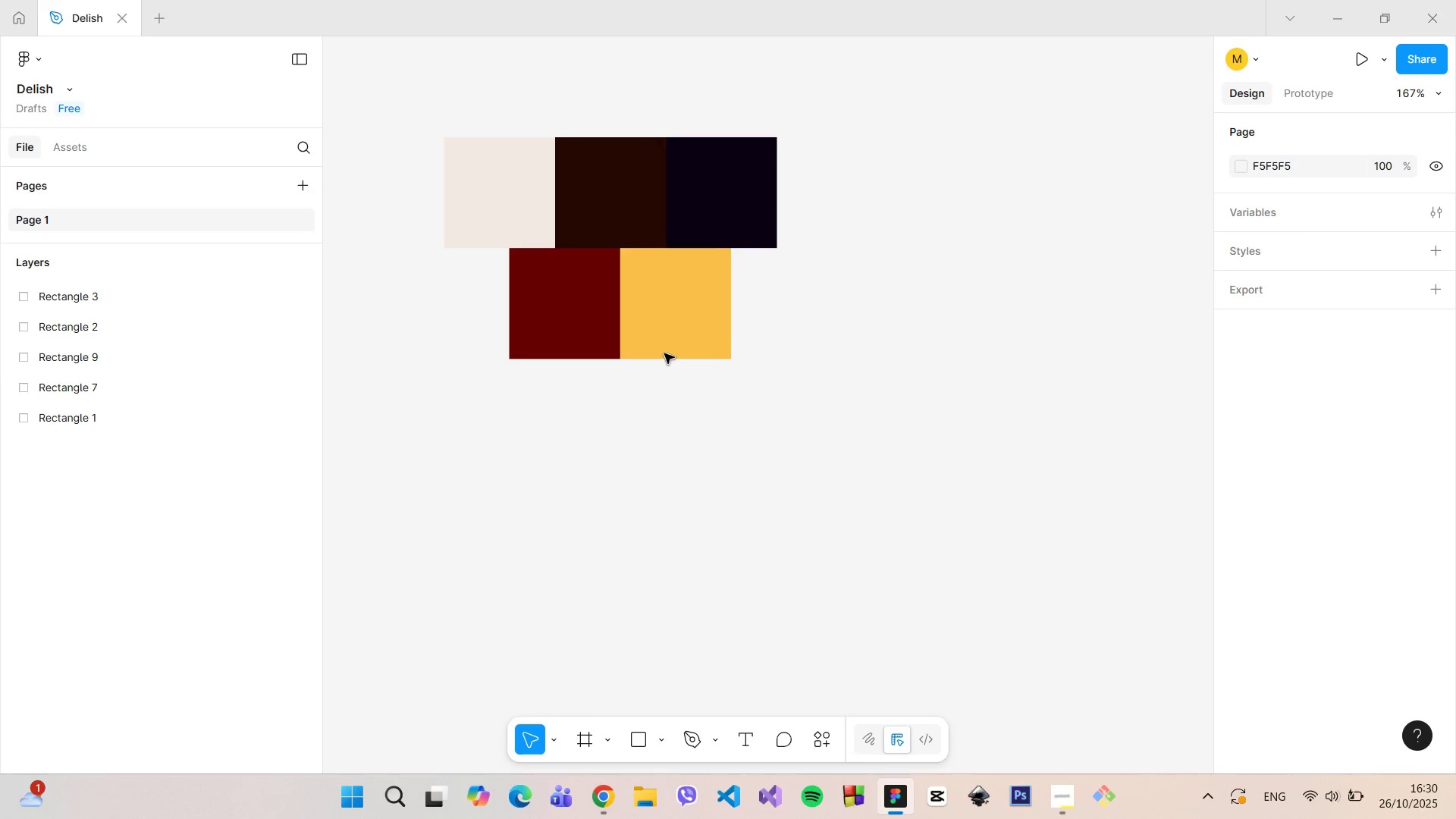 
left_click([664, 346])
 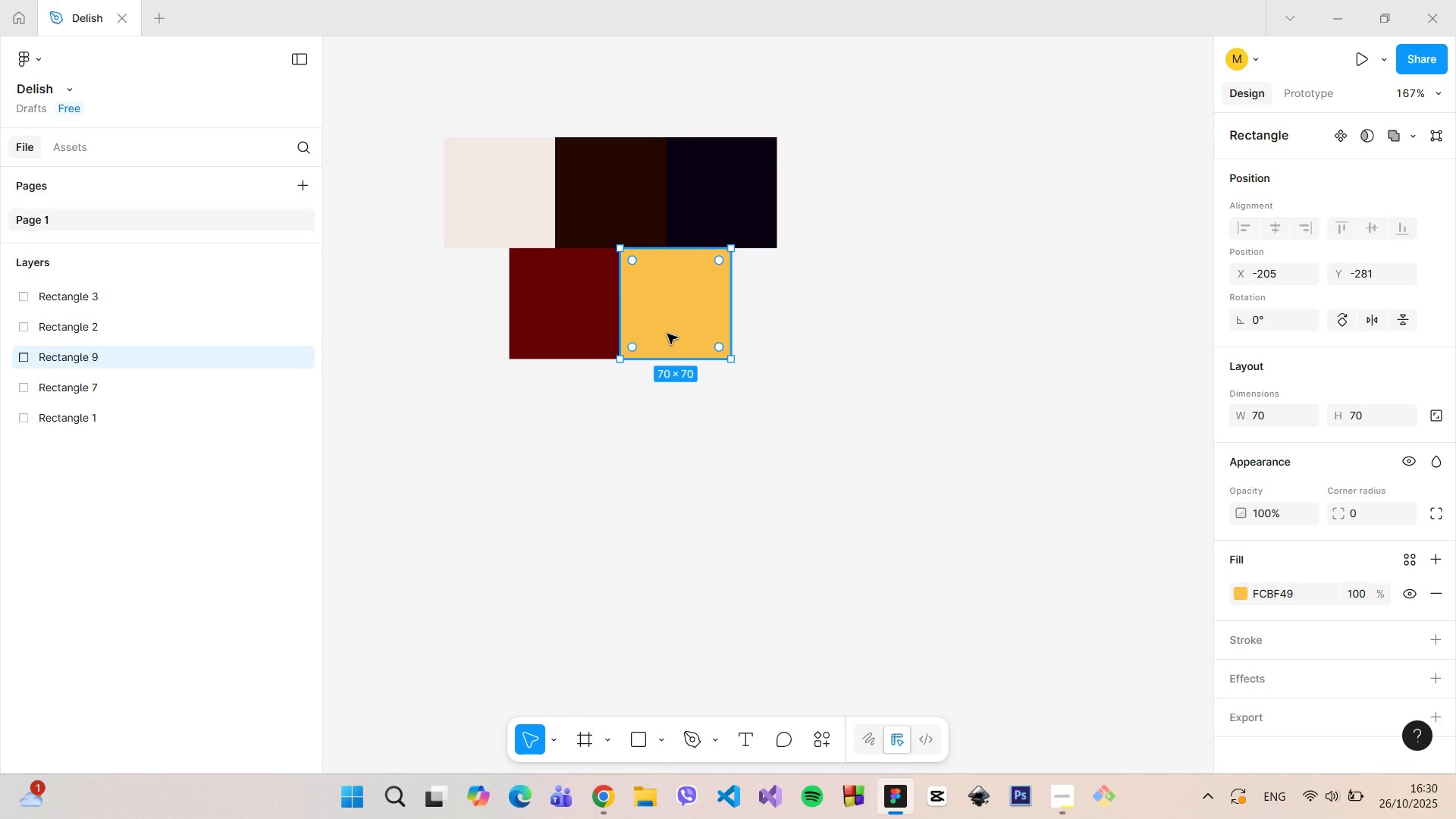 
hold_key(key=AltLeft, duration=1.37)
left_click_drag(start_coordinate=[667, 334], to_coordinate=[780, 334])
 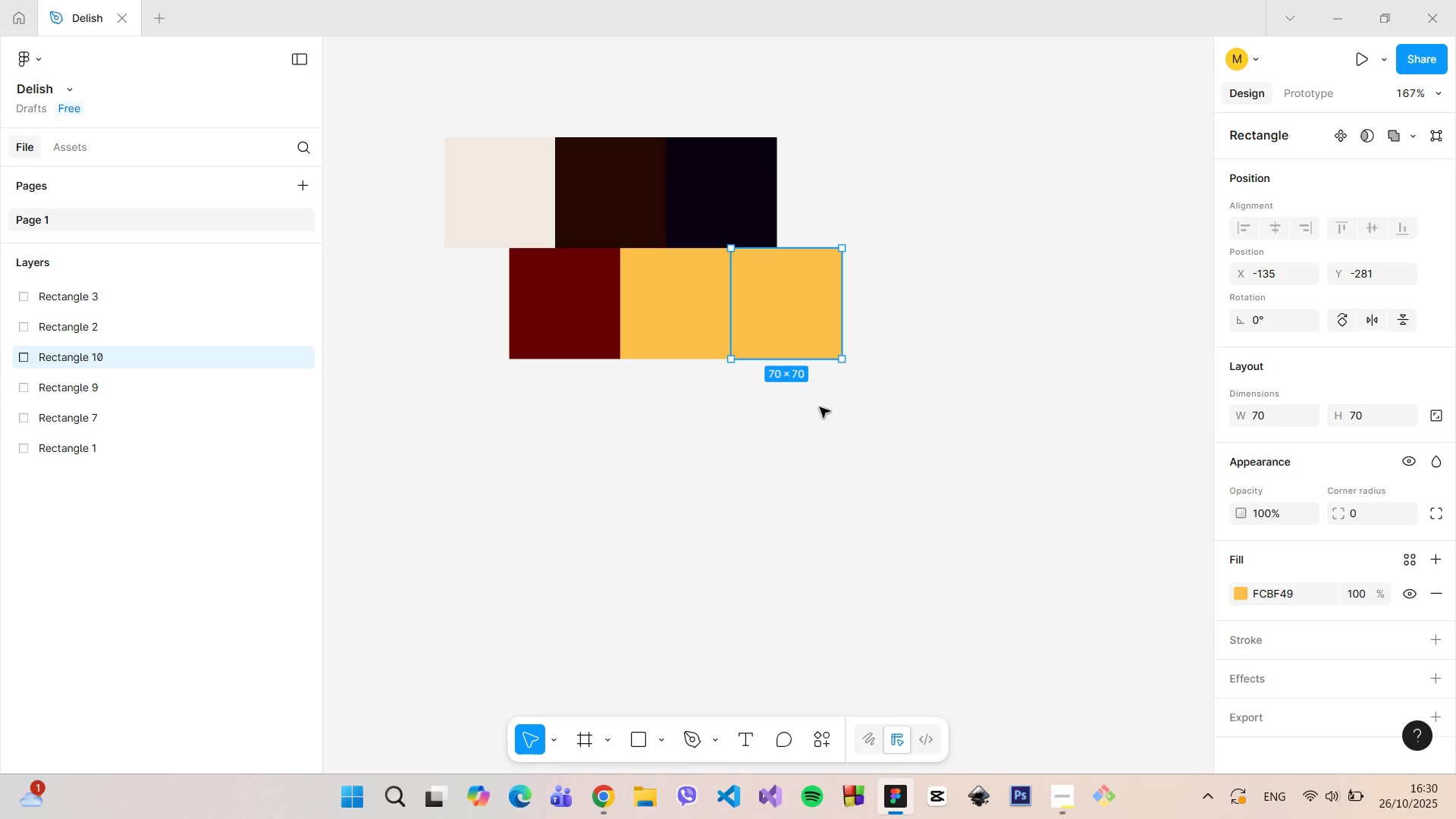 
right_click([803, 326])
 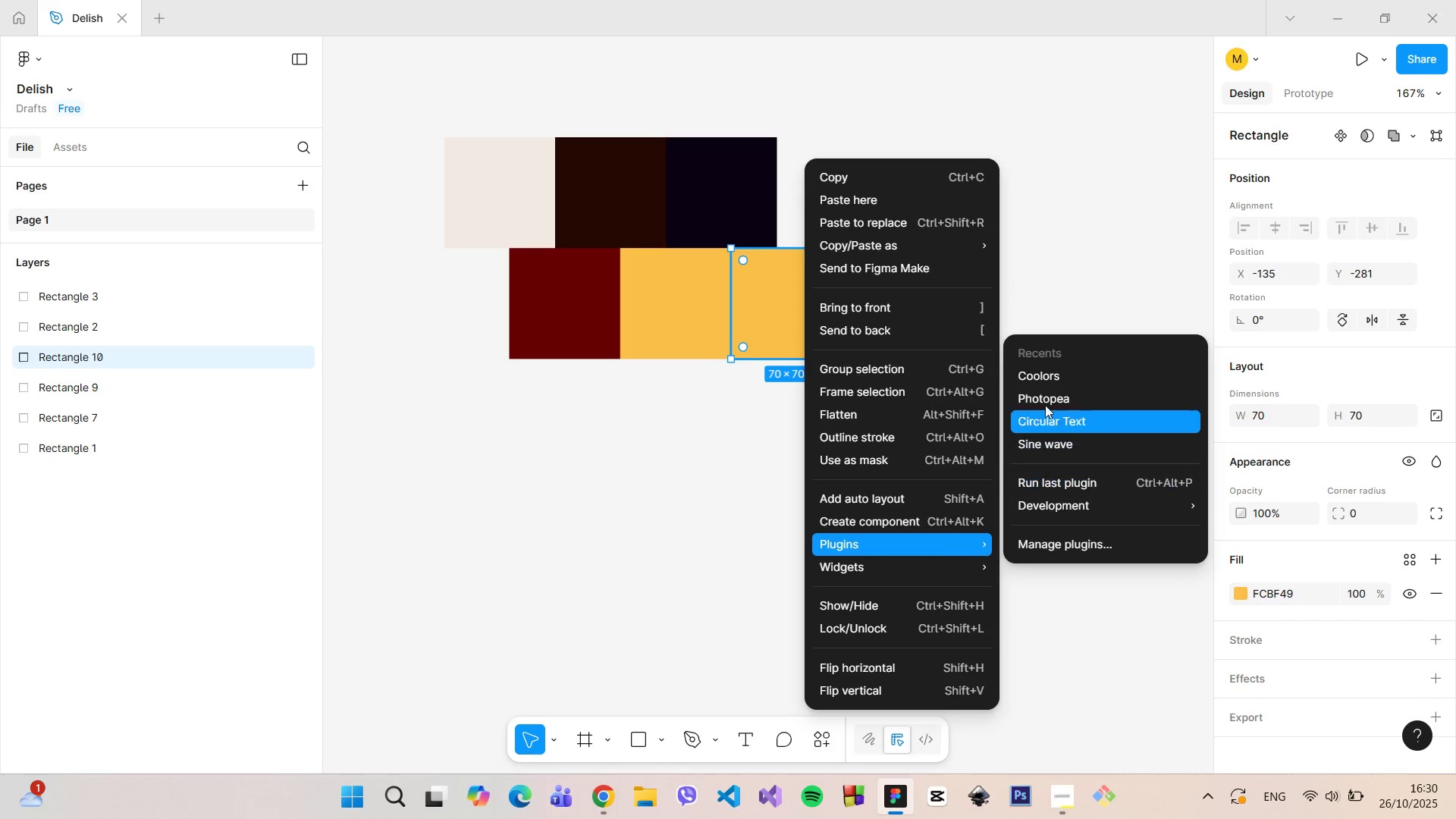 
left_click([1041, 385])
 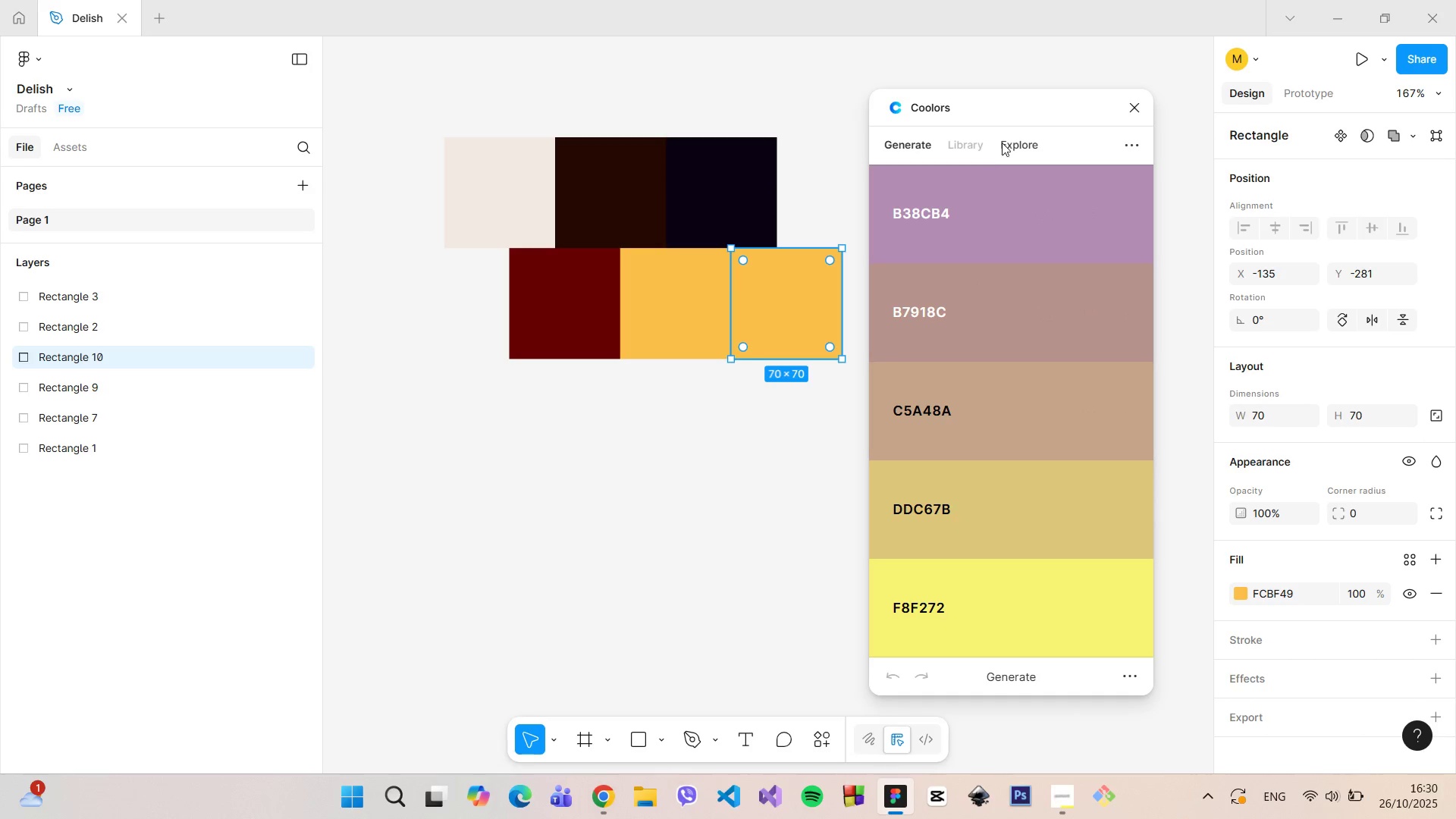 
left_click([1014, 141])
 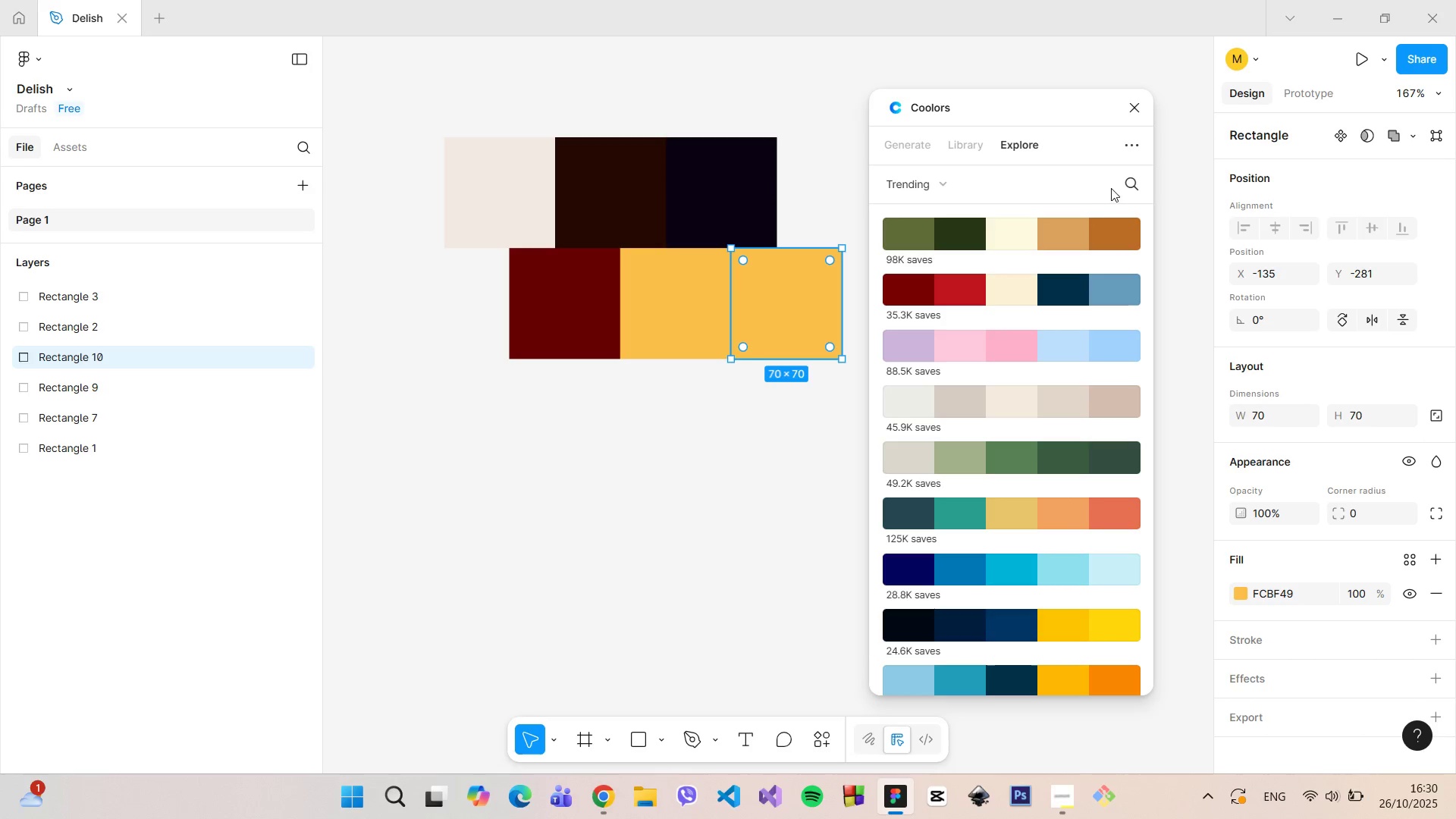 
left_click([1123, 181])
 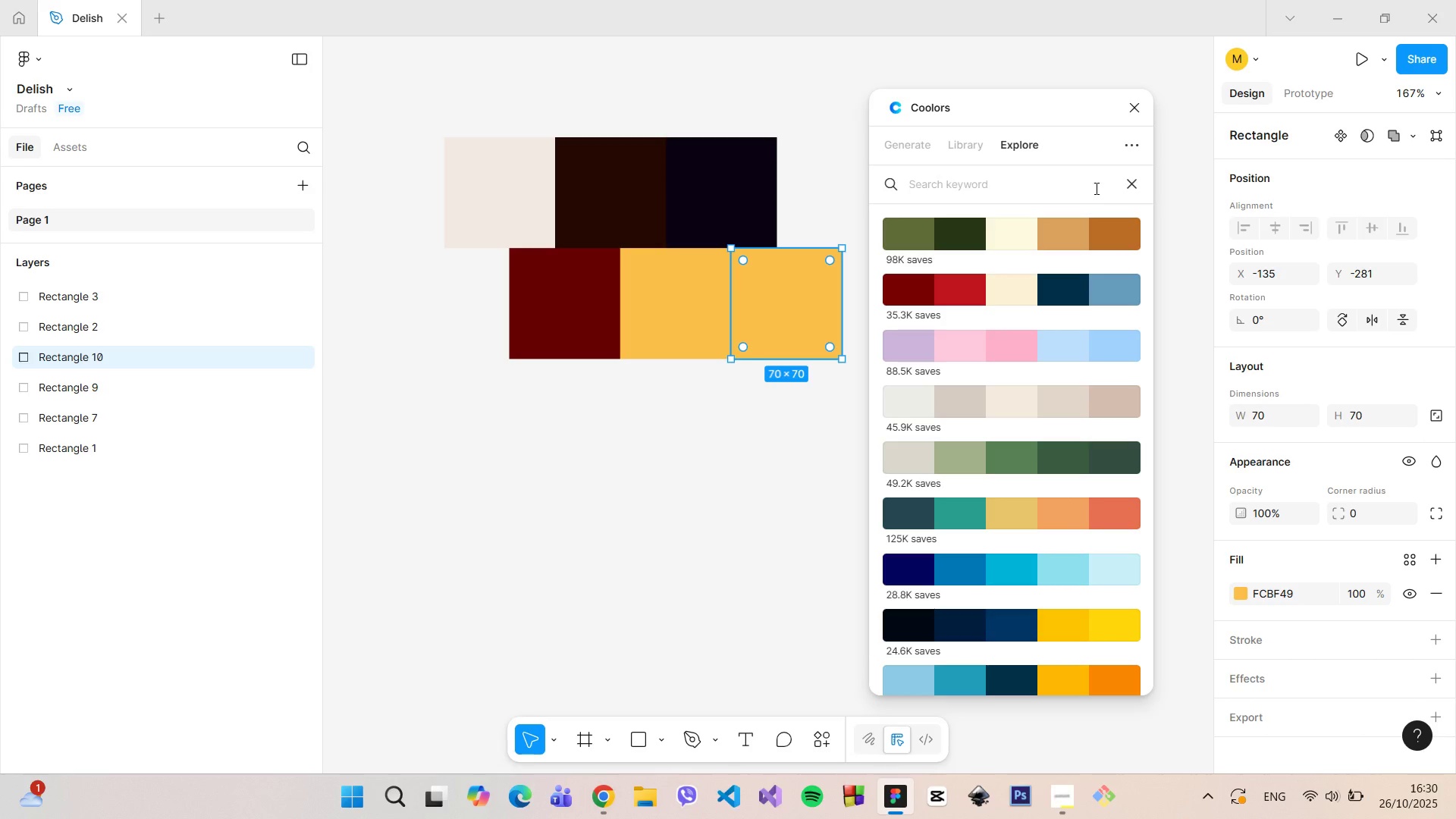 
type(gray)
 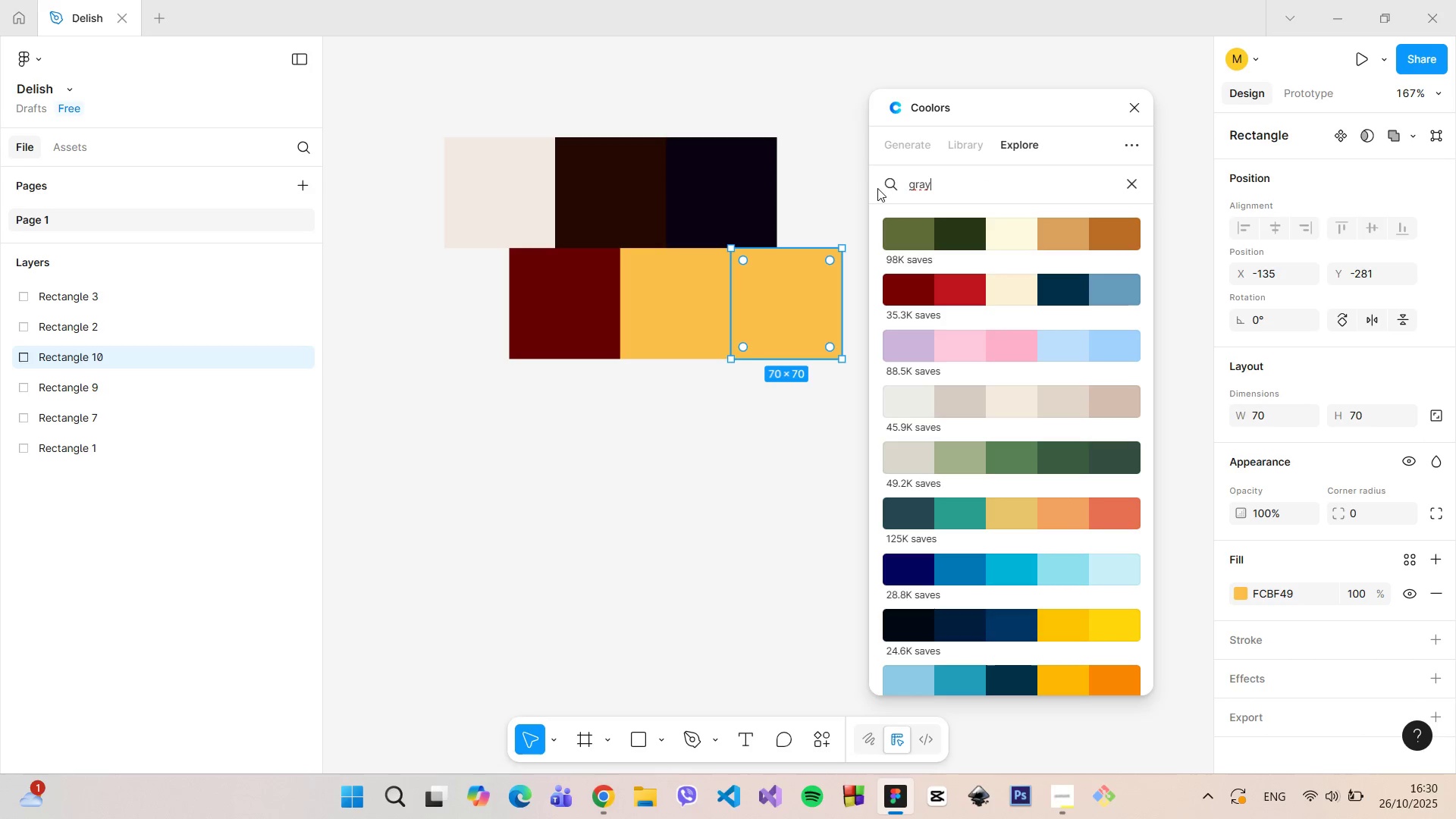 
left_click([886, 180])
 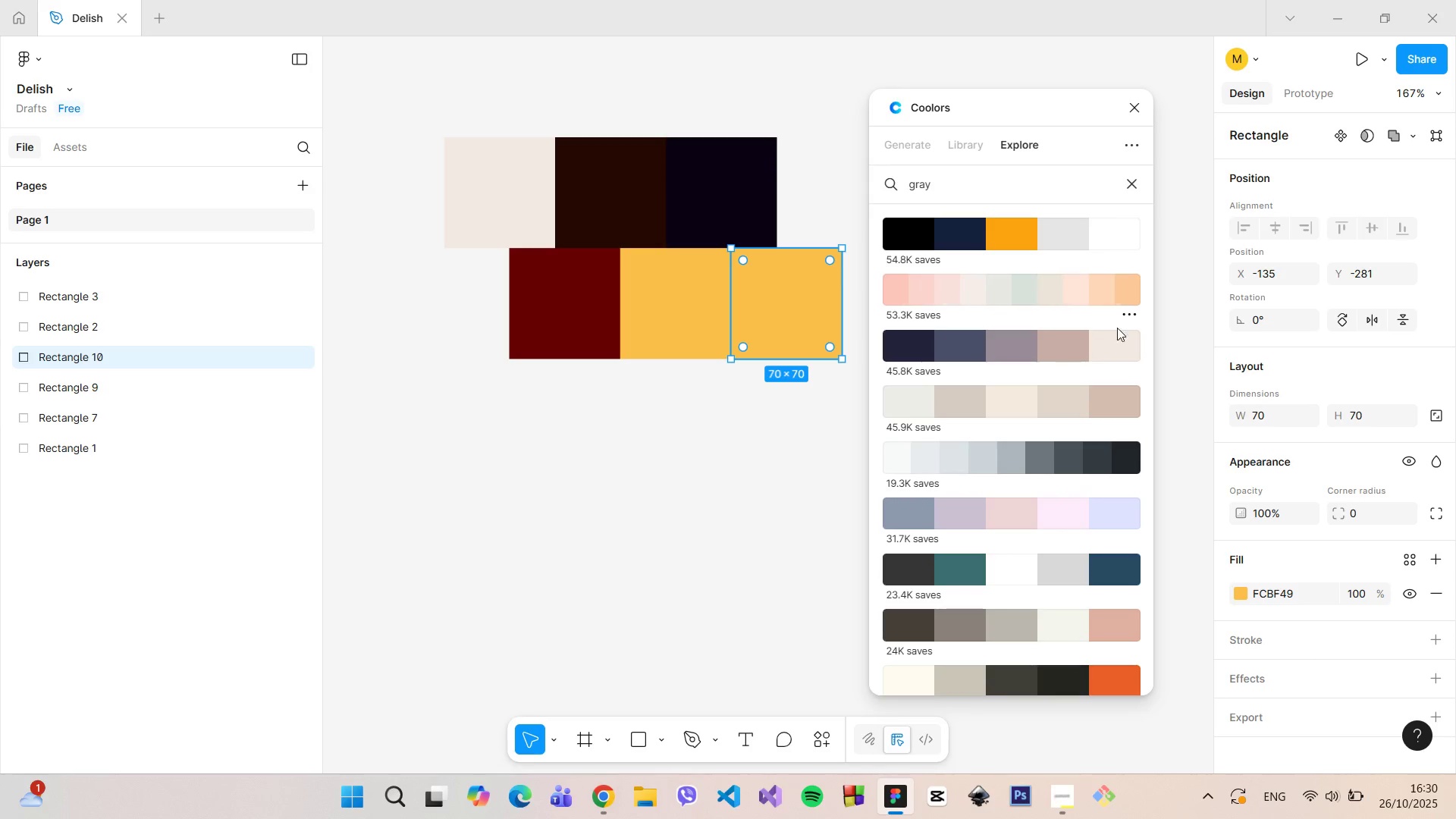 
mouse_move([1109, 329])
 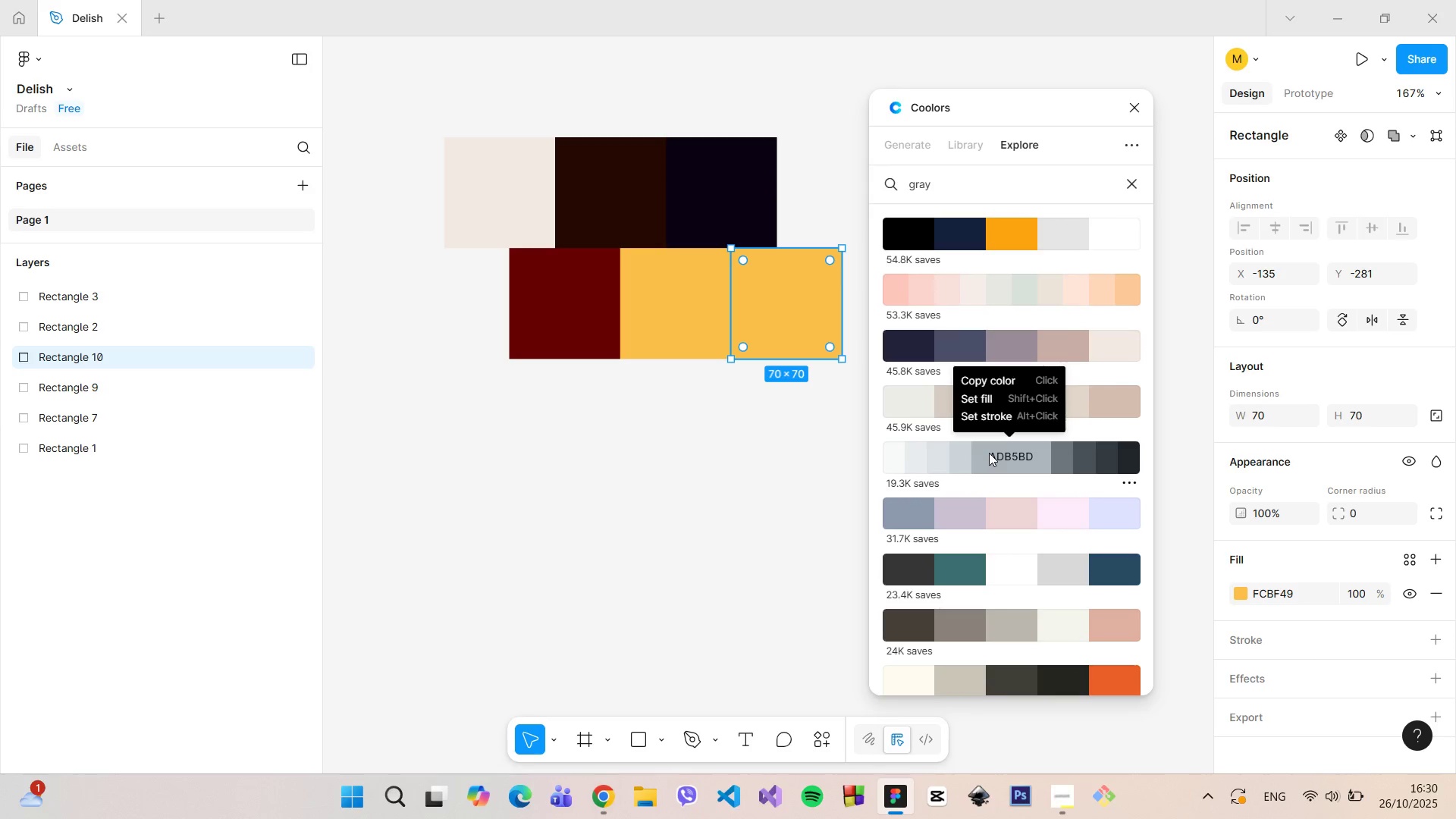 
left_click([995, 456])
 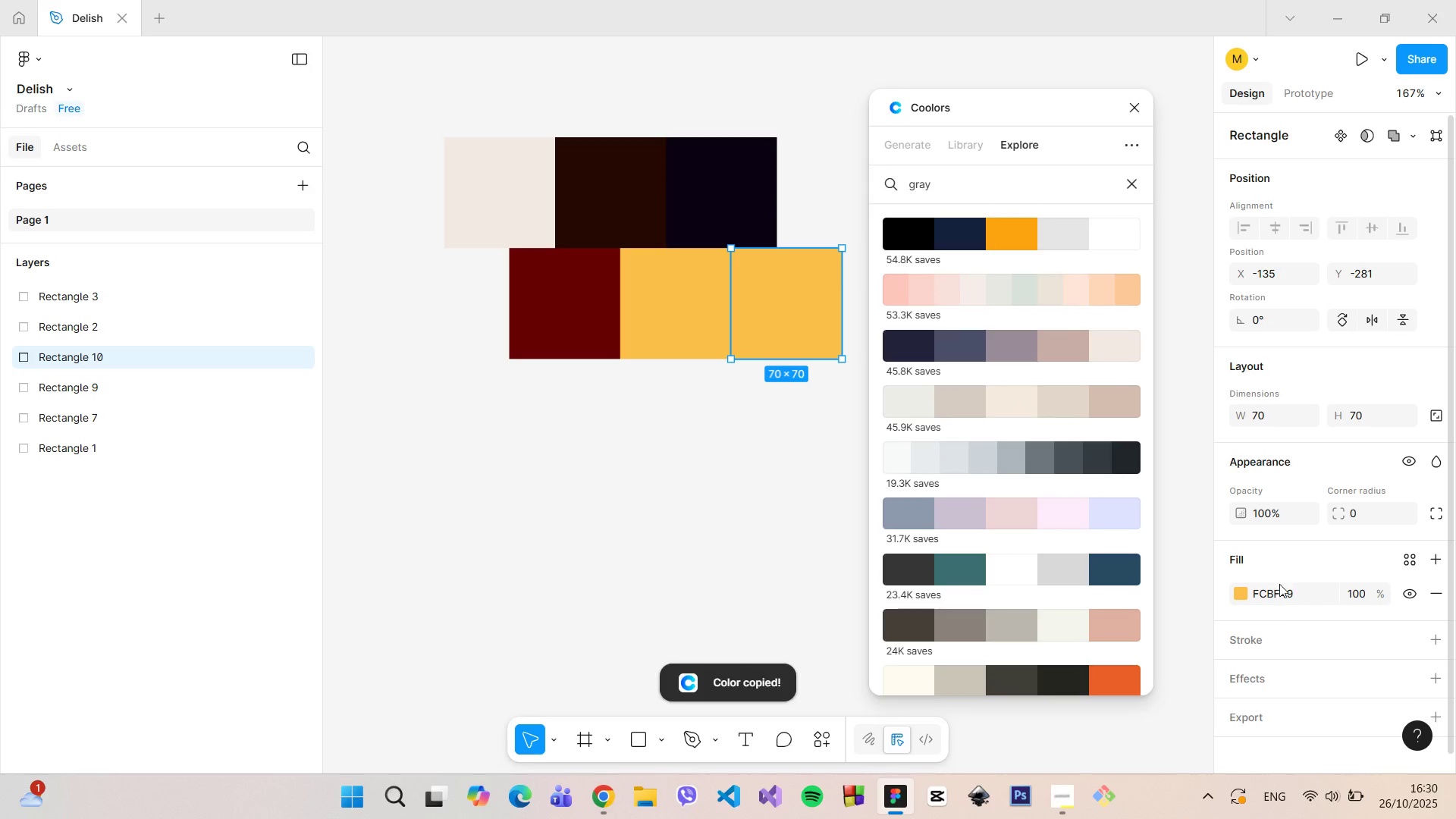 
left_click([1278, 591])
 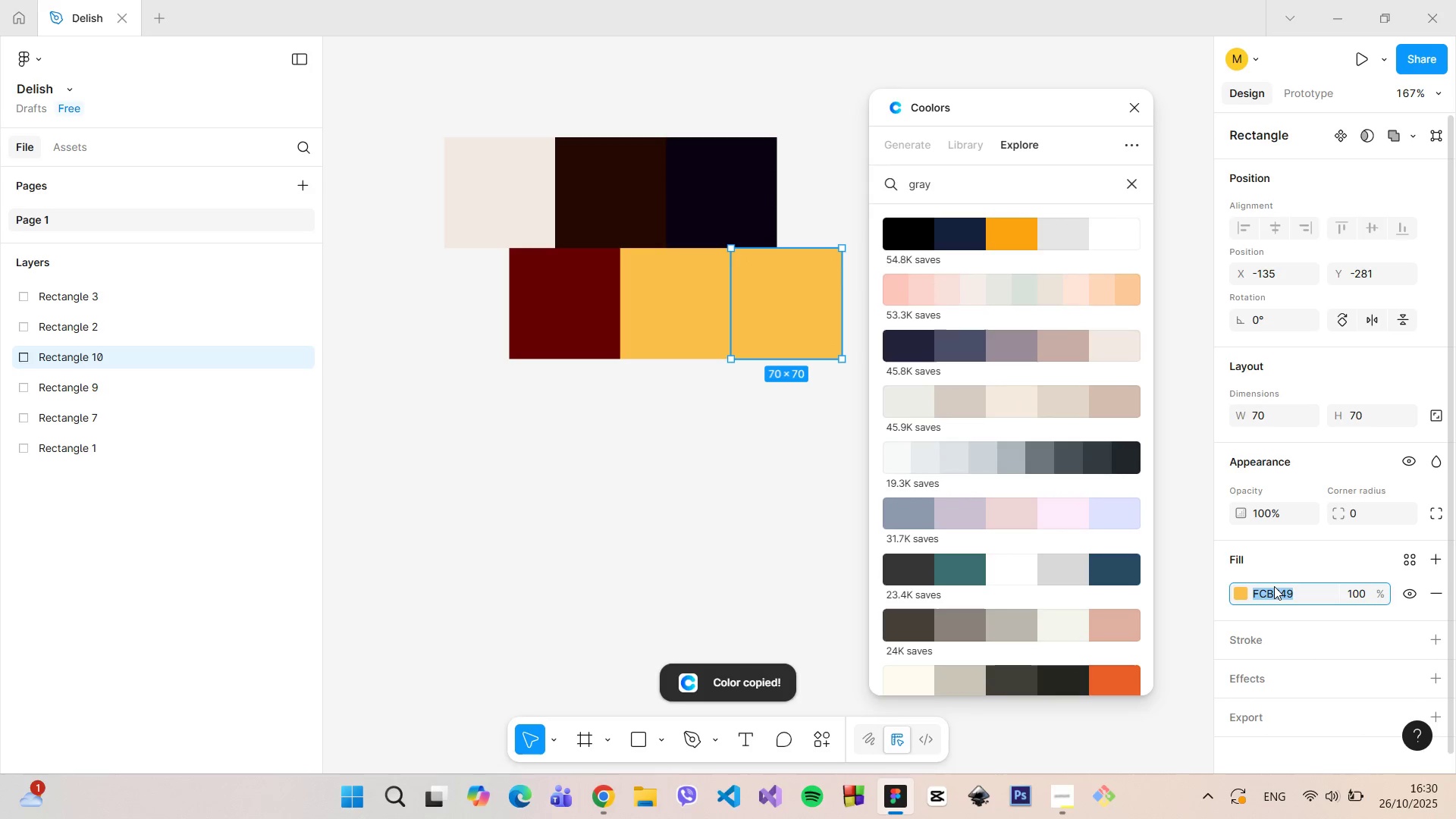 
key(Control+V)
 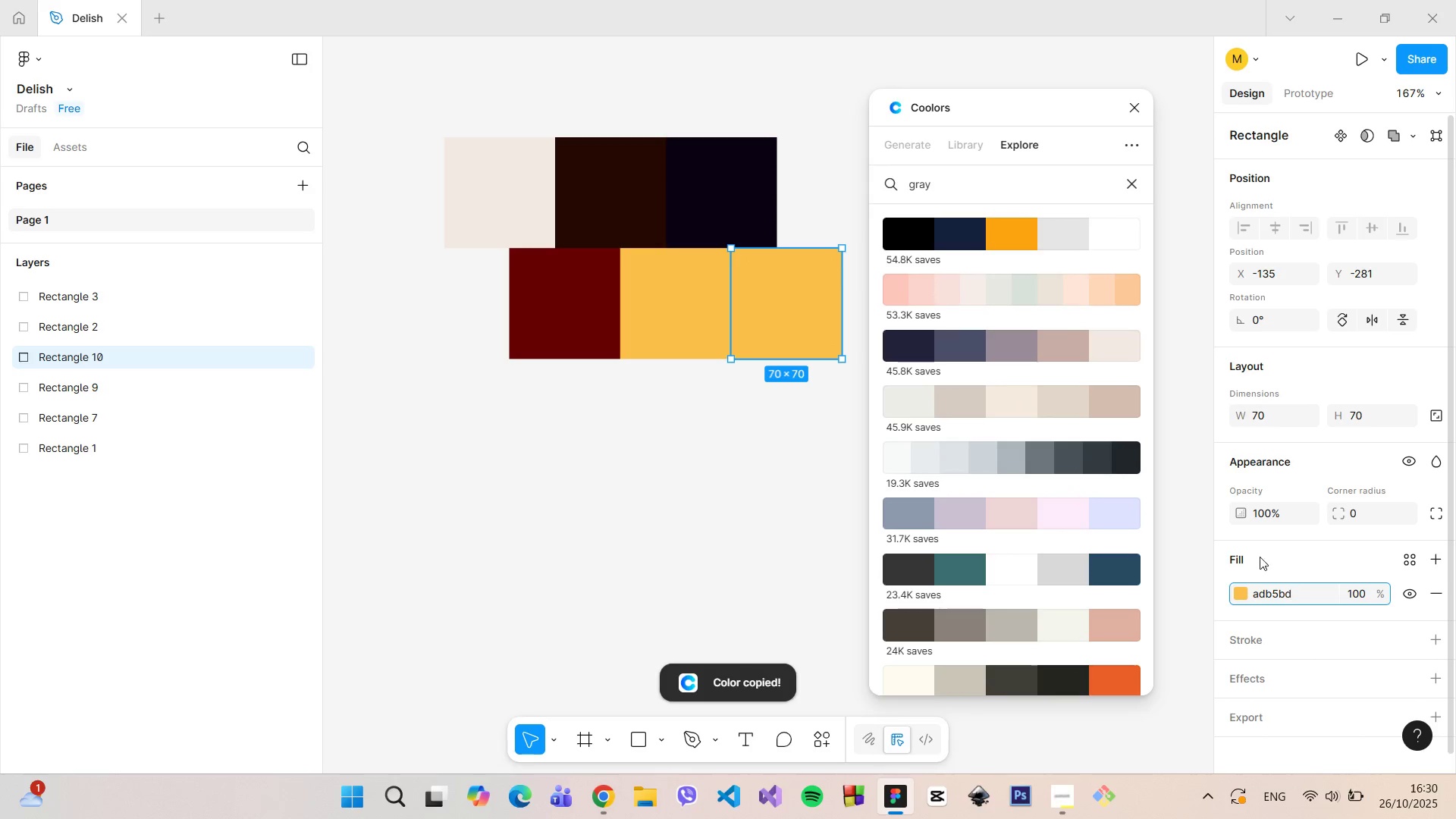 
left_click([1271, 559])
 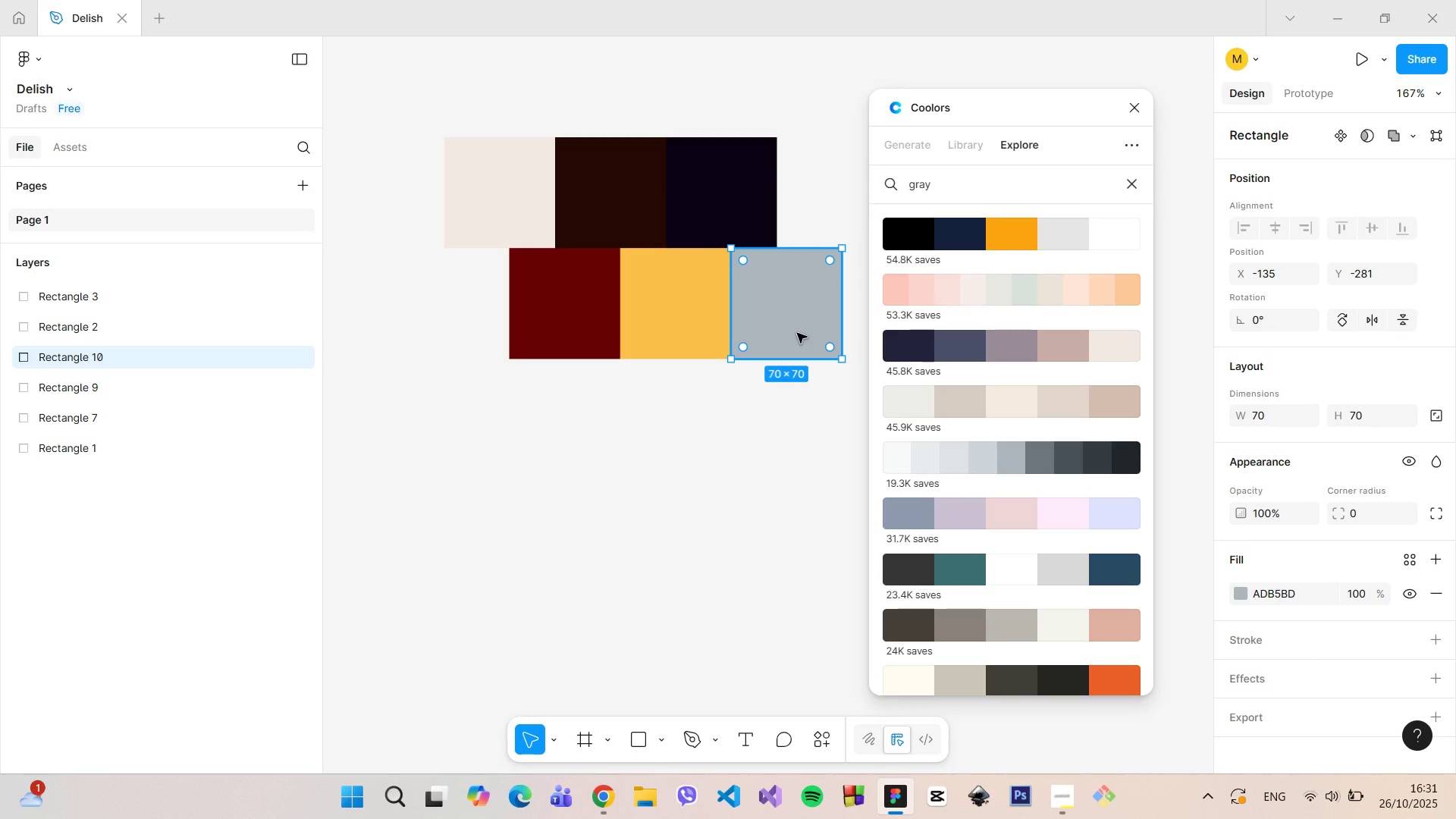 
wait(6.63)
 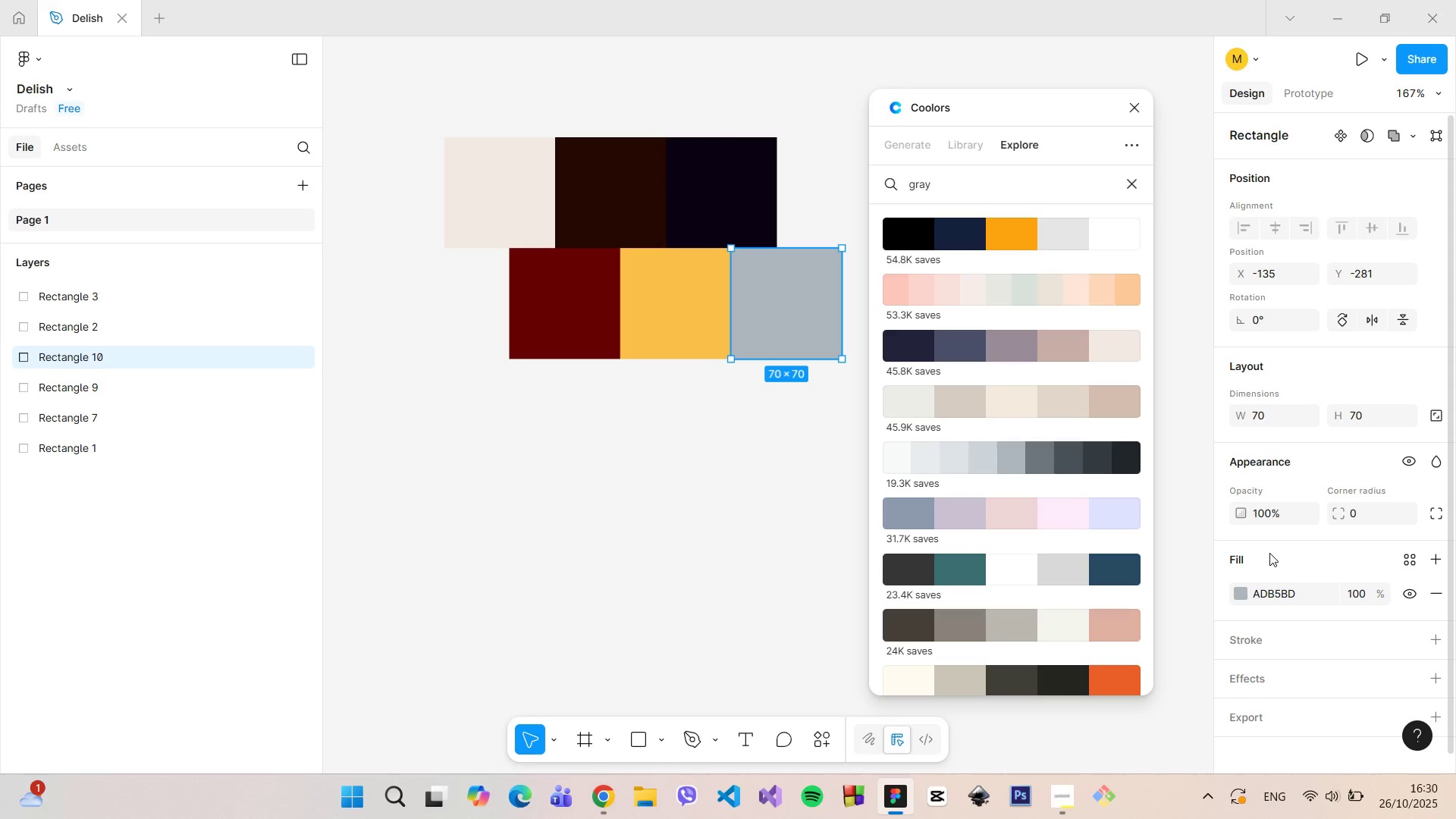 
scroll: coordinate [1018, 576], scroll_direction: down, amount: 4.0
 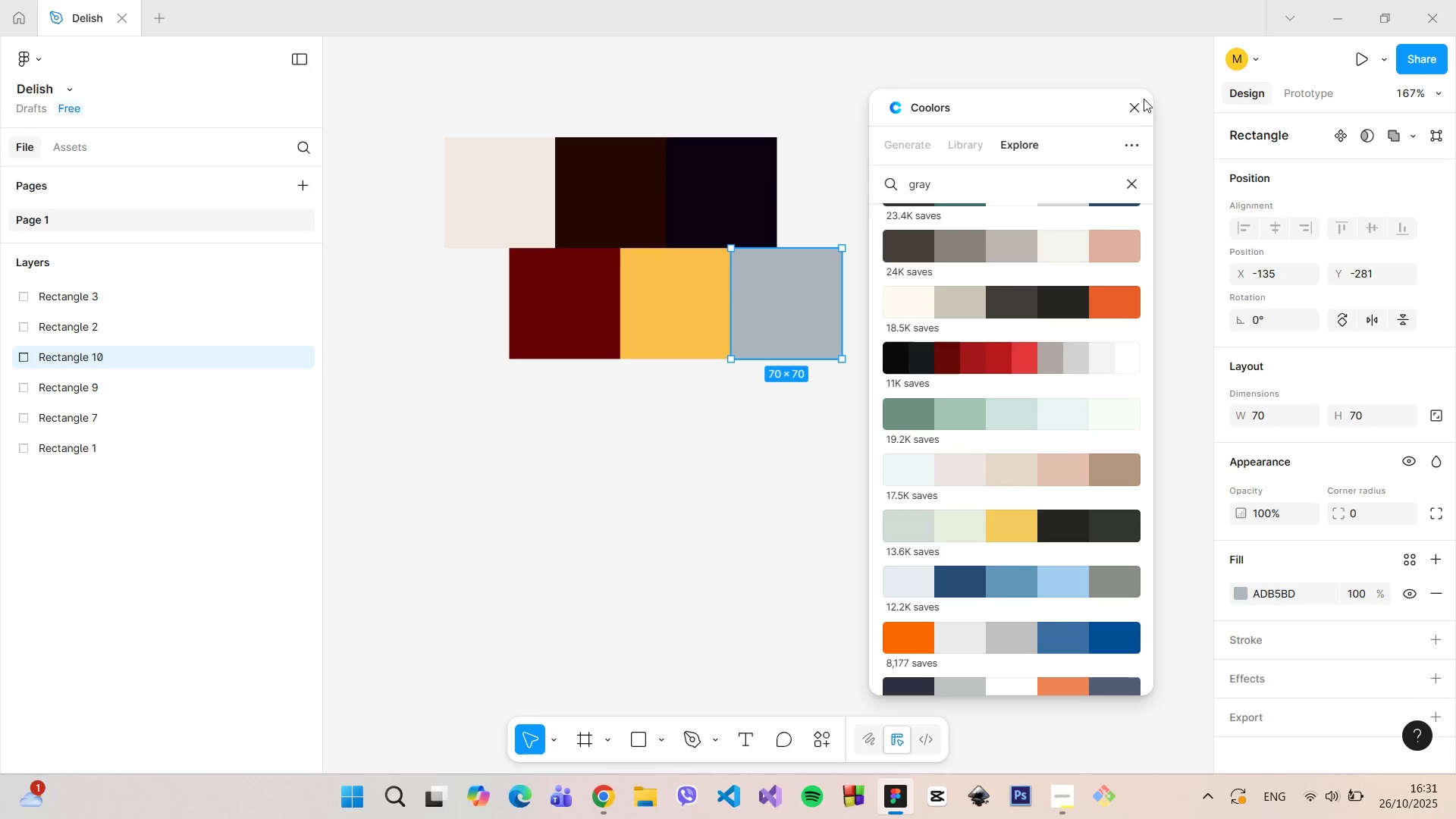 
left_click([1141, 102])
 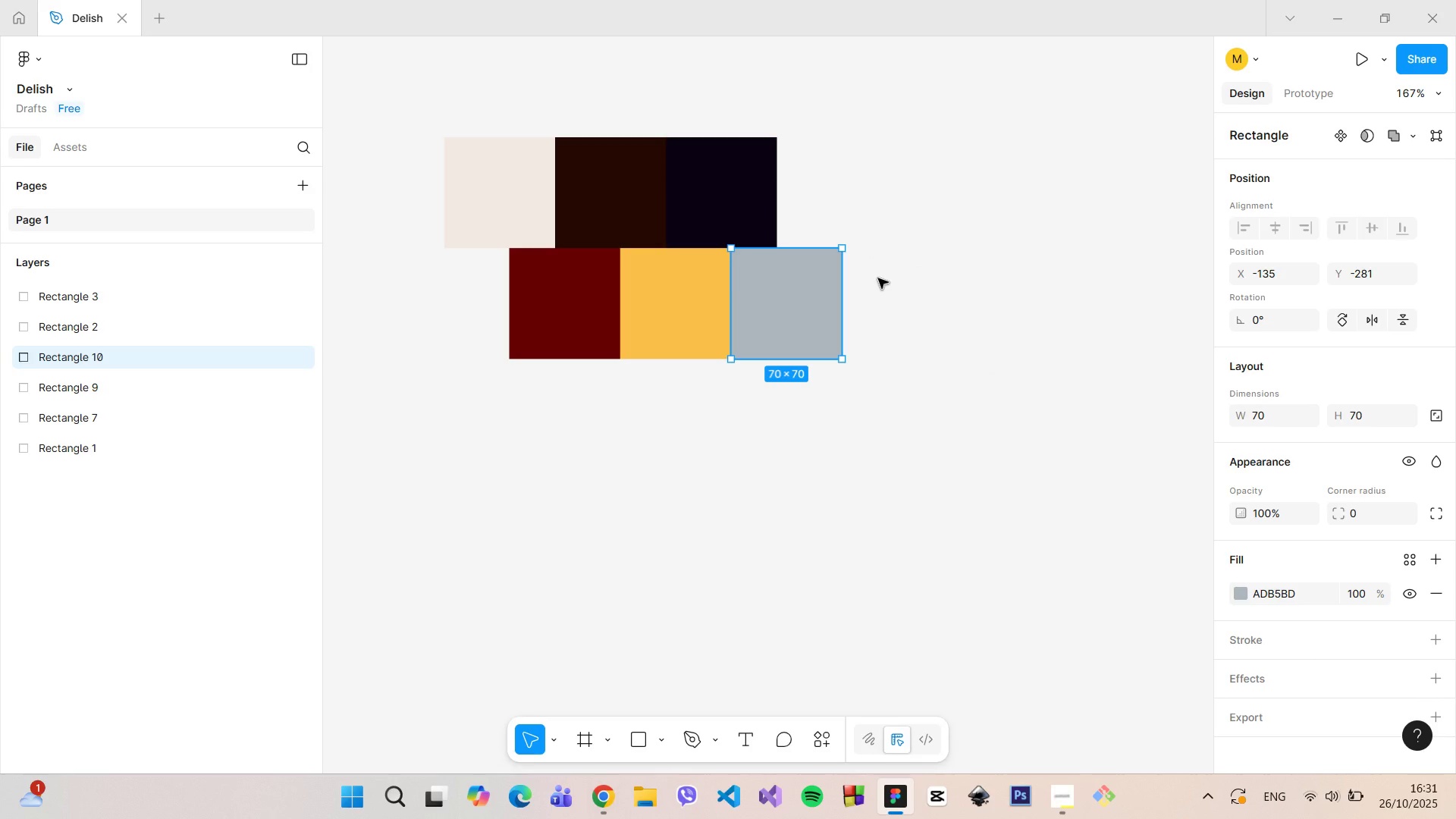 
key(Backspace)
 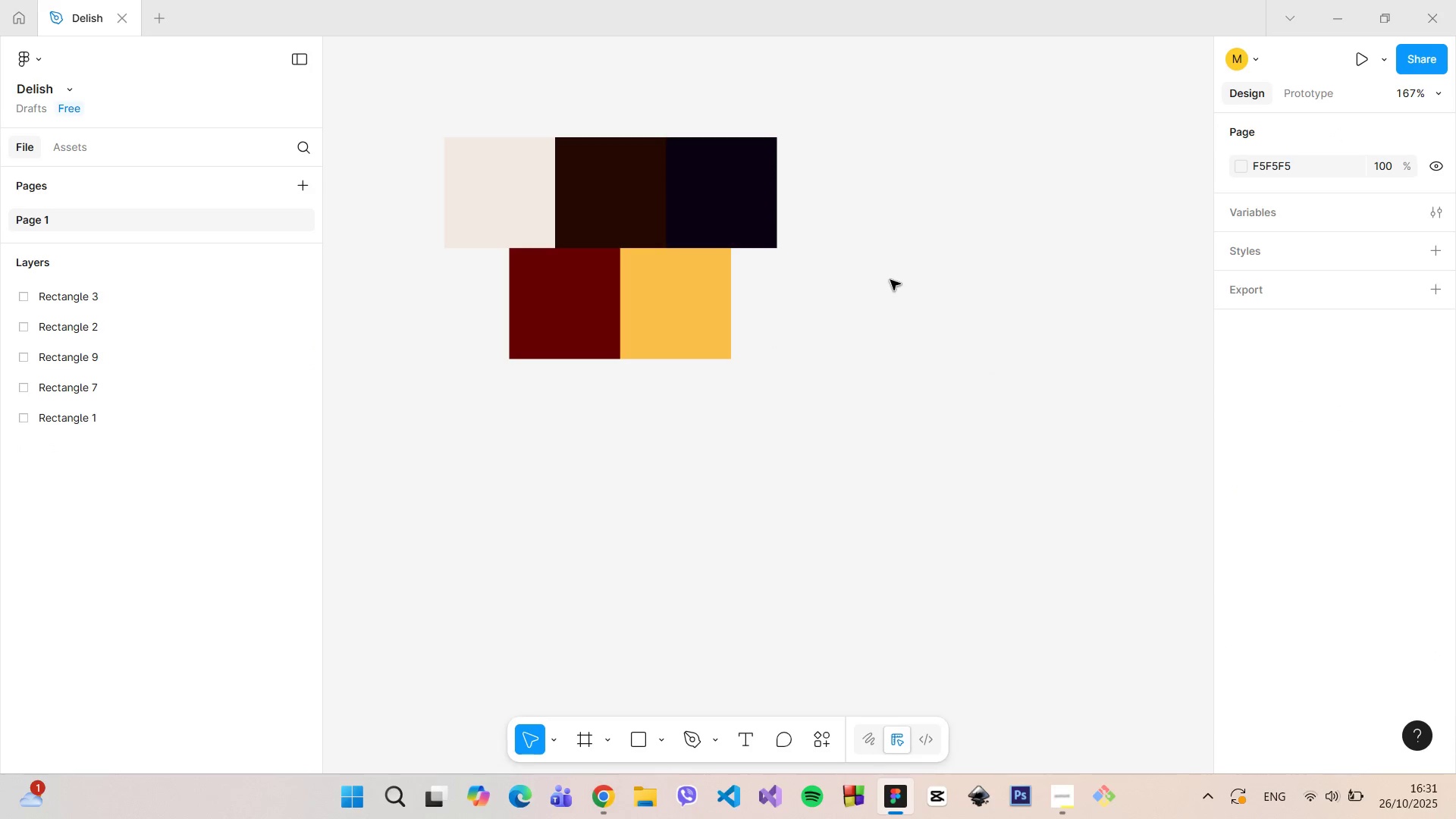 
hold_key(key=ControlLeft, duration=0.93)
scroll: coordinate [498, 114], scroll_direction: up, amount: 6.0
 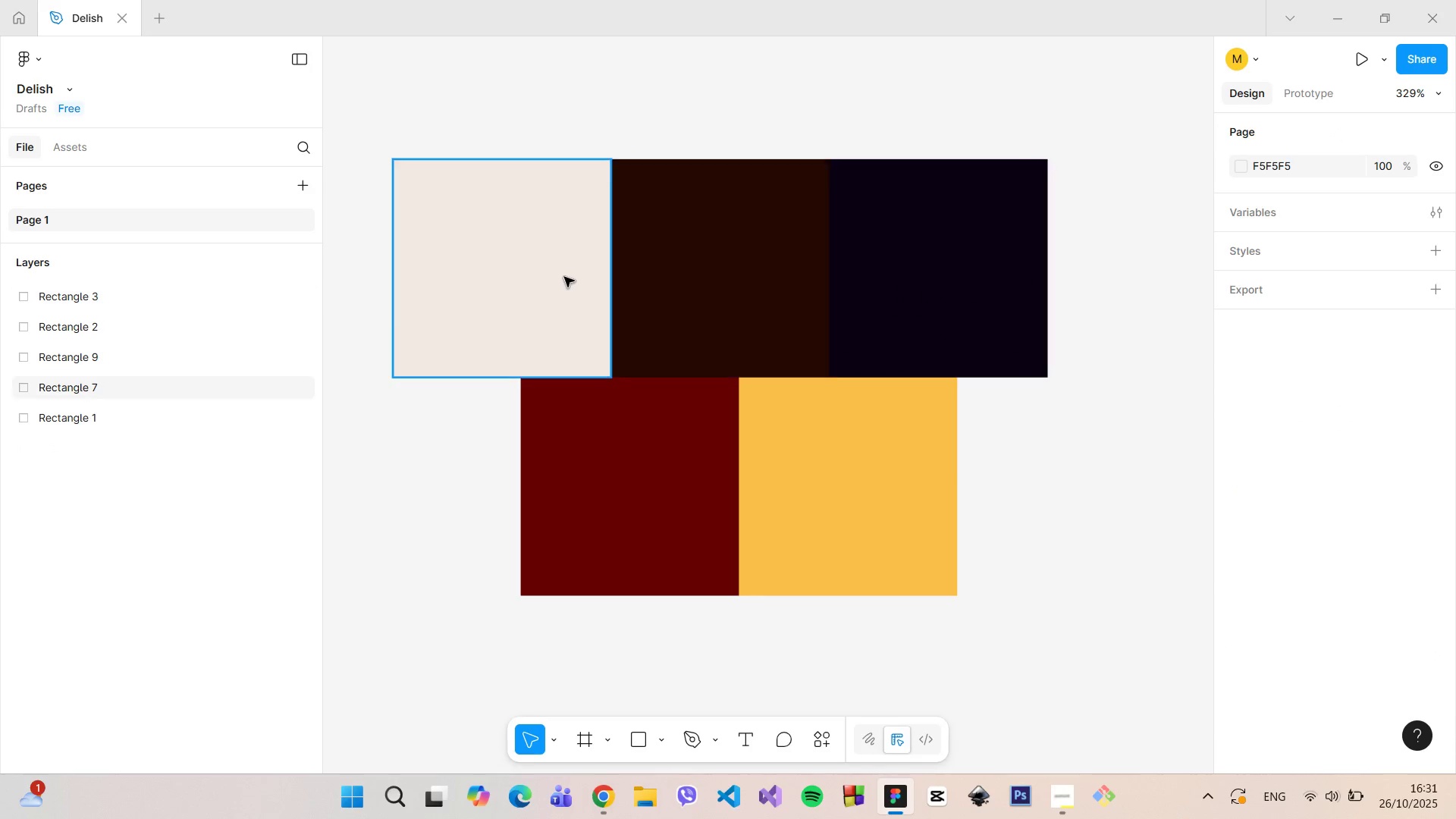 
double_click([686, 288])
 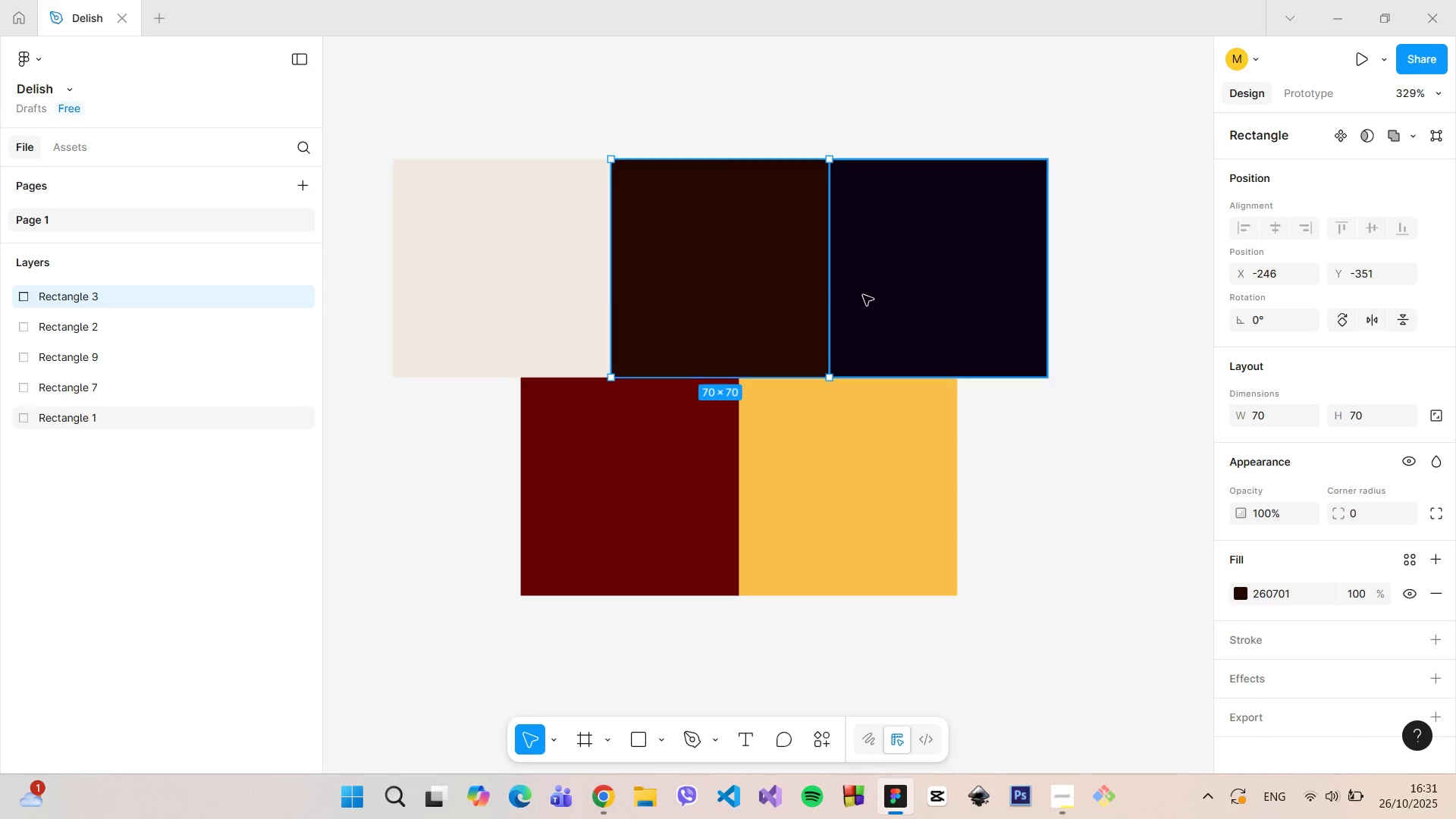 
triple_click([863, 295])
 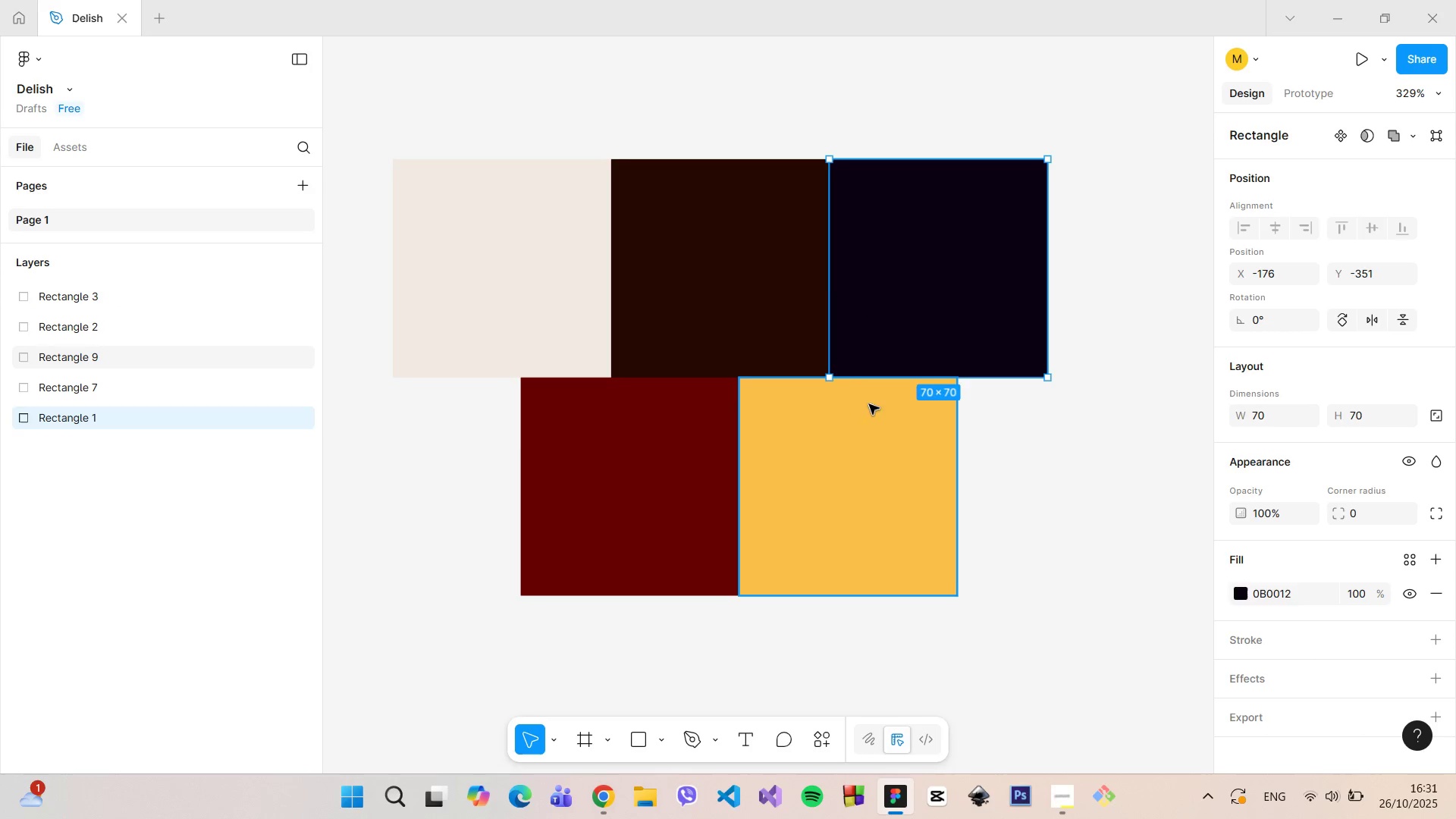 
triple_click([869, 404])
 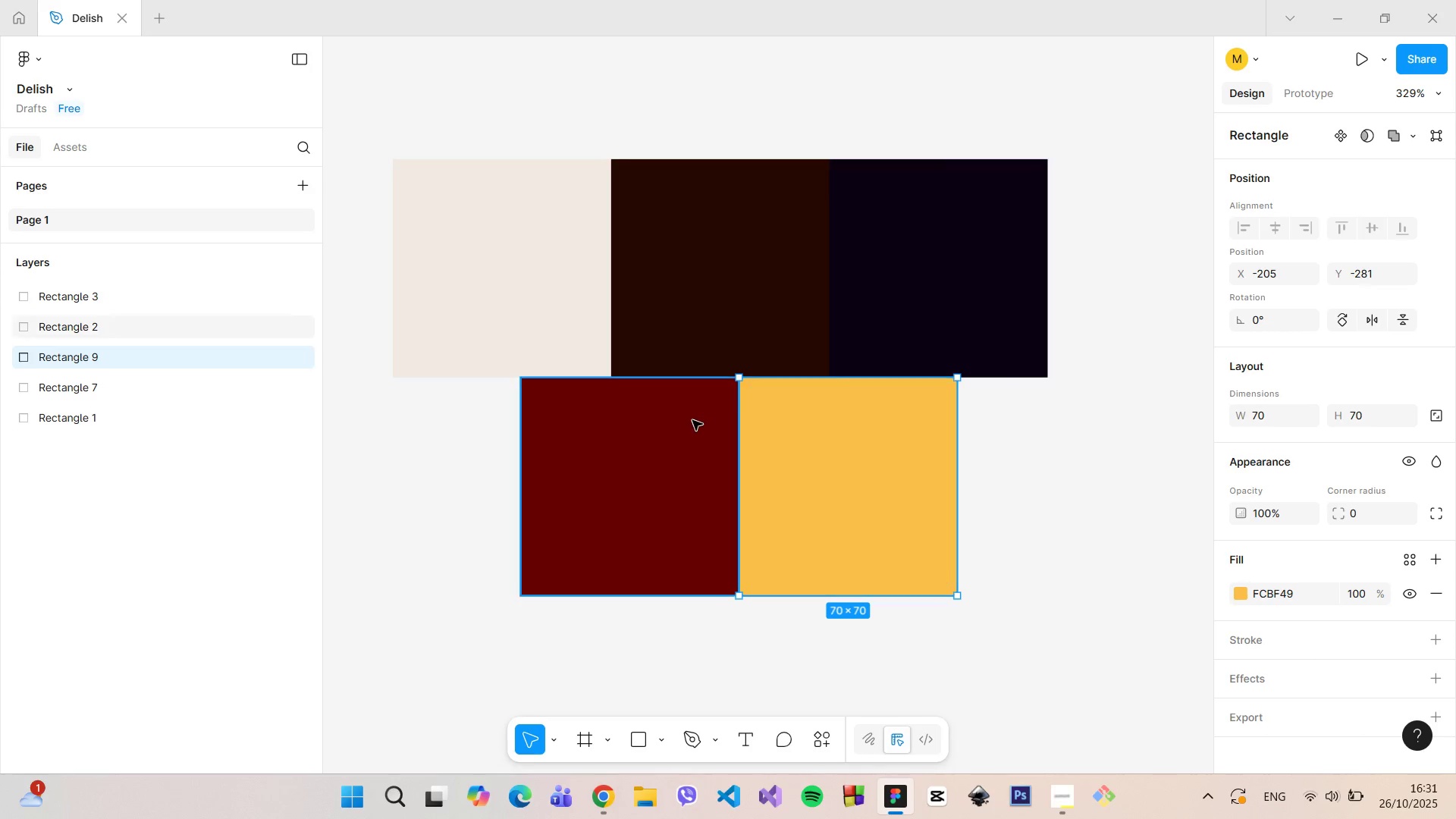 
triple_click([692, 420])
 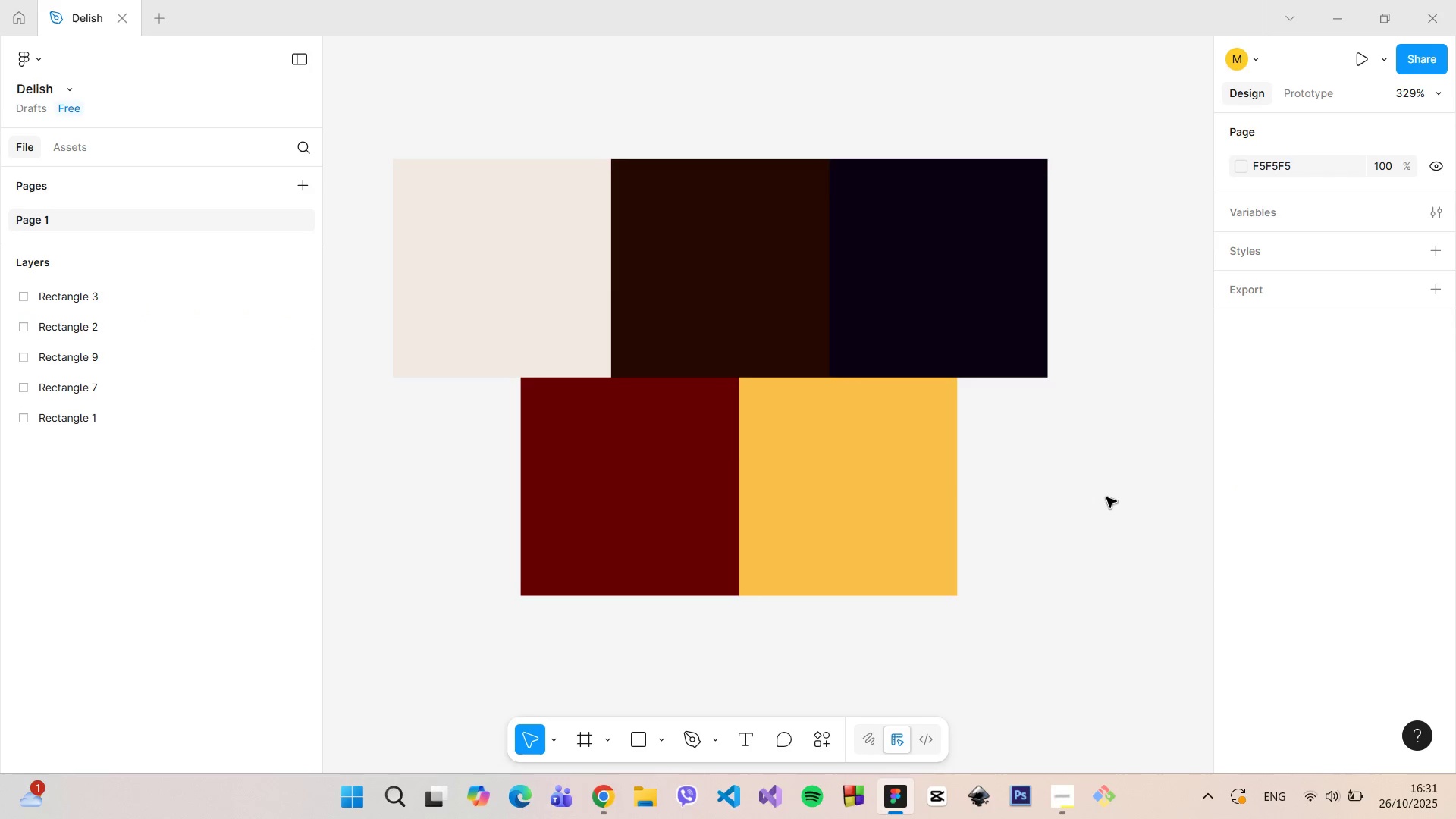 
hold_key(key=ControlLeft, duration=1.52)
scroll: coordinate [1103, 494], scroll_direction: down, amount: 7.0
 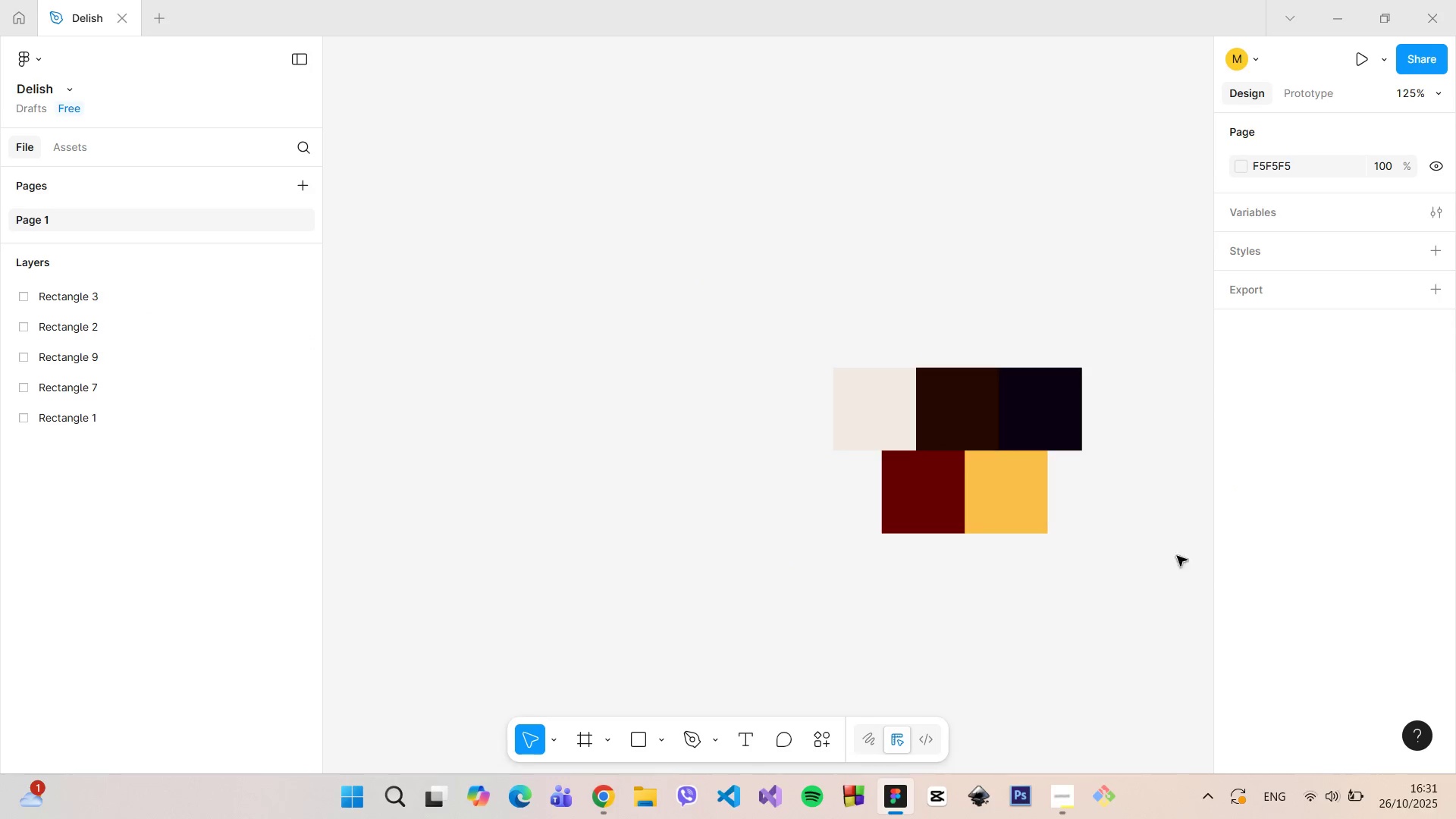 
scroll: coordinate [1161, 587], scroll_direction: up, amount: 4.0
 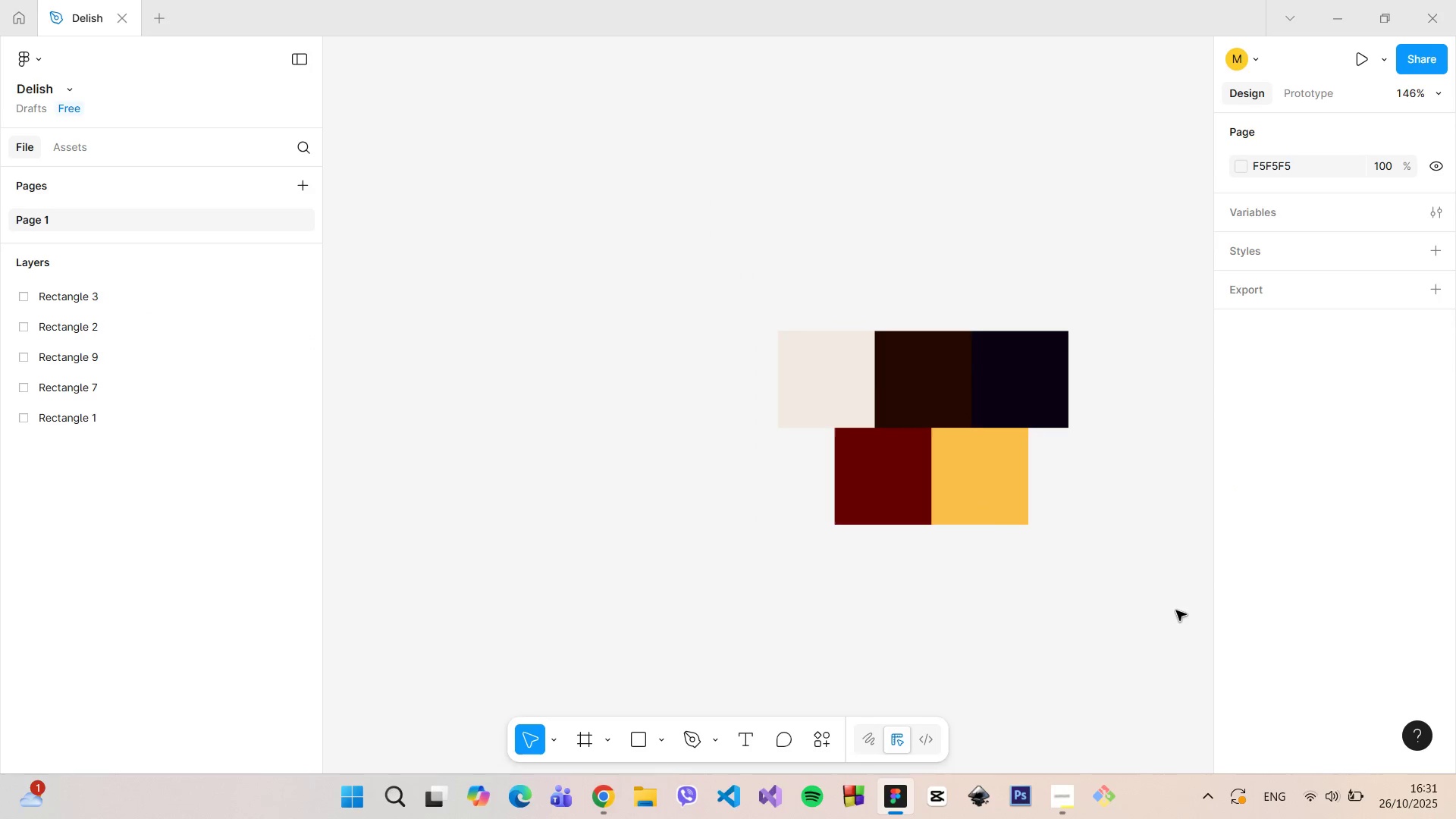 
hold_key(key=ControlLeft, duration=0.82)
 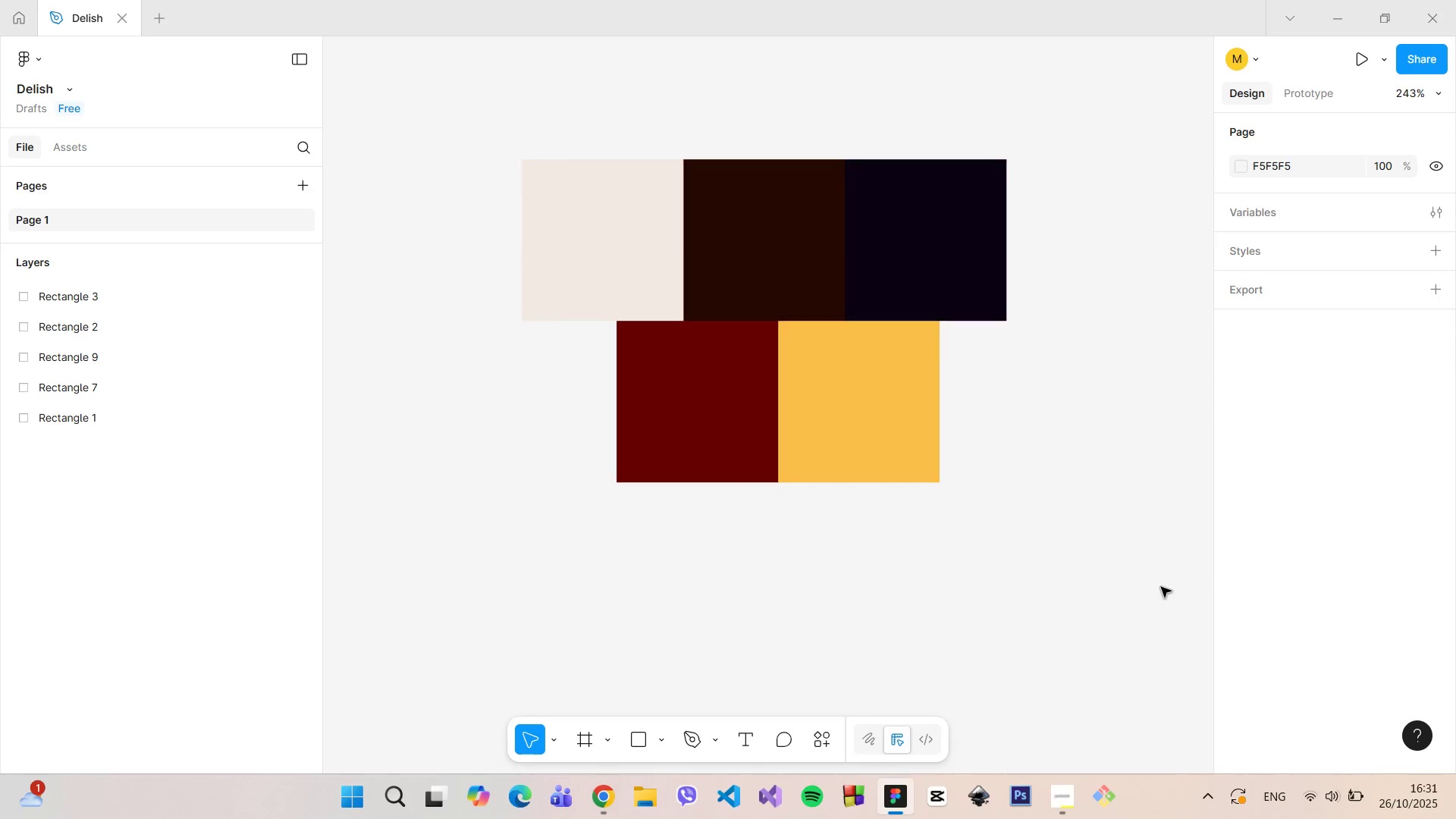 
key(Control+ControlLeft)
 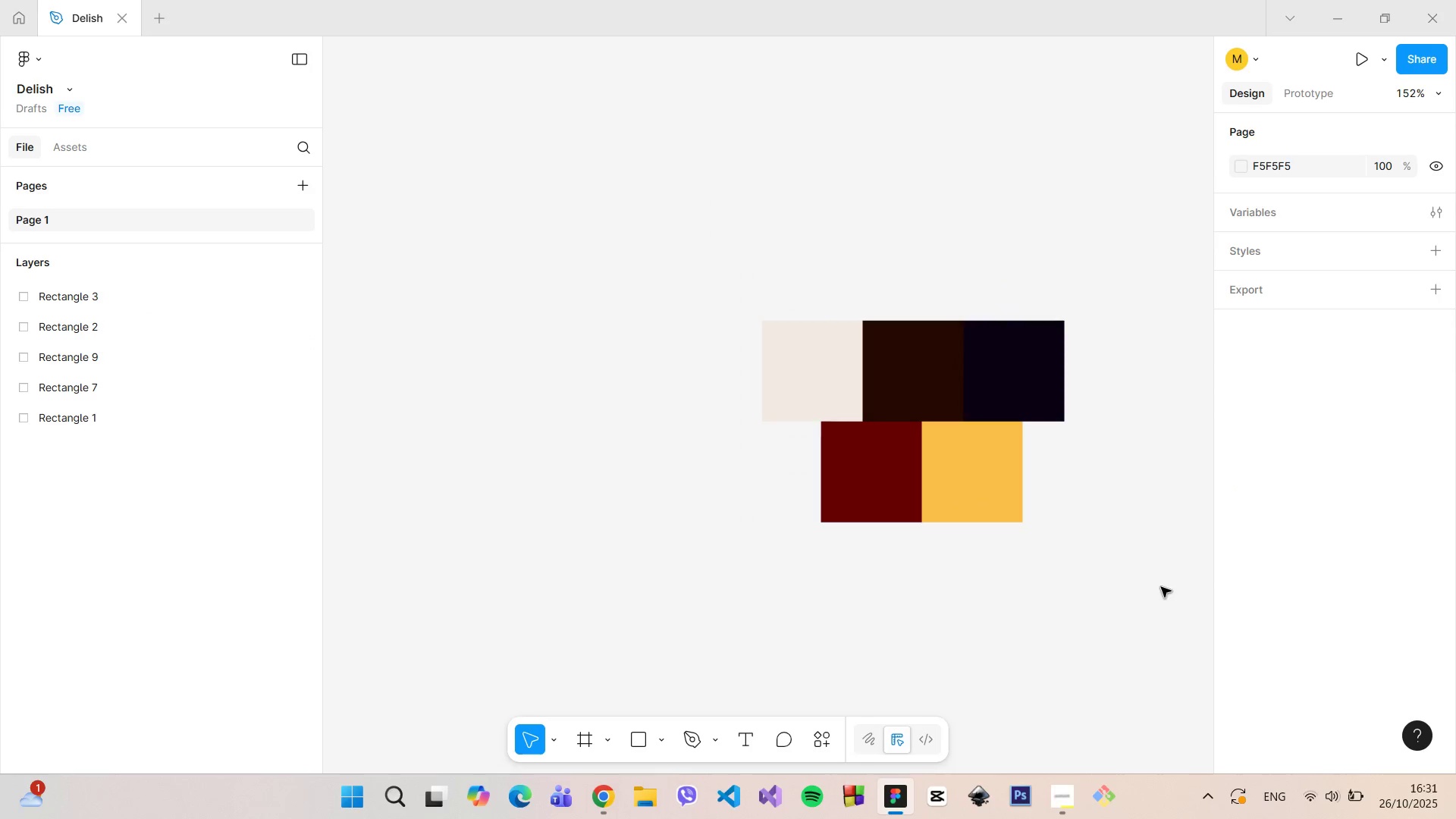 
key(Control+ControlLeft)
 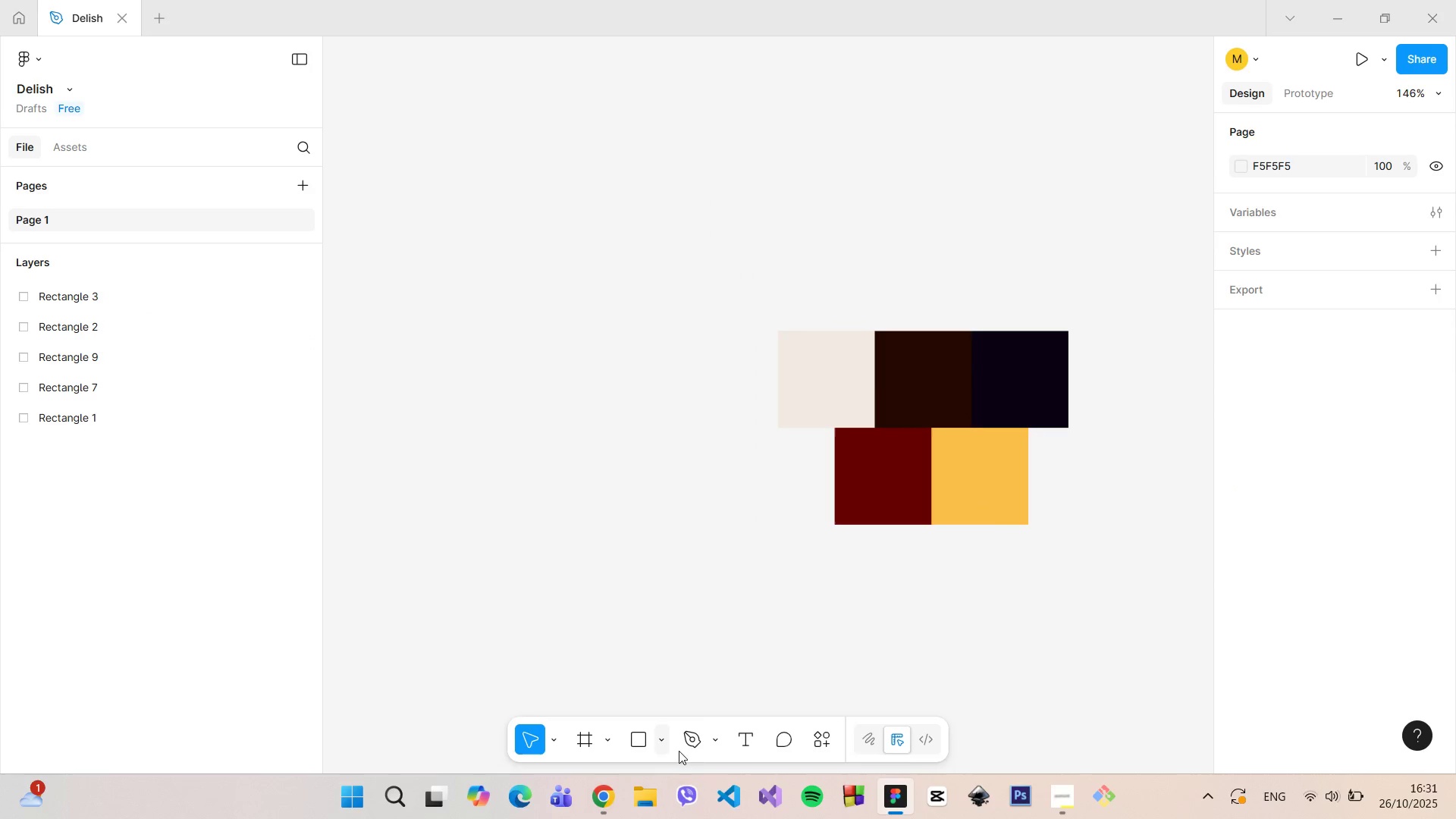 
left_click([741, 736])
 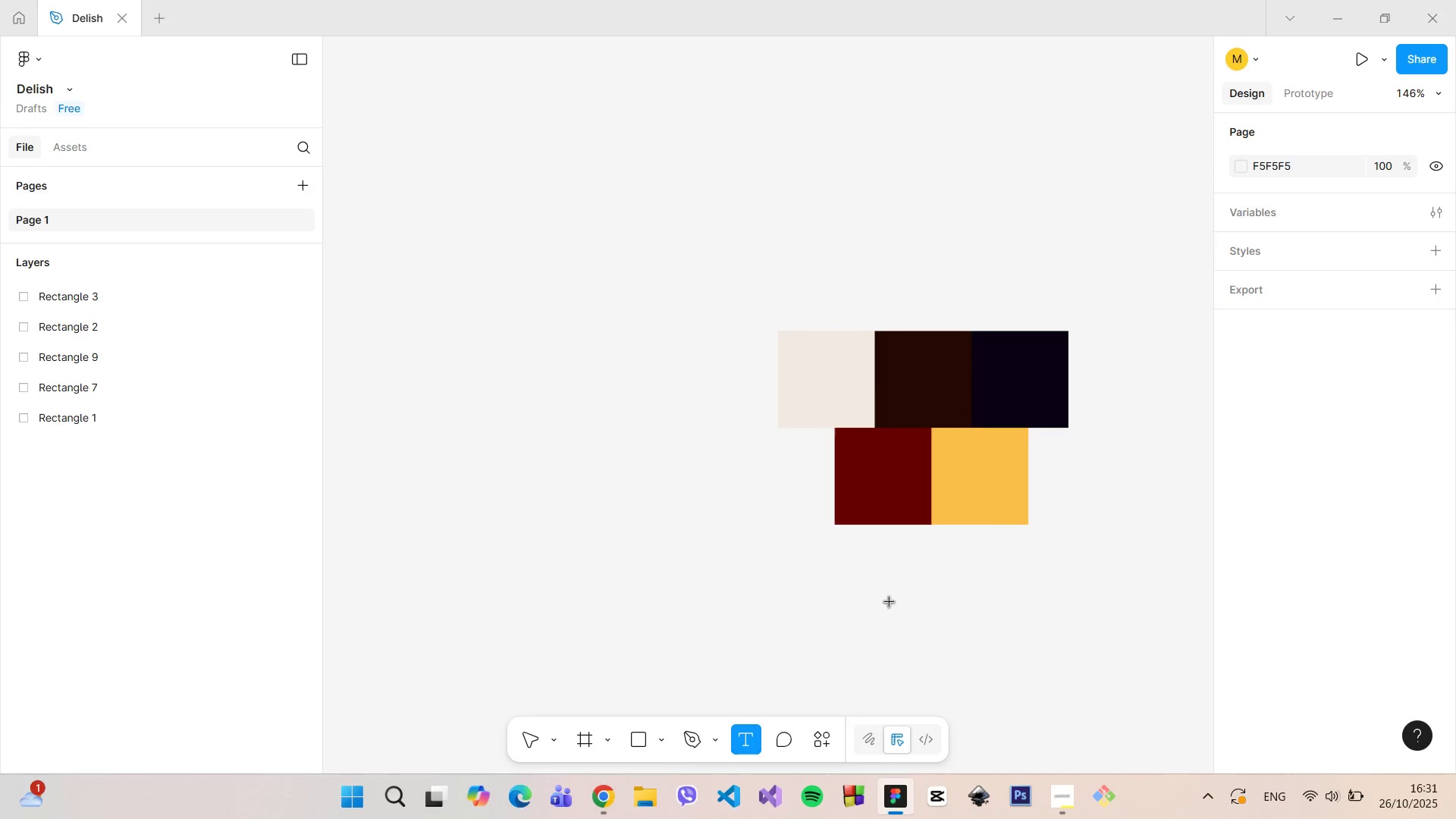 
left_click([889, 601])
 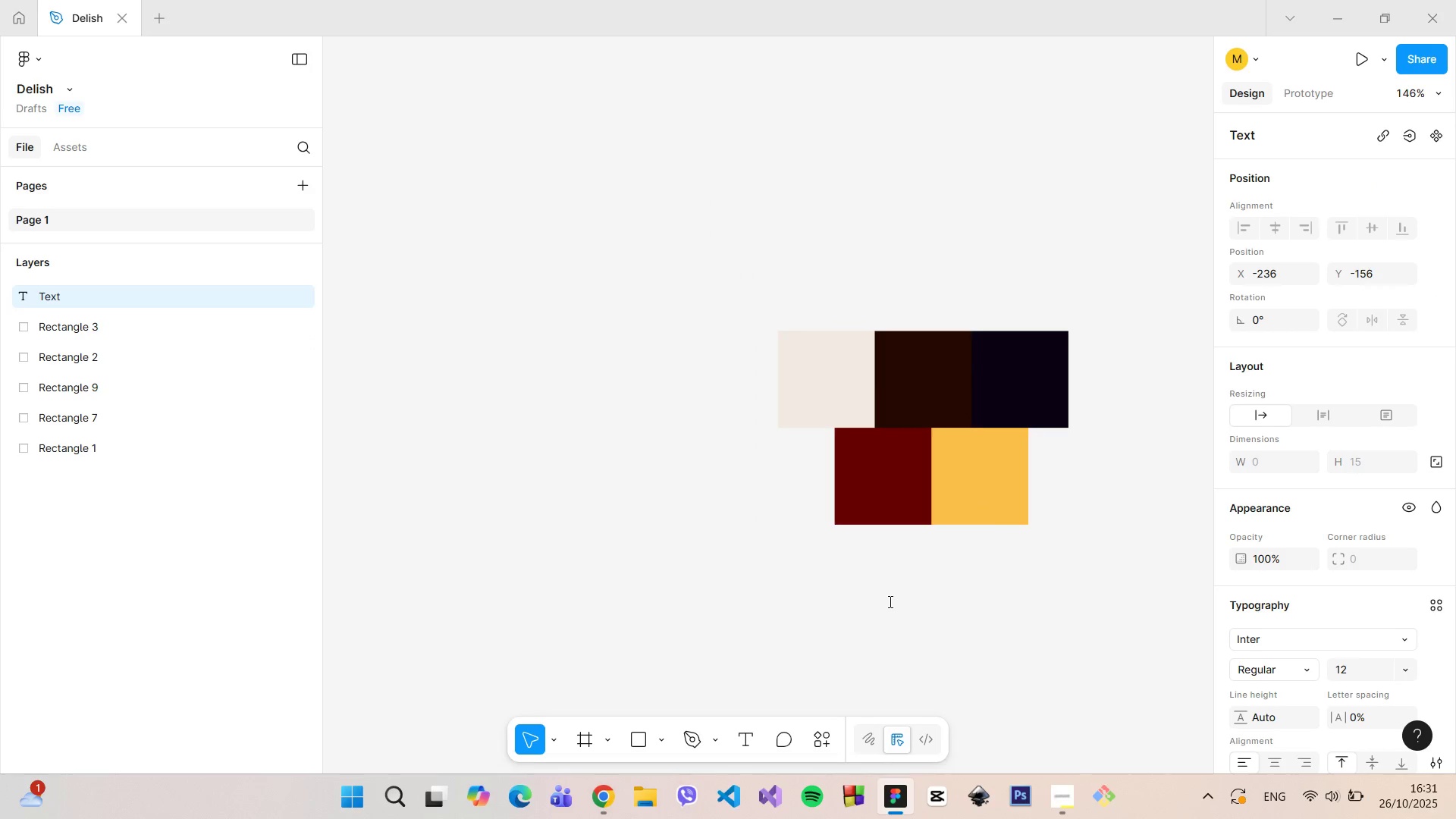 
type(Delish)
 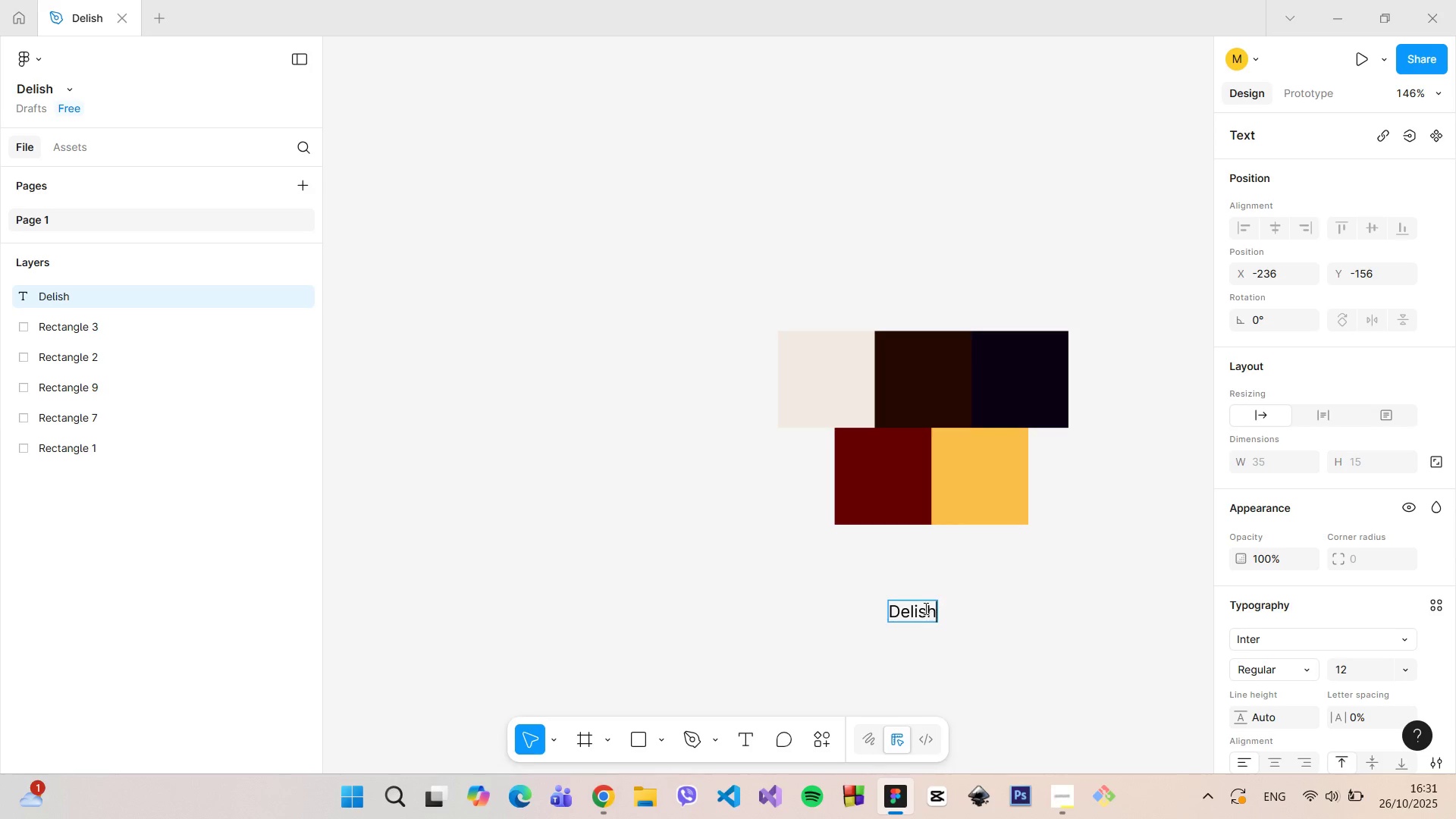 
double_click([924, 608])
 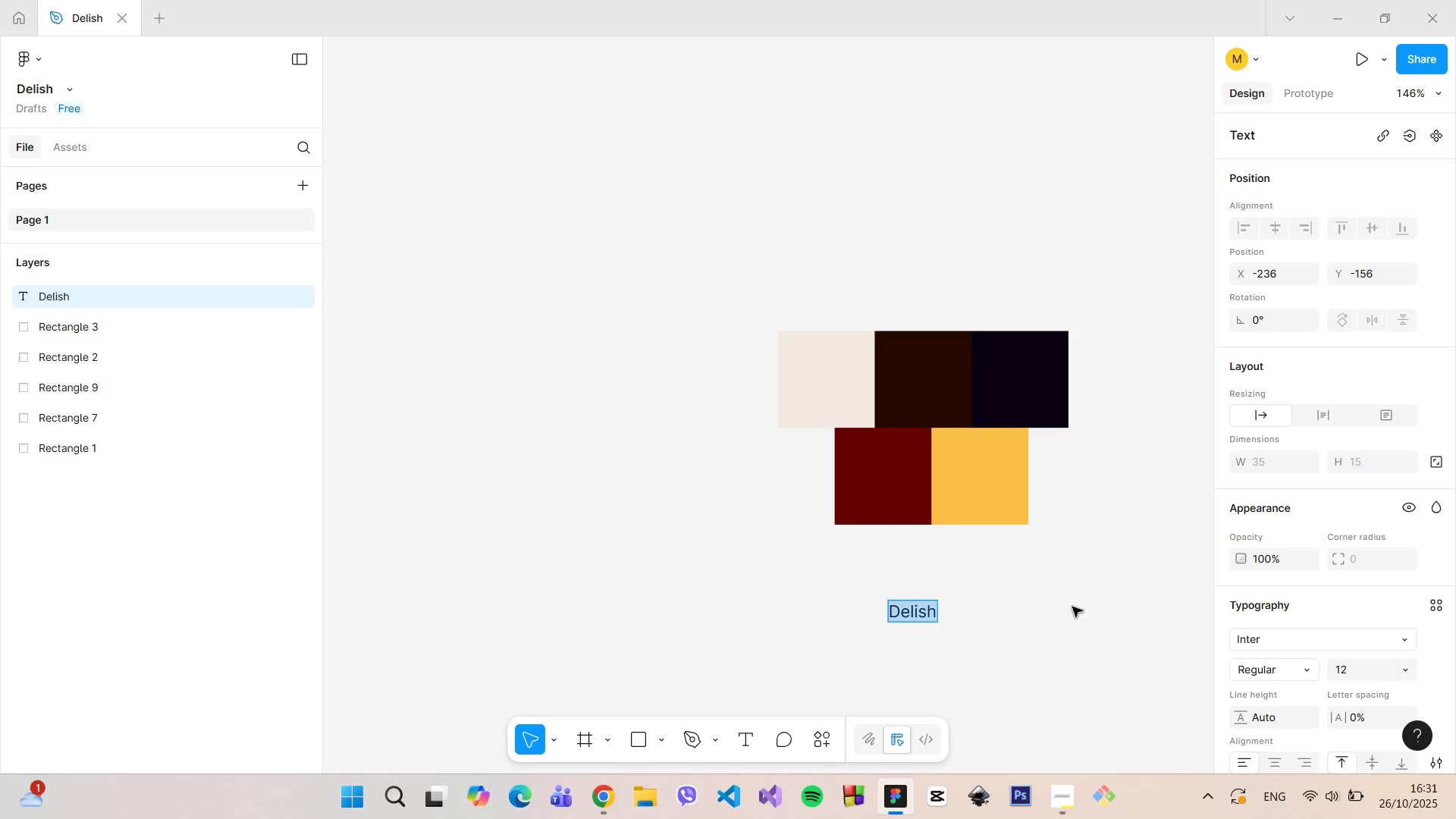 
scroll: coordinate [1116, 614], scroll_direction: up, amount: 5.0
 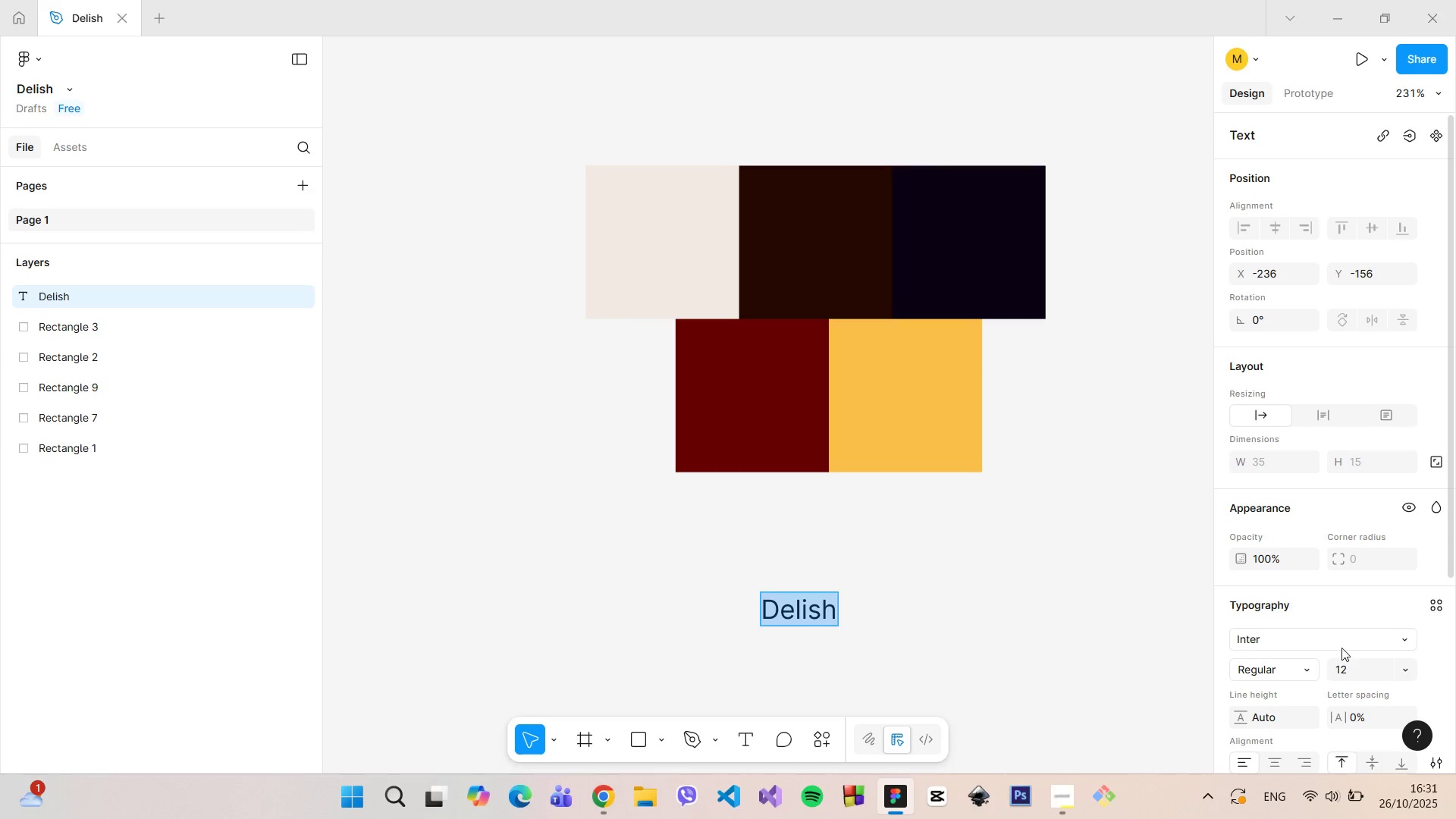 
left_click([1352, 674])
 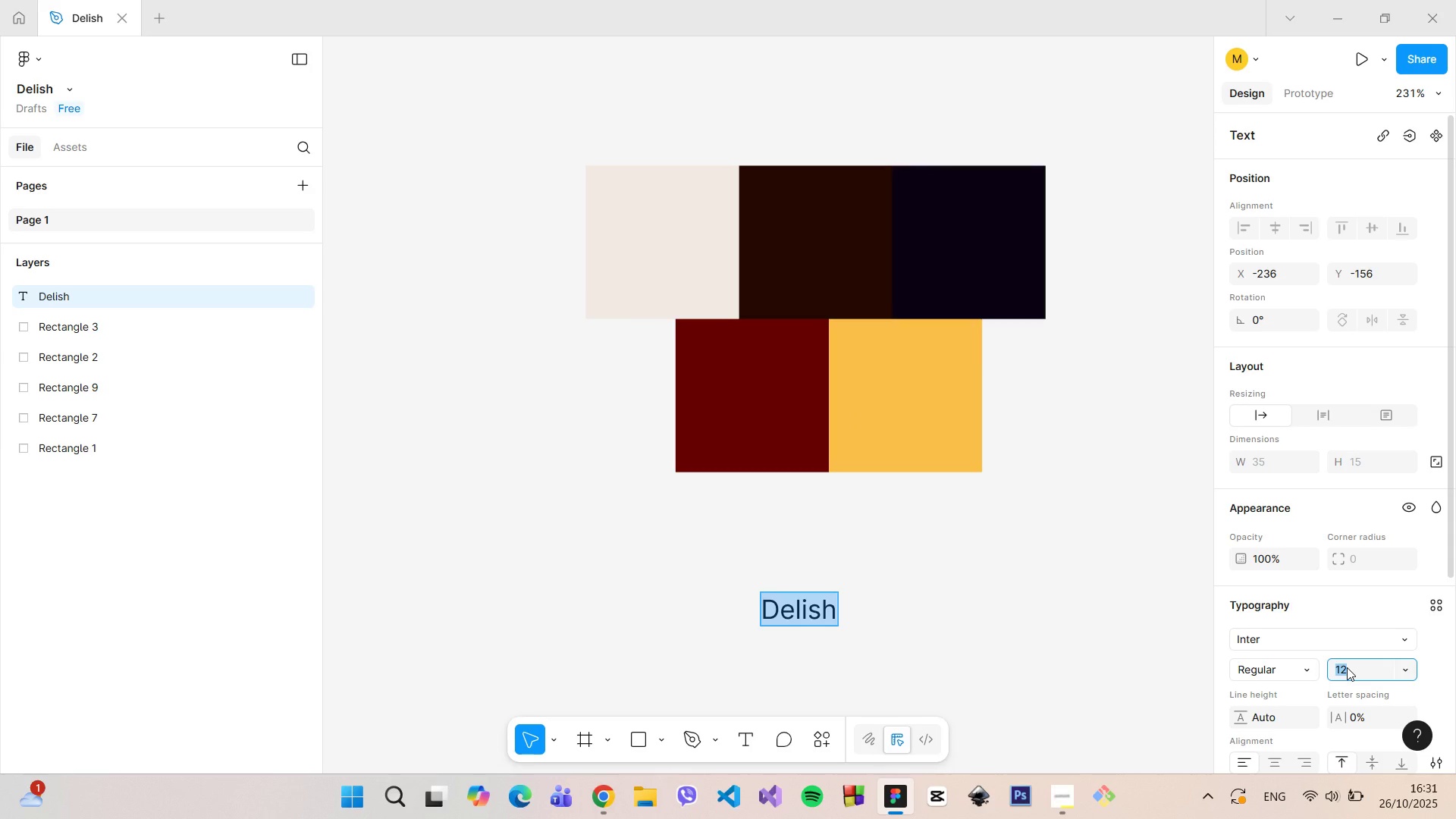 
type(30)
 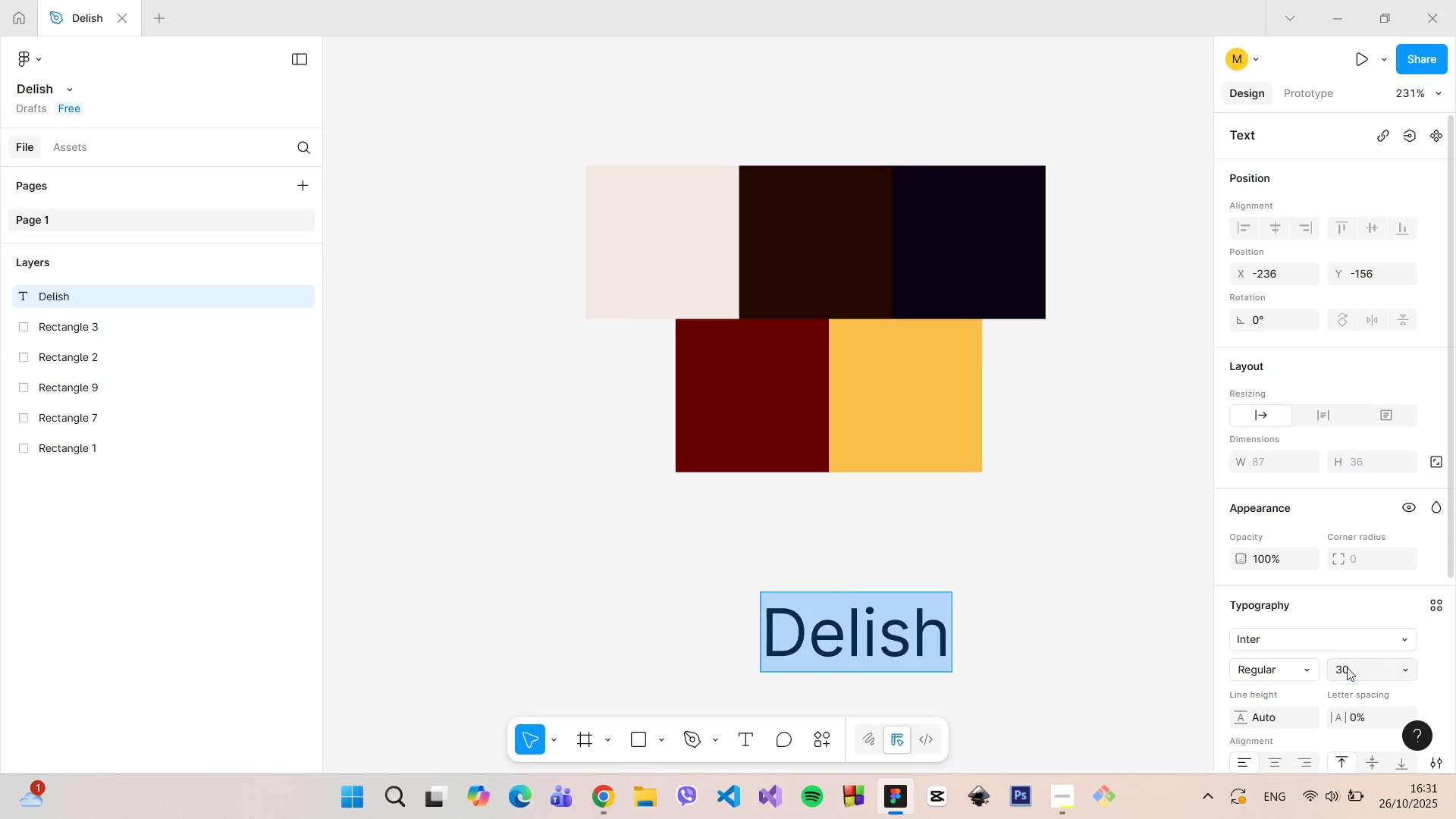 
key(Enter)
 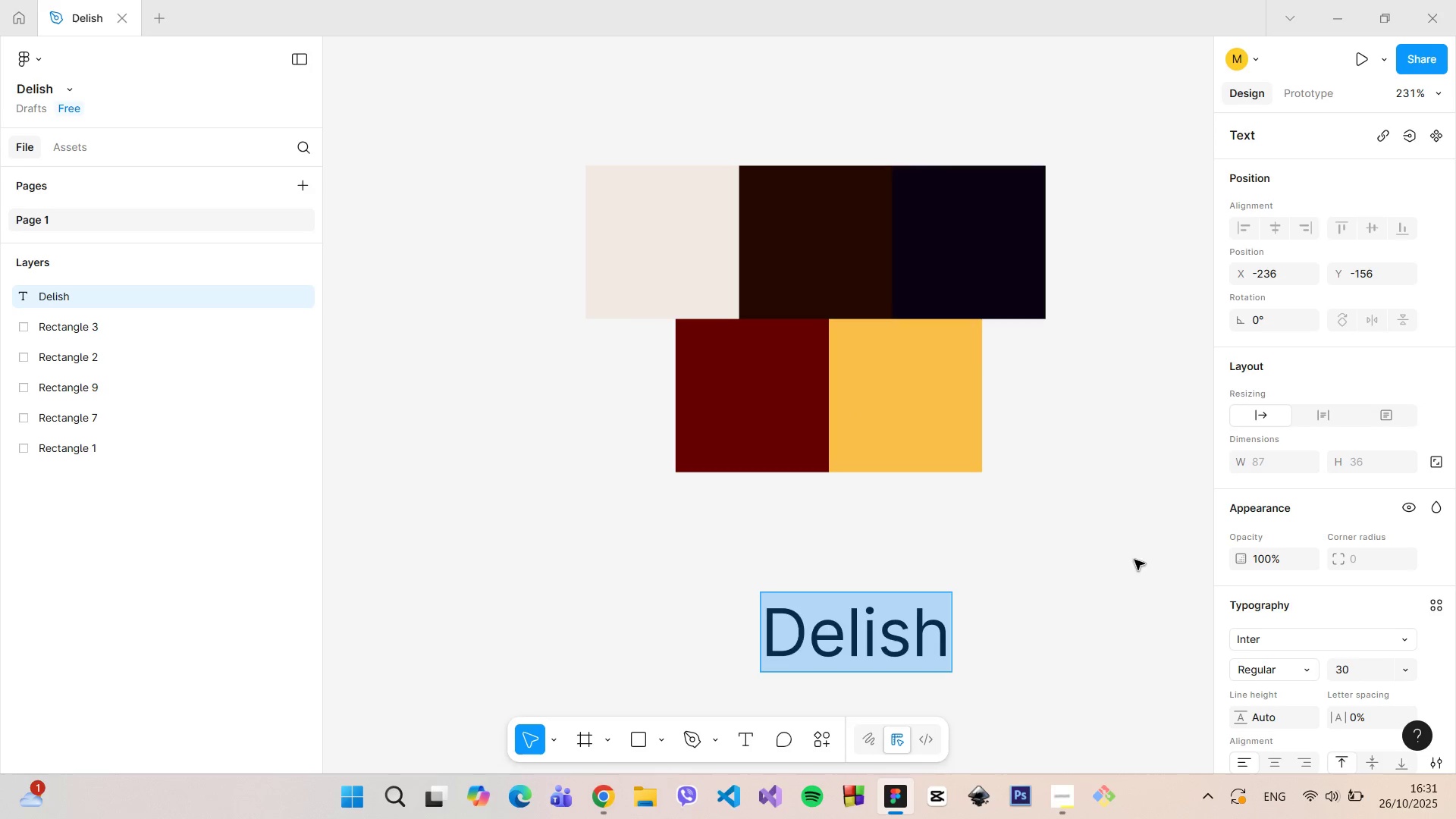 
scroll: coordinate [1156, 582], scroll_direction: down, amount: 3.0
 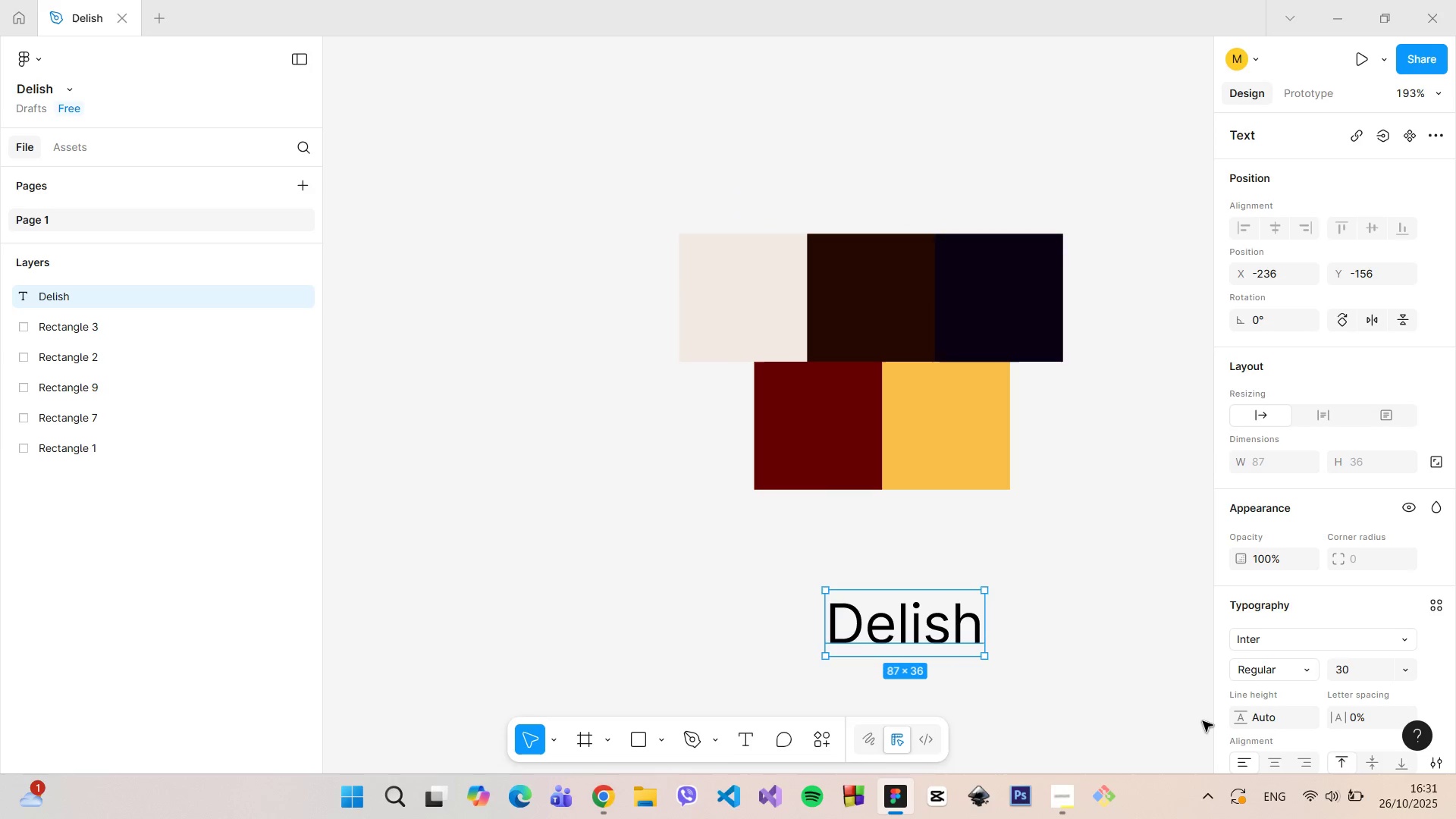 
hold_key(key=AltLeft, duration=0.94)
scroll: coordinate [1205, 733], scroll_direction: up, amount: 1.0
 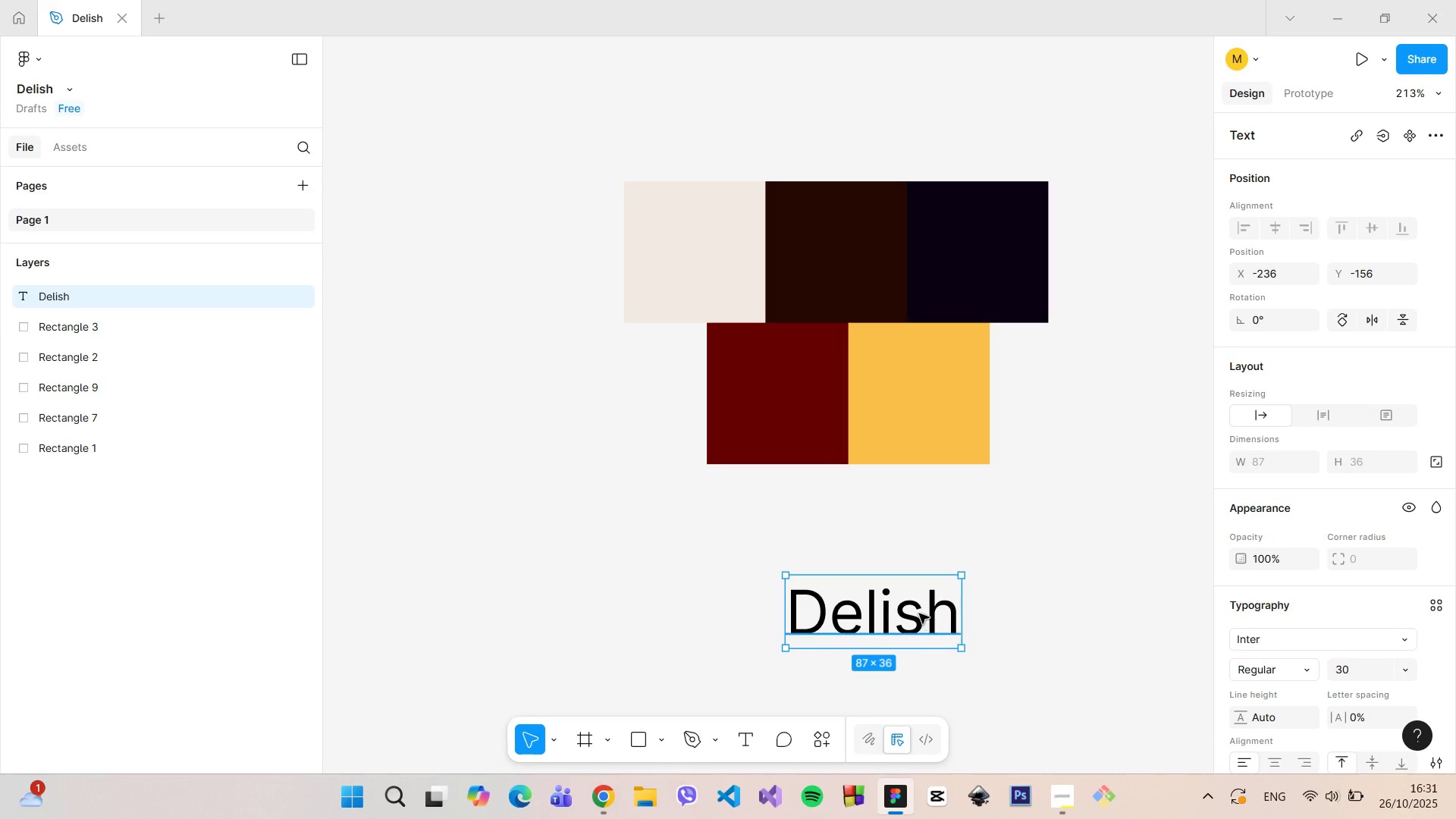 
left_click_drag(start_coordinate=[912, 613], to_coordinate=[652, 538])
 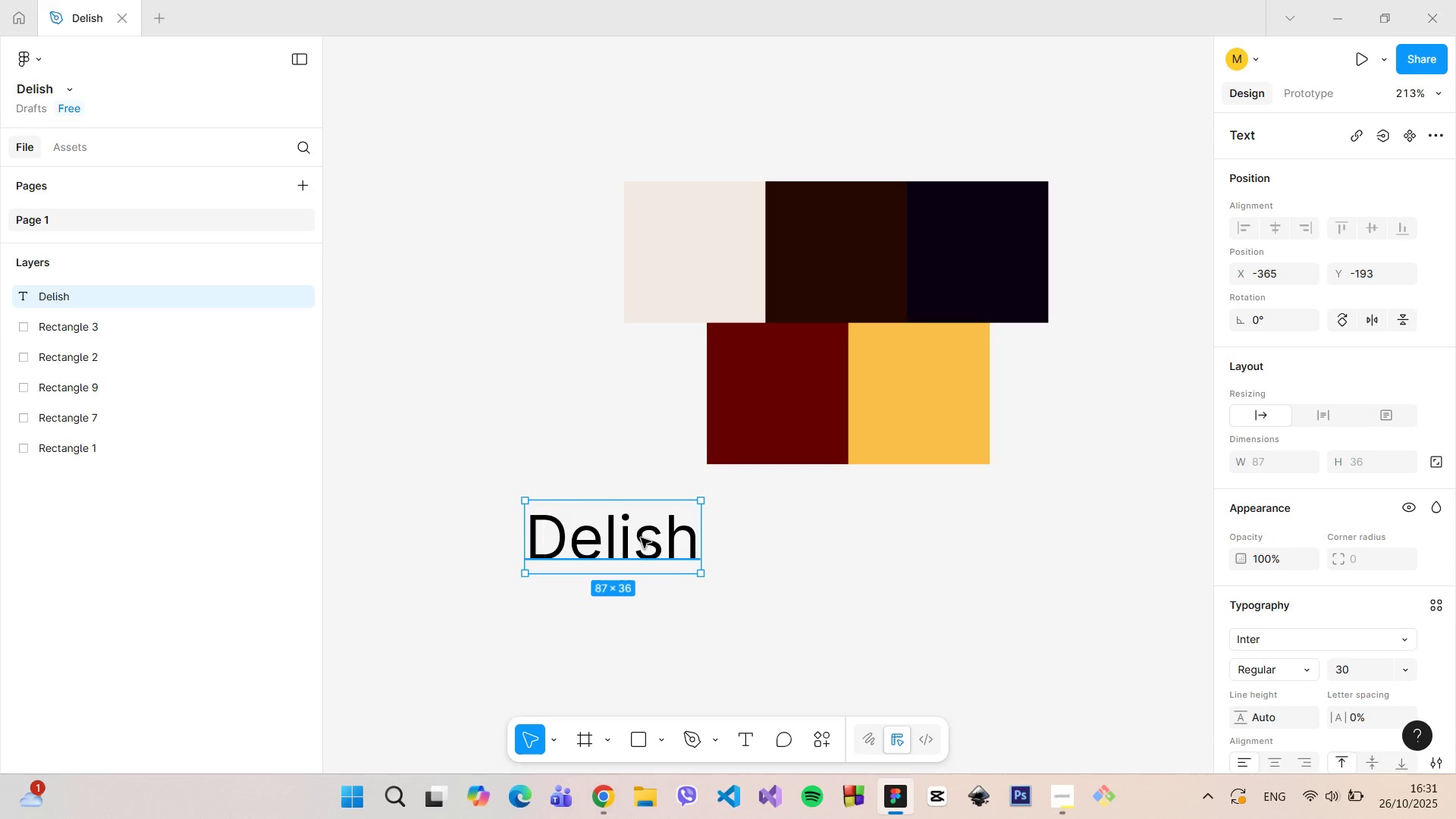 
hold_key(key=AltLeft, duration=0.61)
left_click_drag(start_coordinate=[641, 537], to_coordinate=[679, 621])
 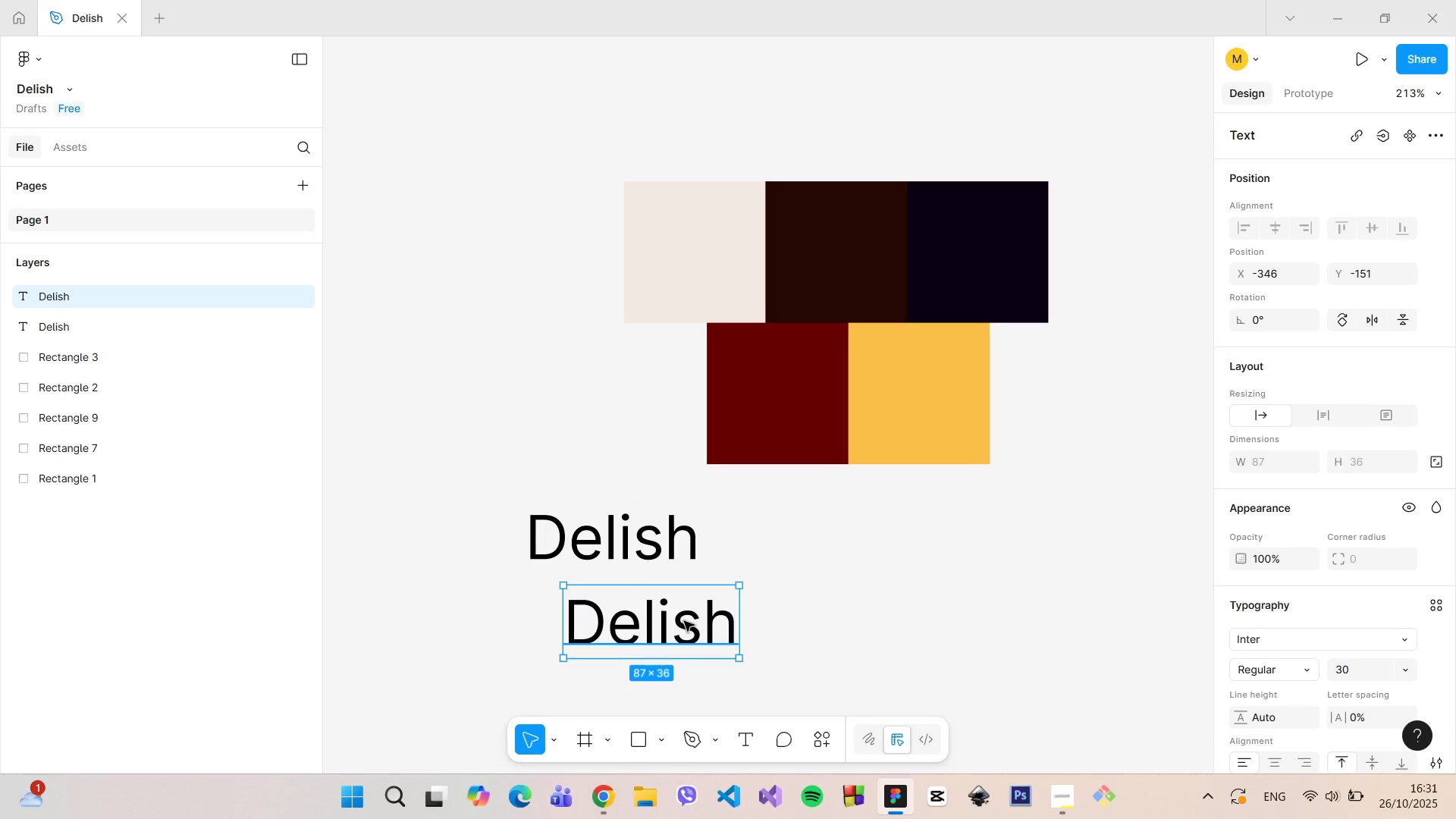 
hold_key(key=AltLeft, duration=1.51)
left_click_drag(start_coordinate=[679, 621], to_coordinate=[872, 535])
 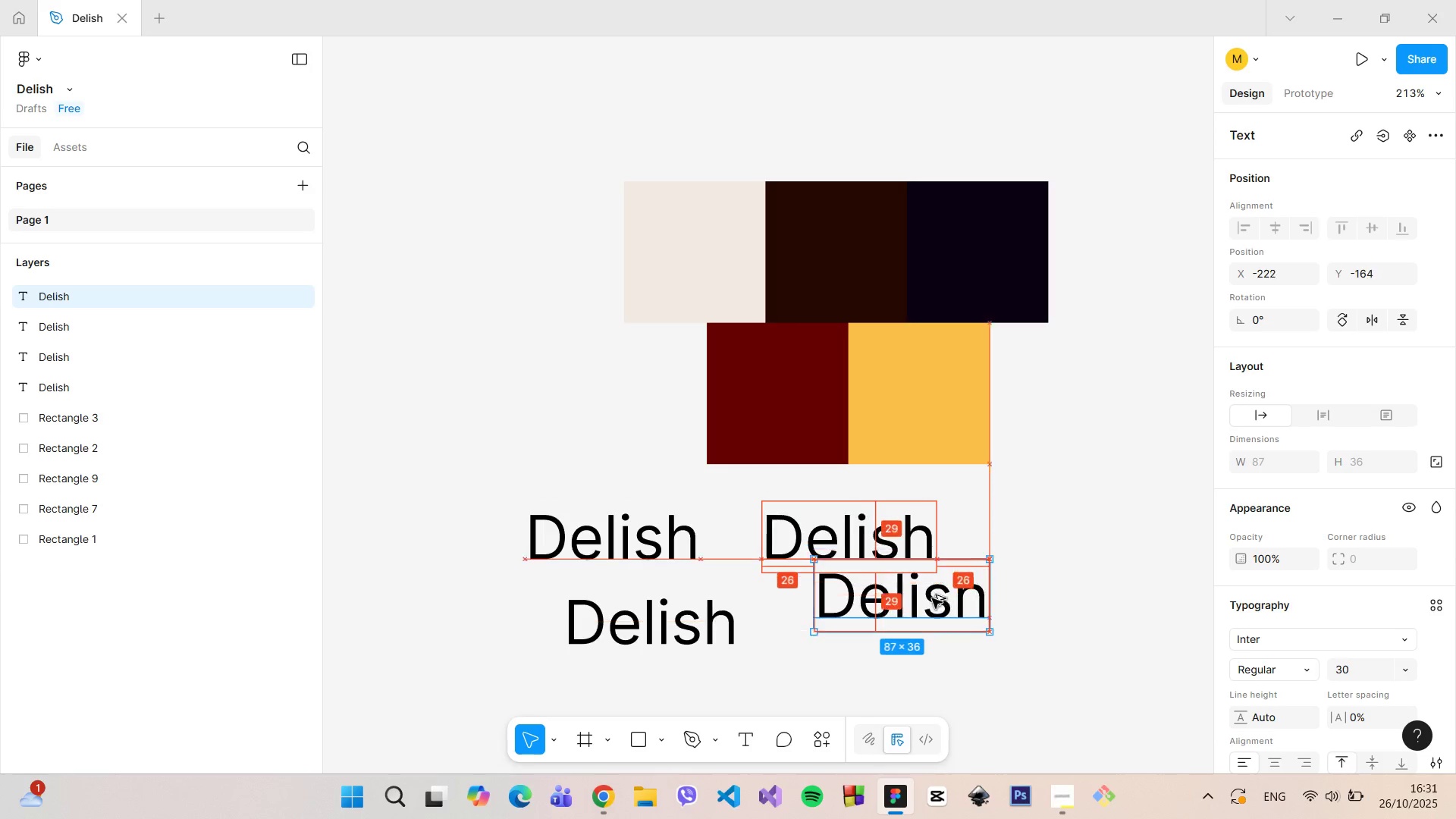 
hold_key(key=AltLeft, duration=0.38)
 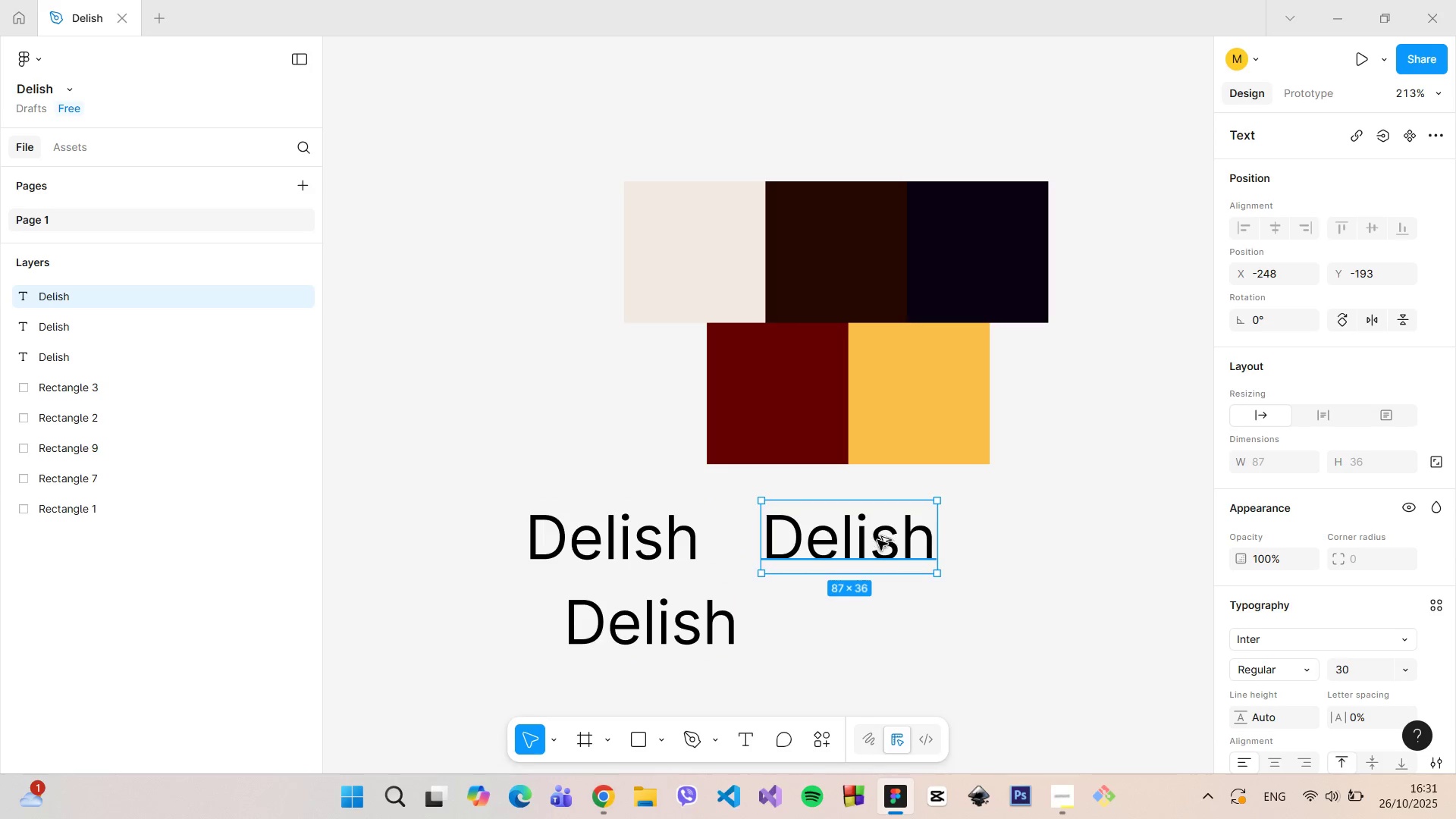 
hold_key(key=AltLeft, duration=1.13)
left_click_drag(start_coordinate=[873, 535], to_coordinate=[938, 624])
 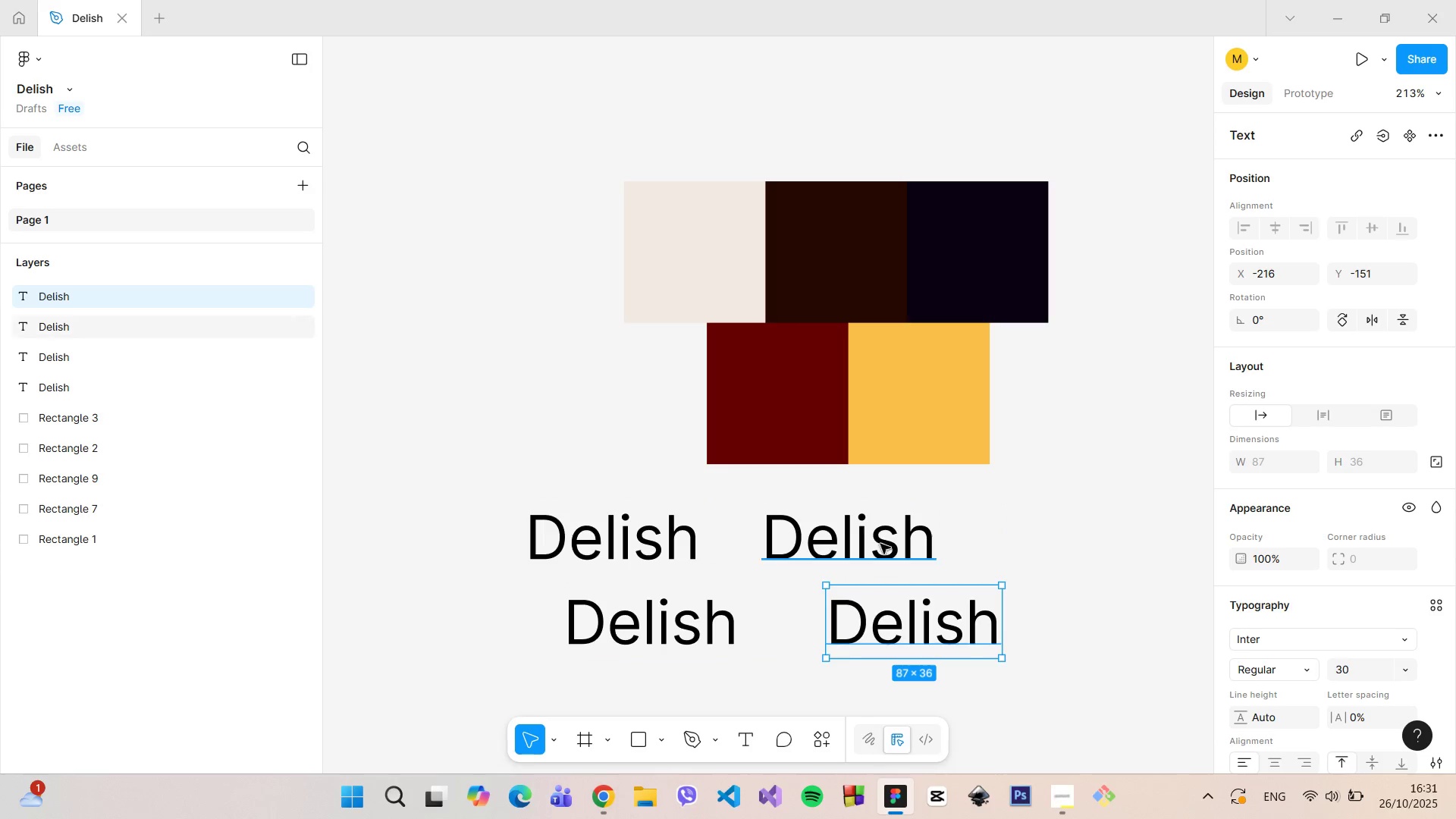 
hold_key(key=AltLeft, duration=1.33)
left_click_drag(start_coordinate=[879, 542], to_coordinate=[1125, 541])
 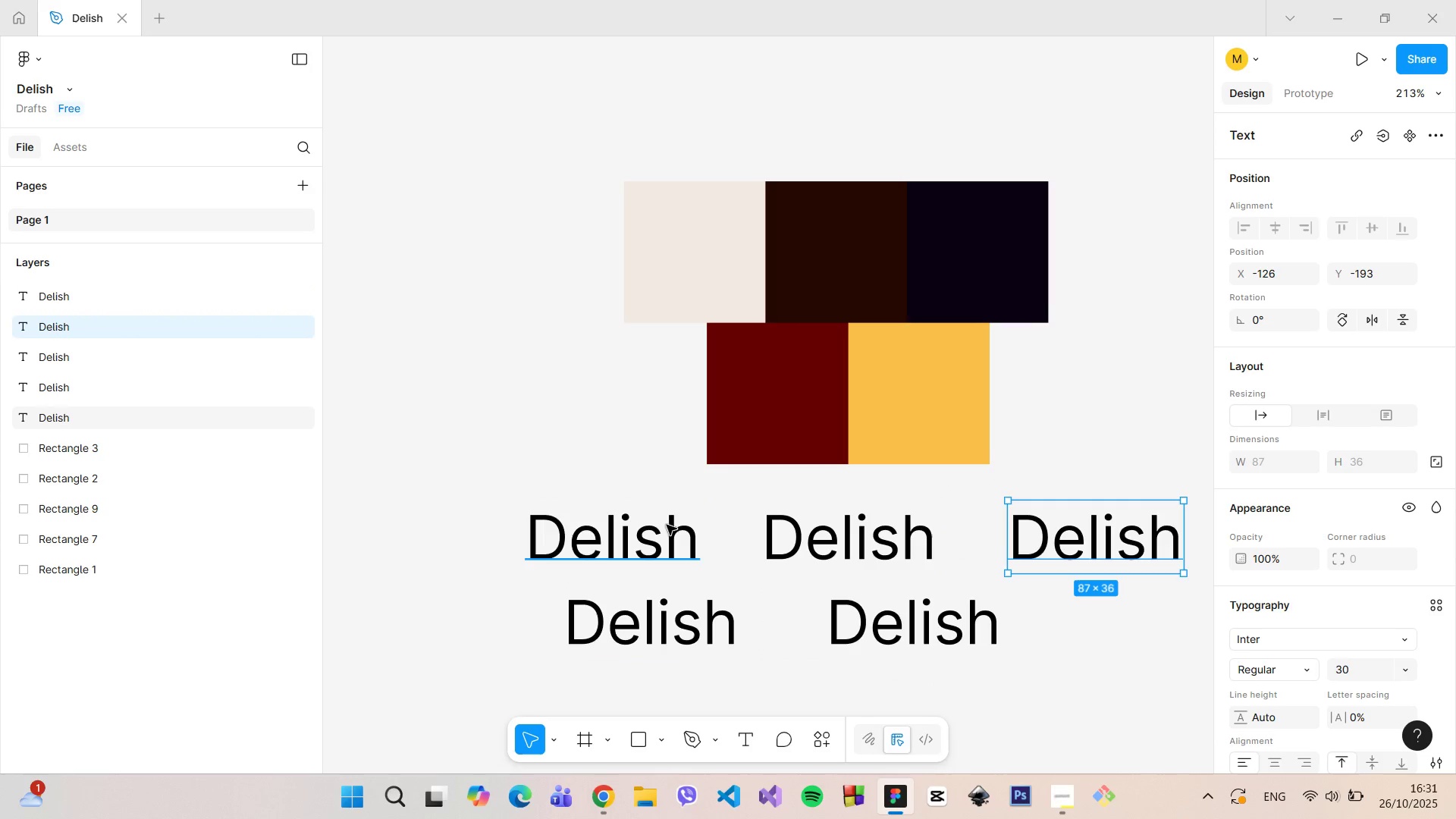 
left_click([667, 525])
 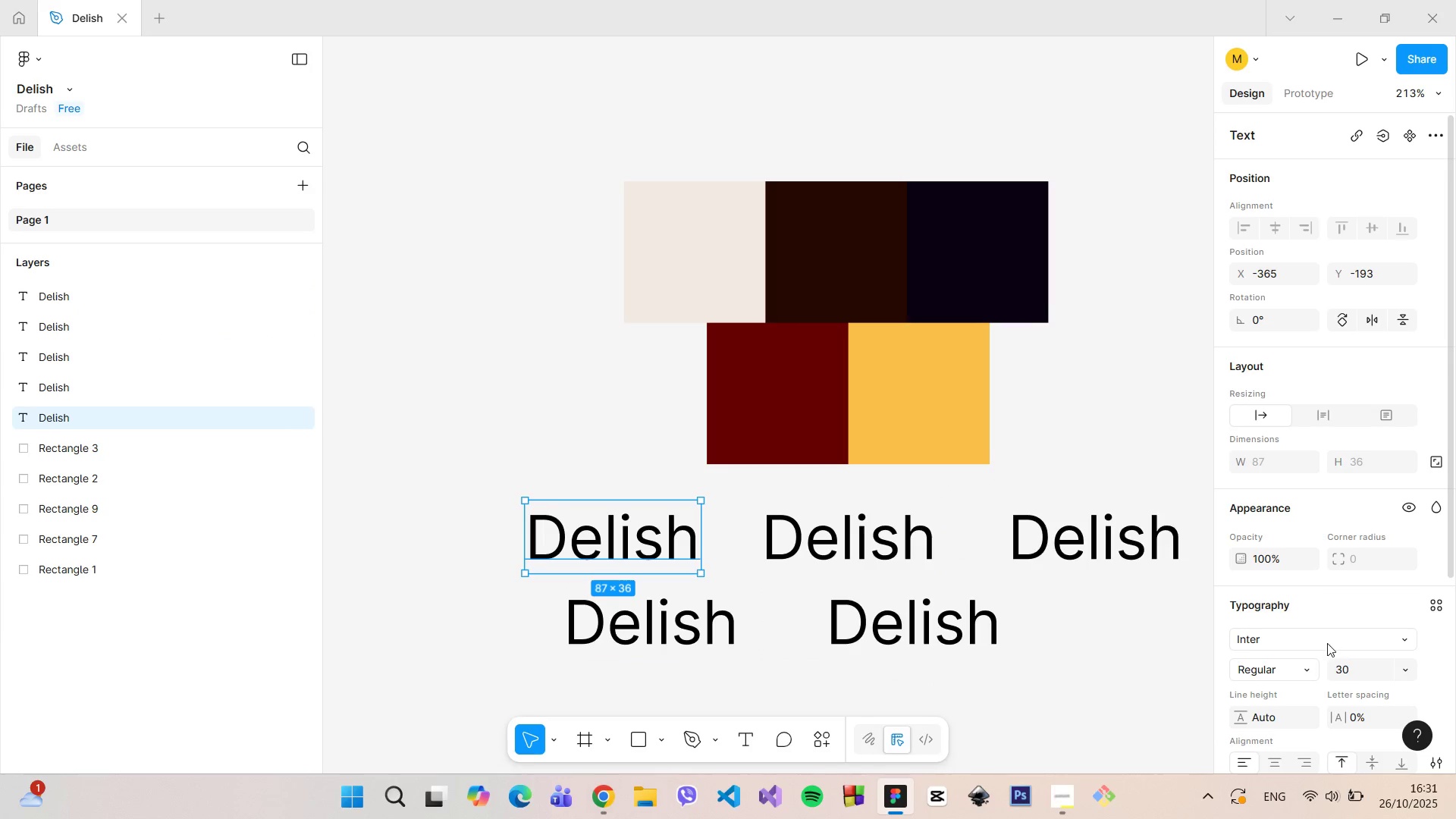 
left_click([1327, 644])
 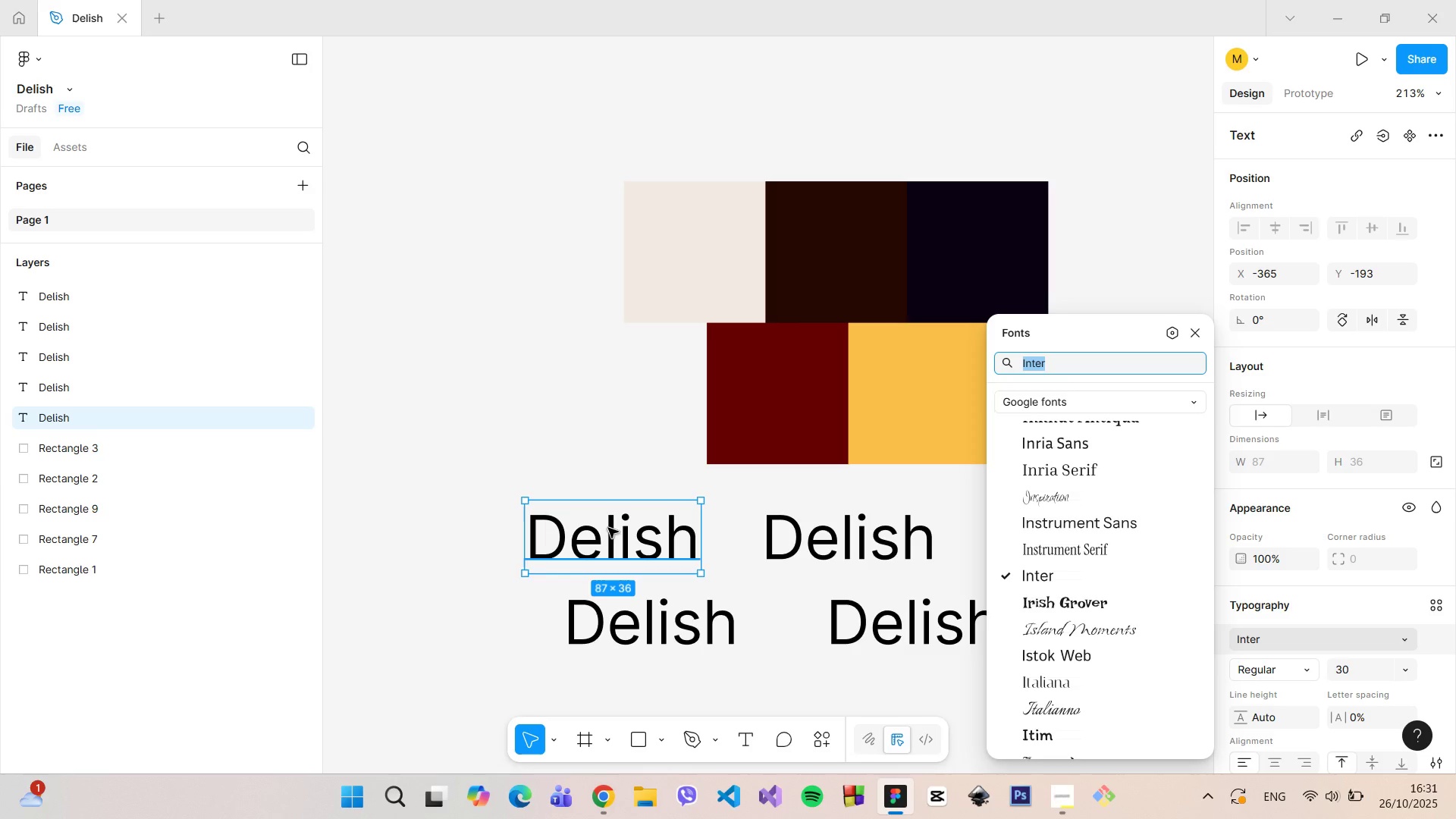 
left_click([609, 527])
 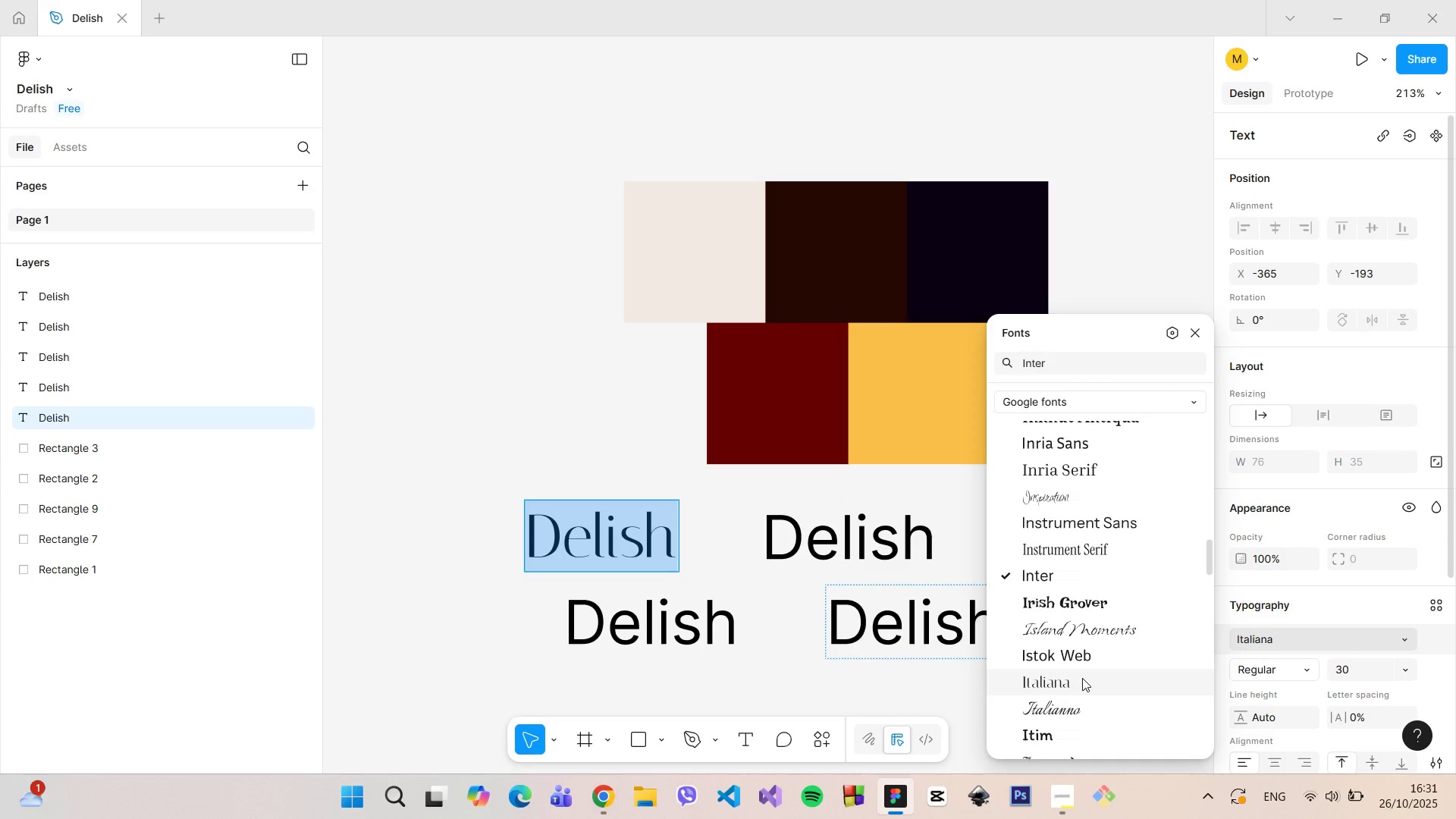 
left_click([1082, 678])
 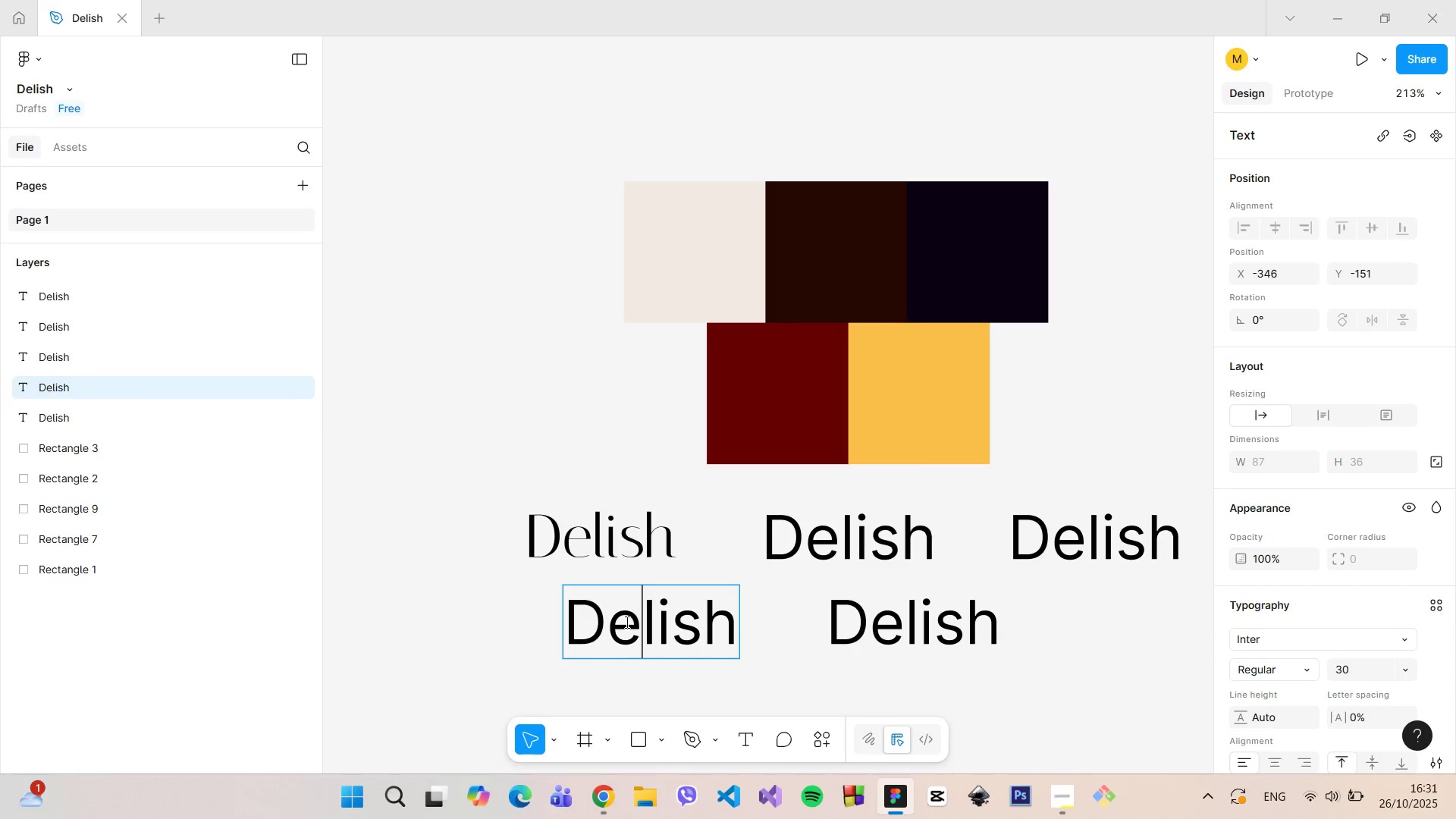 
double_click([626, 622])
 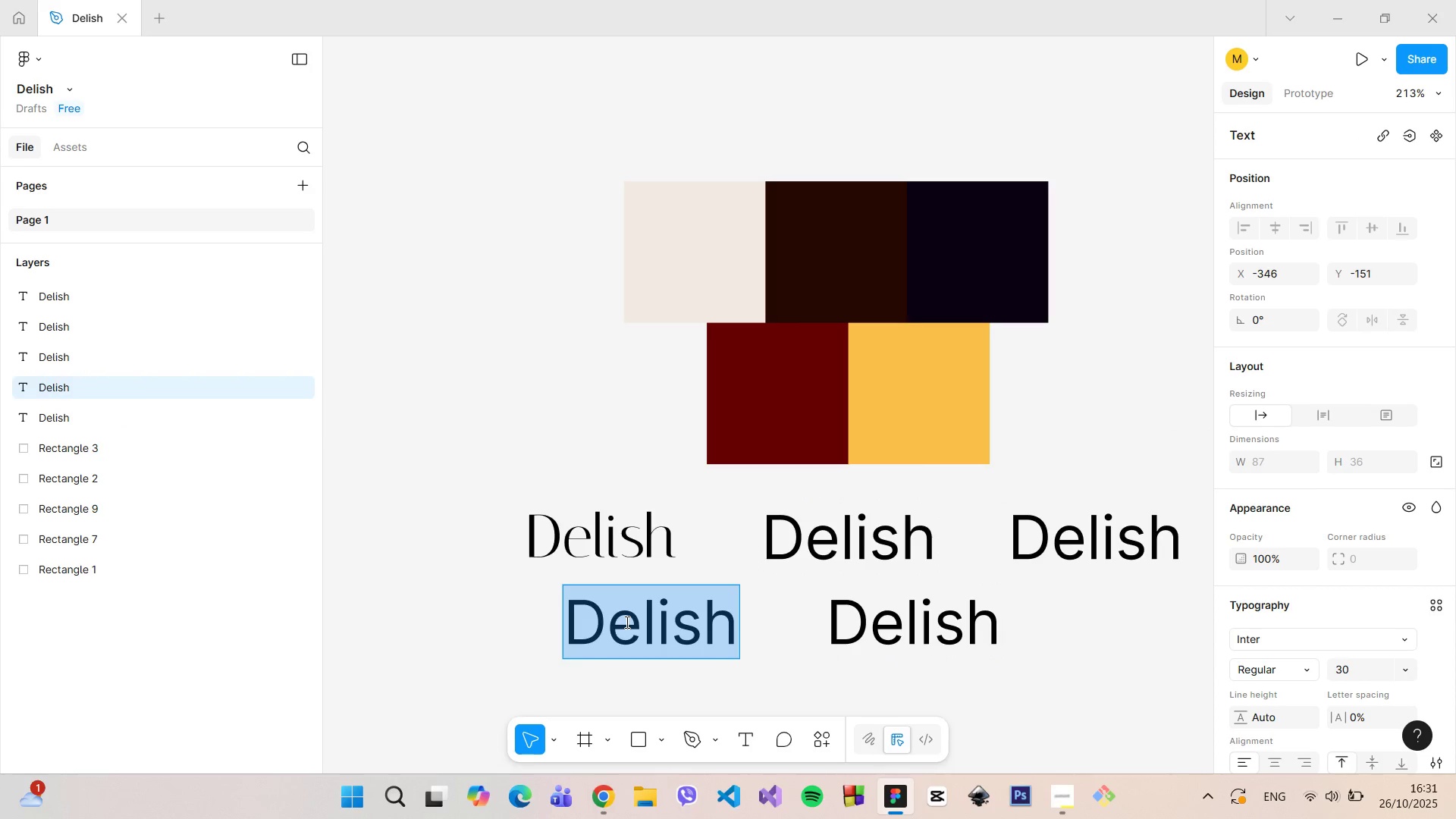 
triple_click([626, 622])
 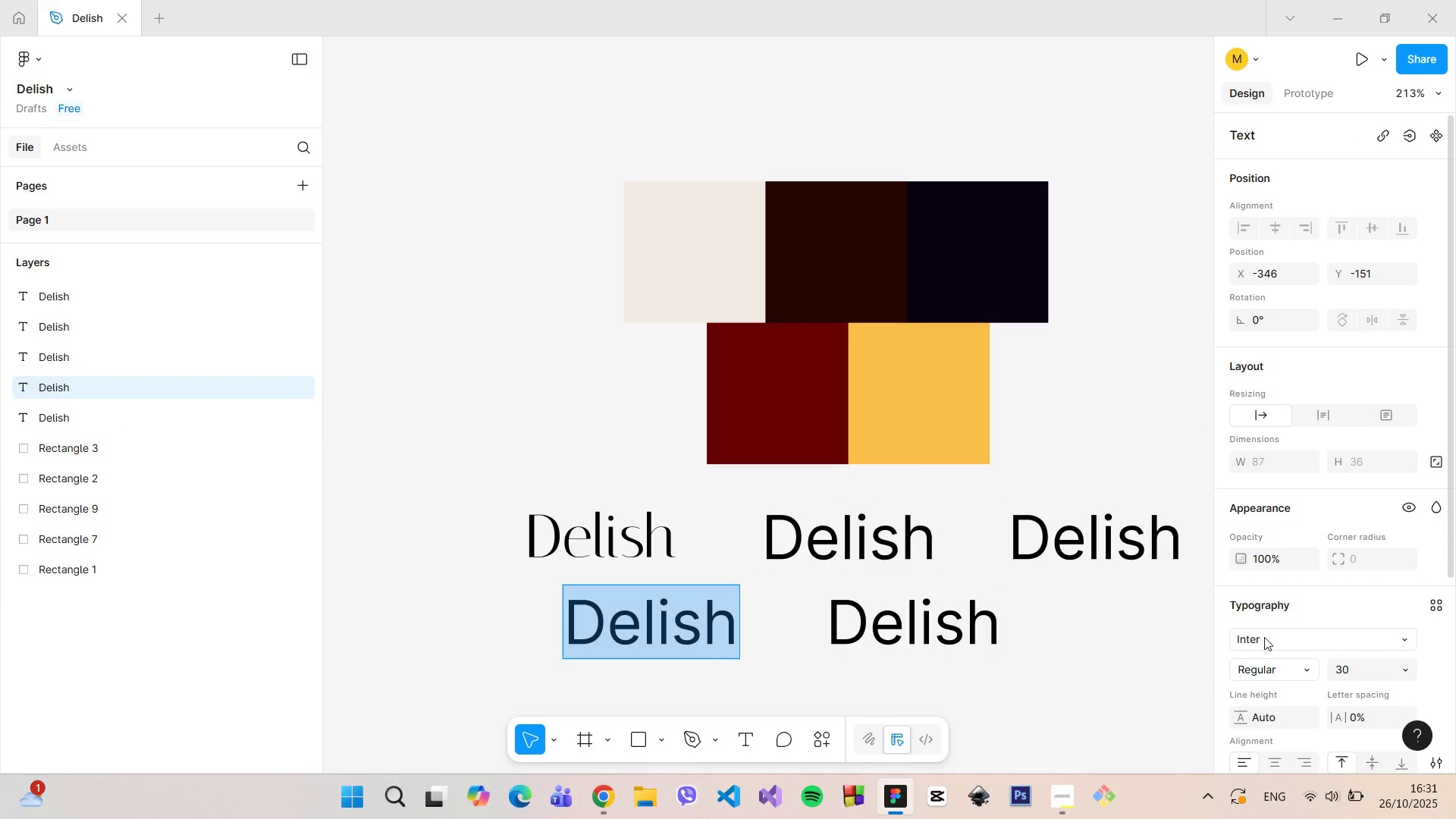 
left_click([1269, 644])
 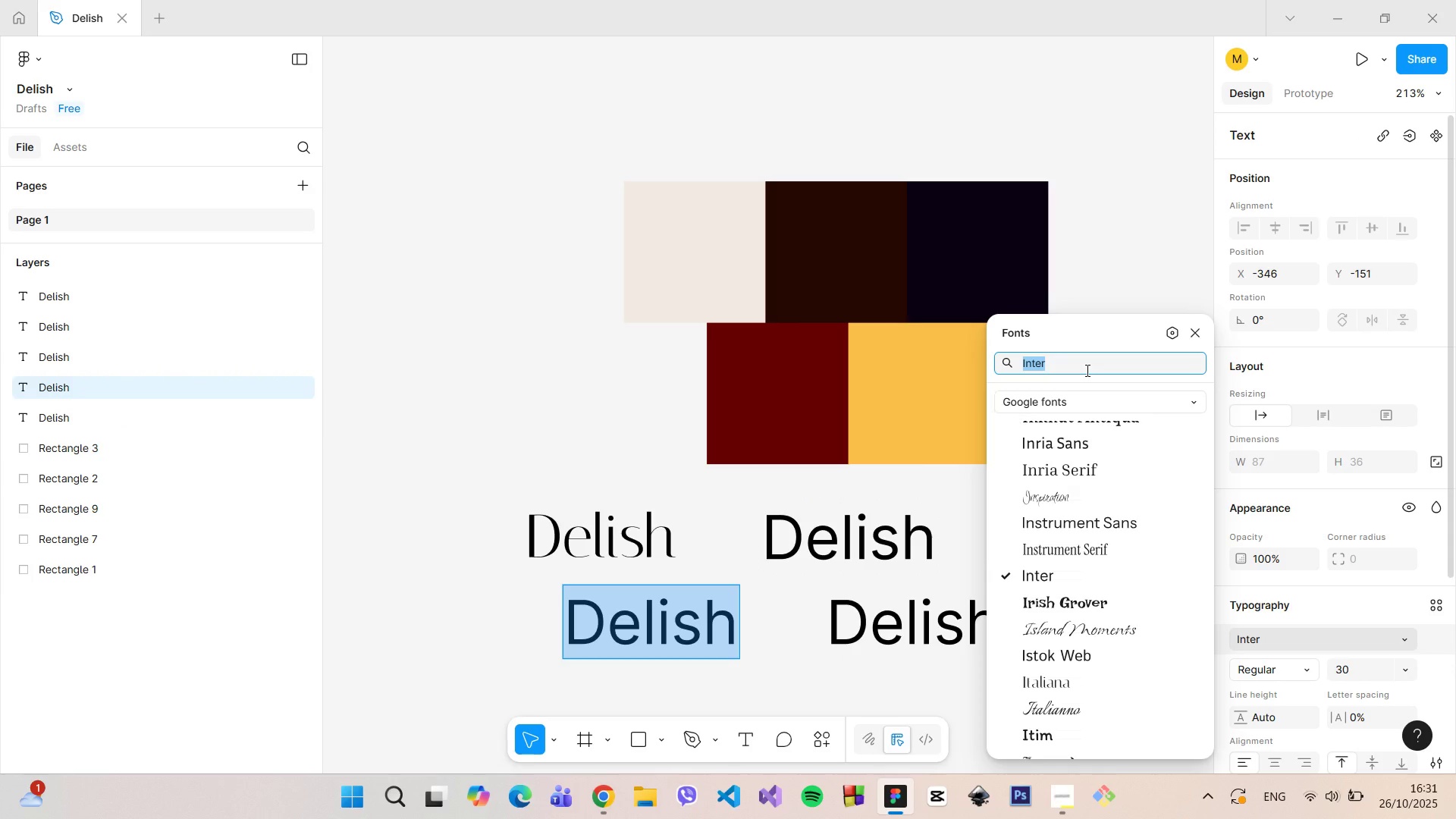 
type(Mont)
 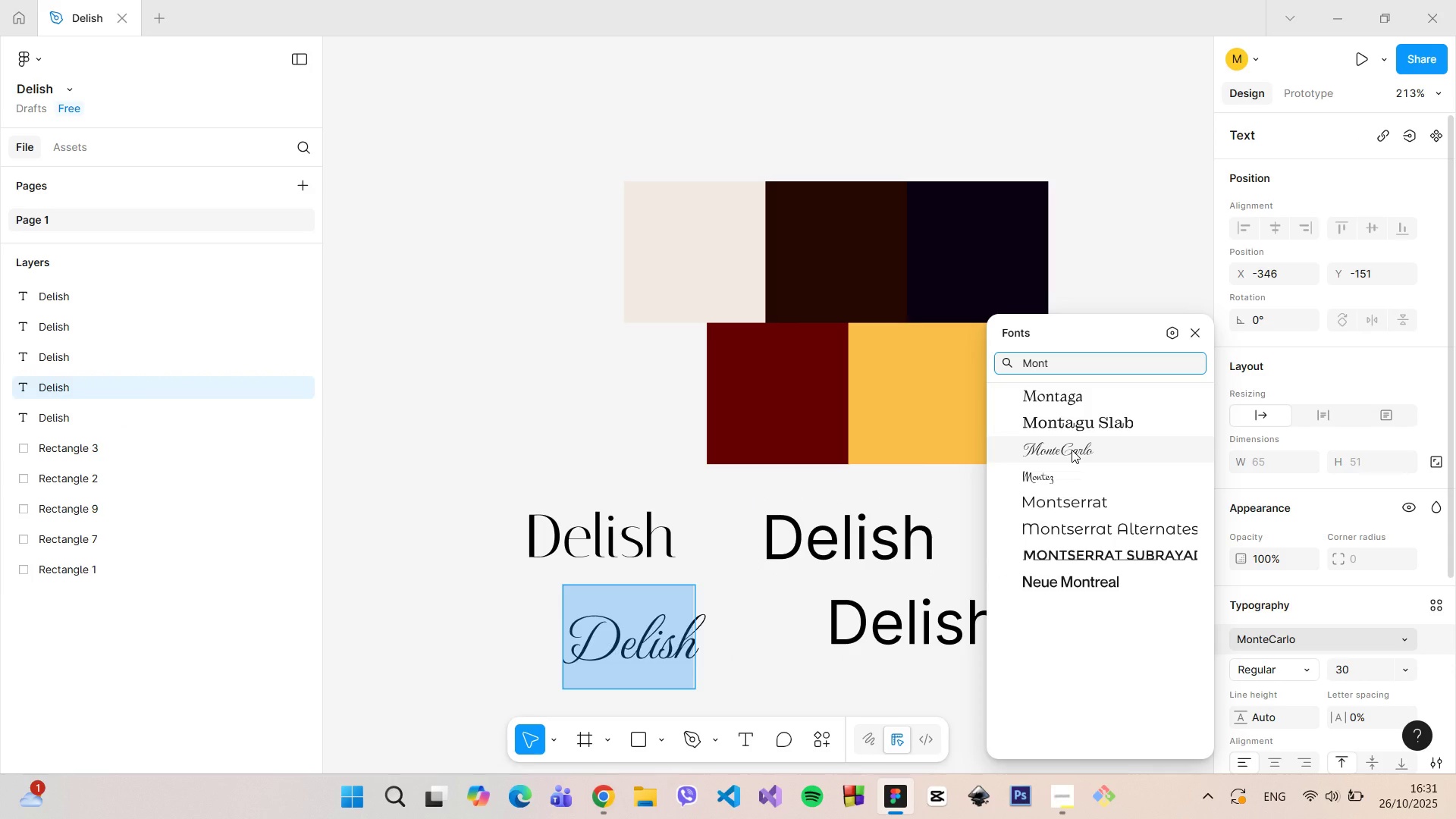 
left_click([1072, 450])
 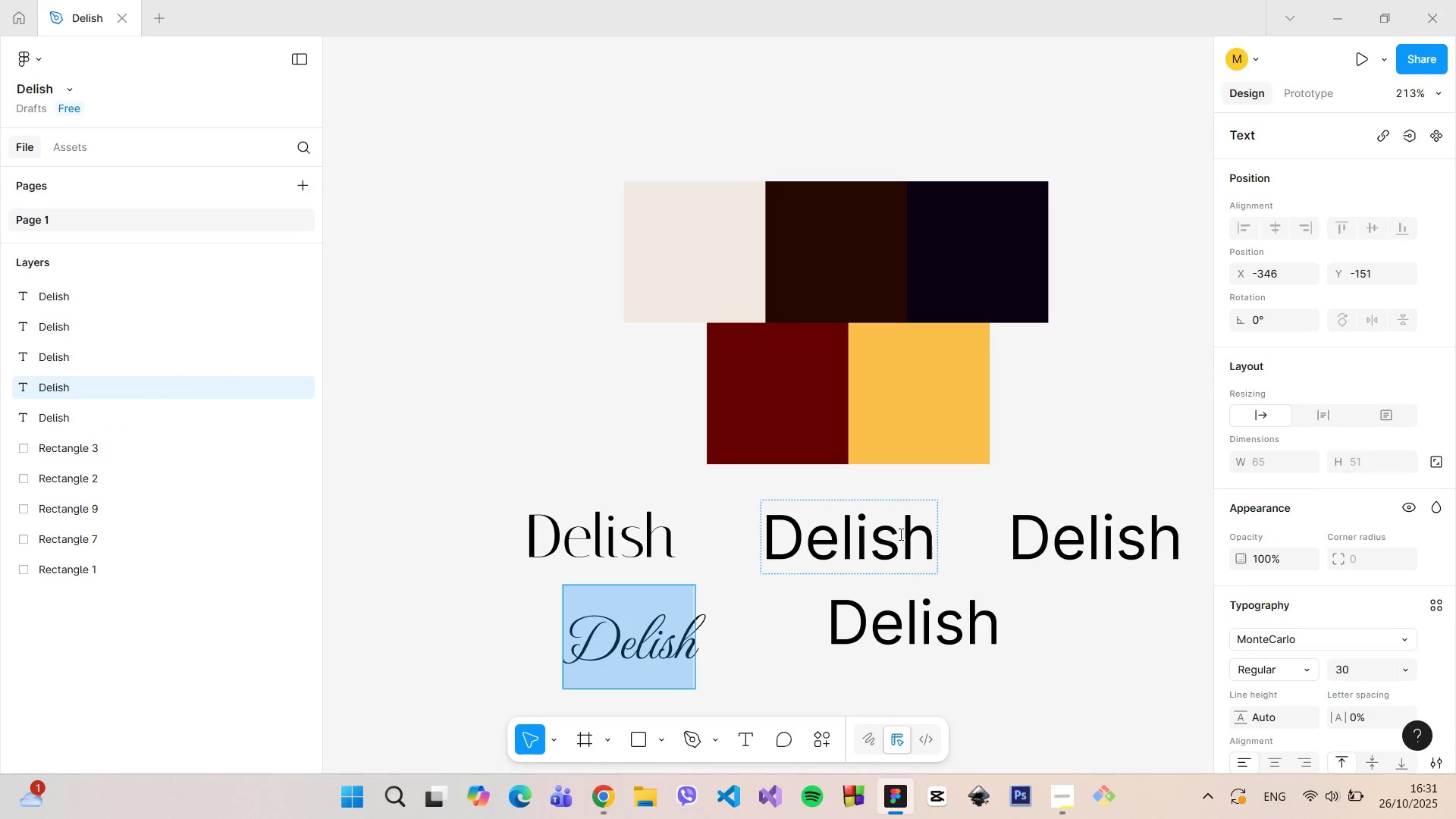 
double_click([898, 534])
 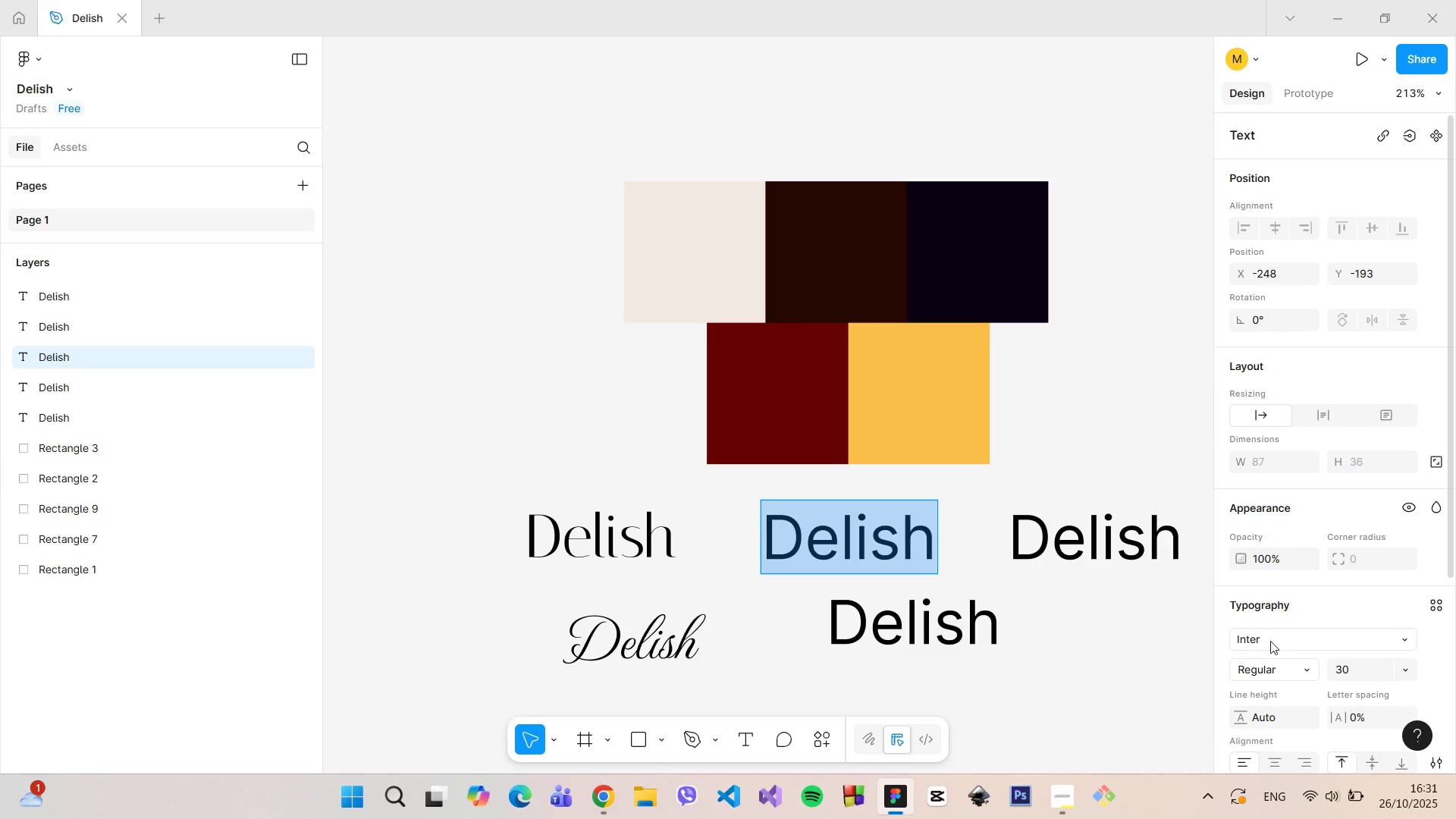 
left_click([1281, 645])
 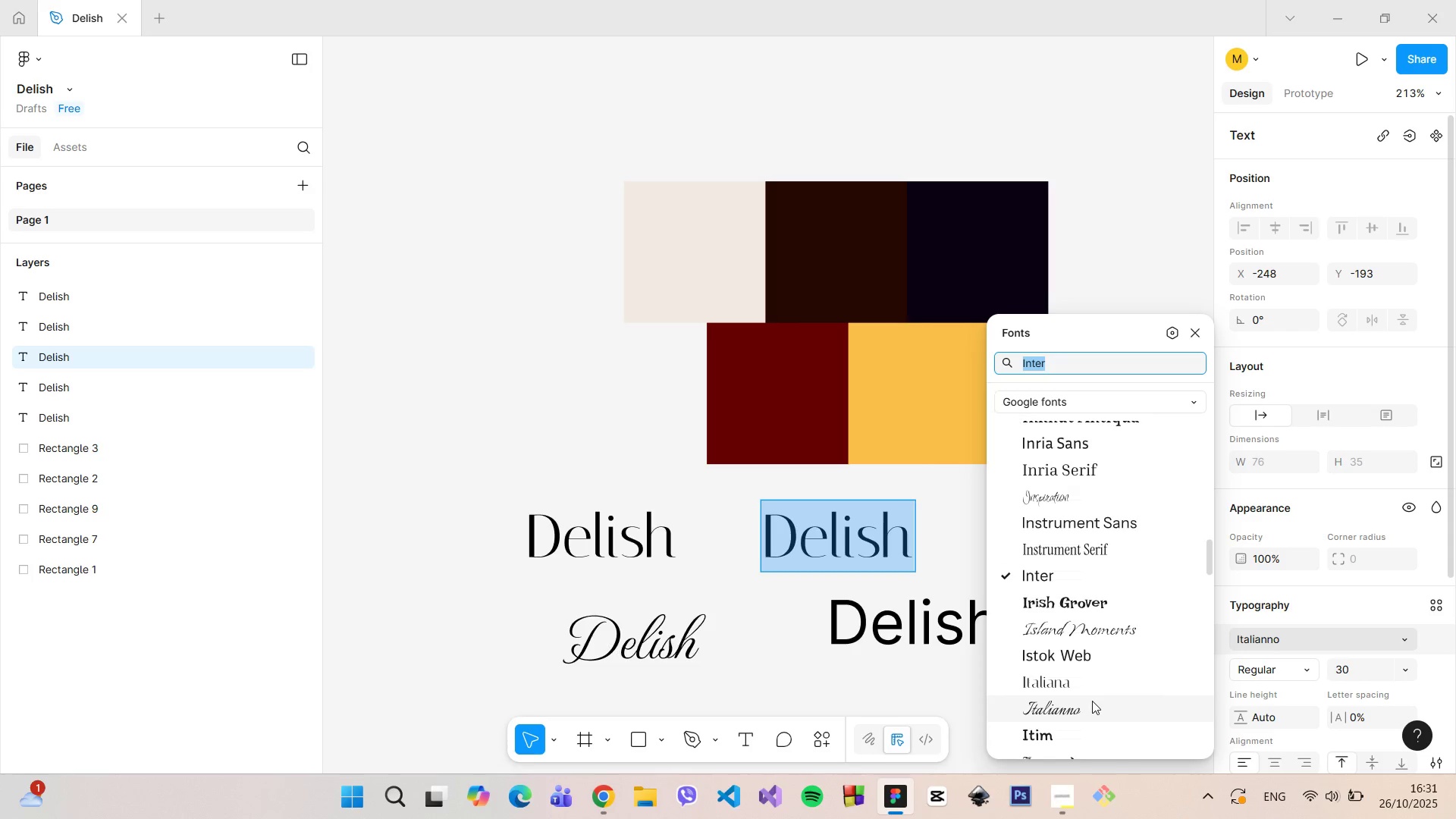 
scroll: coordinate [1092, 701], scroll_direction: down, amount: 1.0
 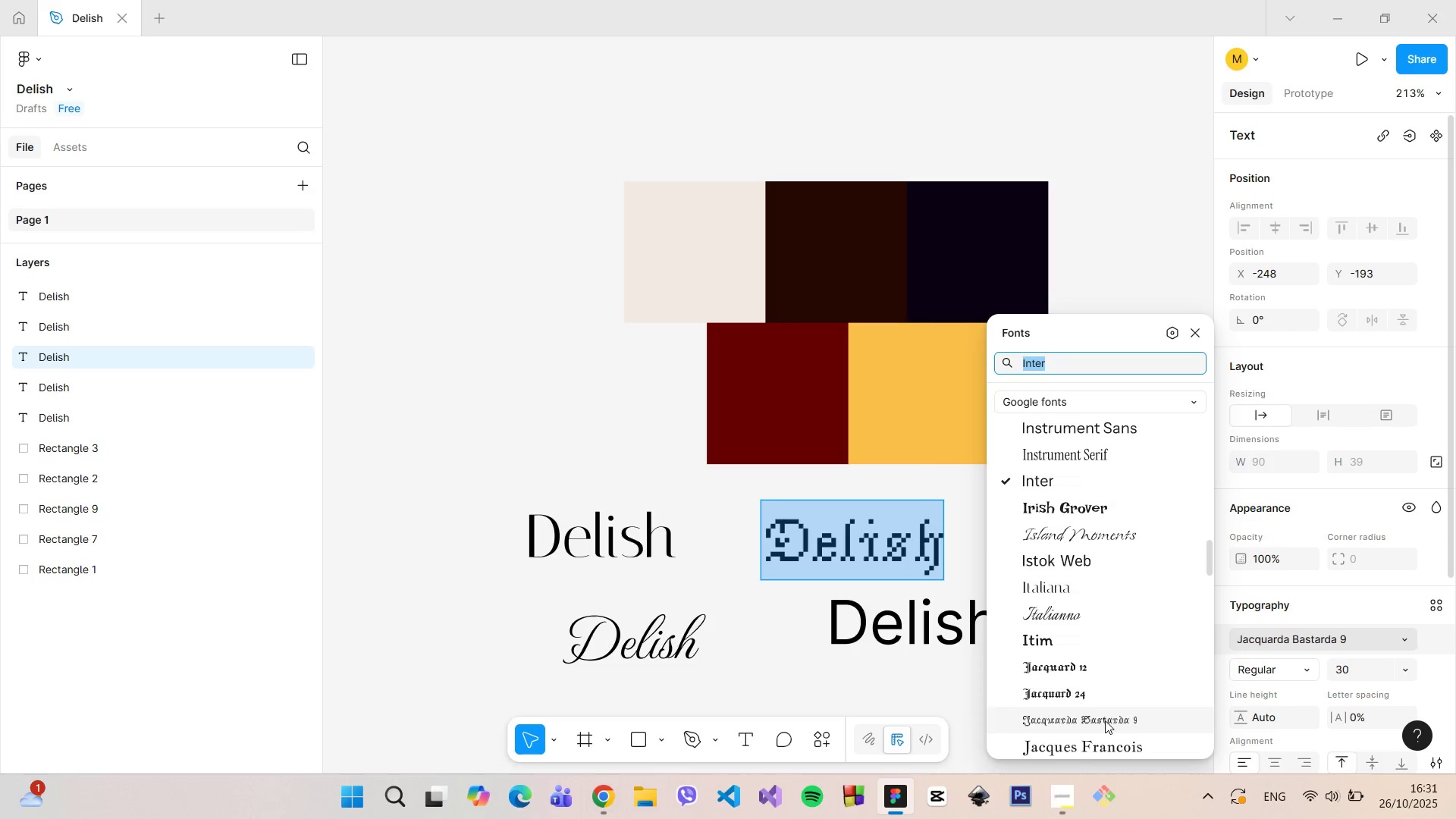 
scroll: coordinate [1106, 709], scroll_direction: up, amount: 5.0
 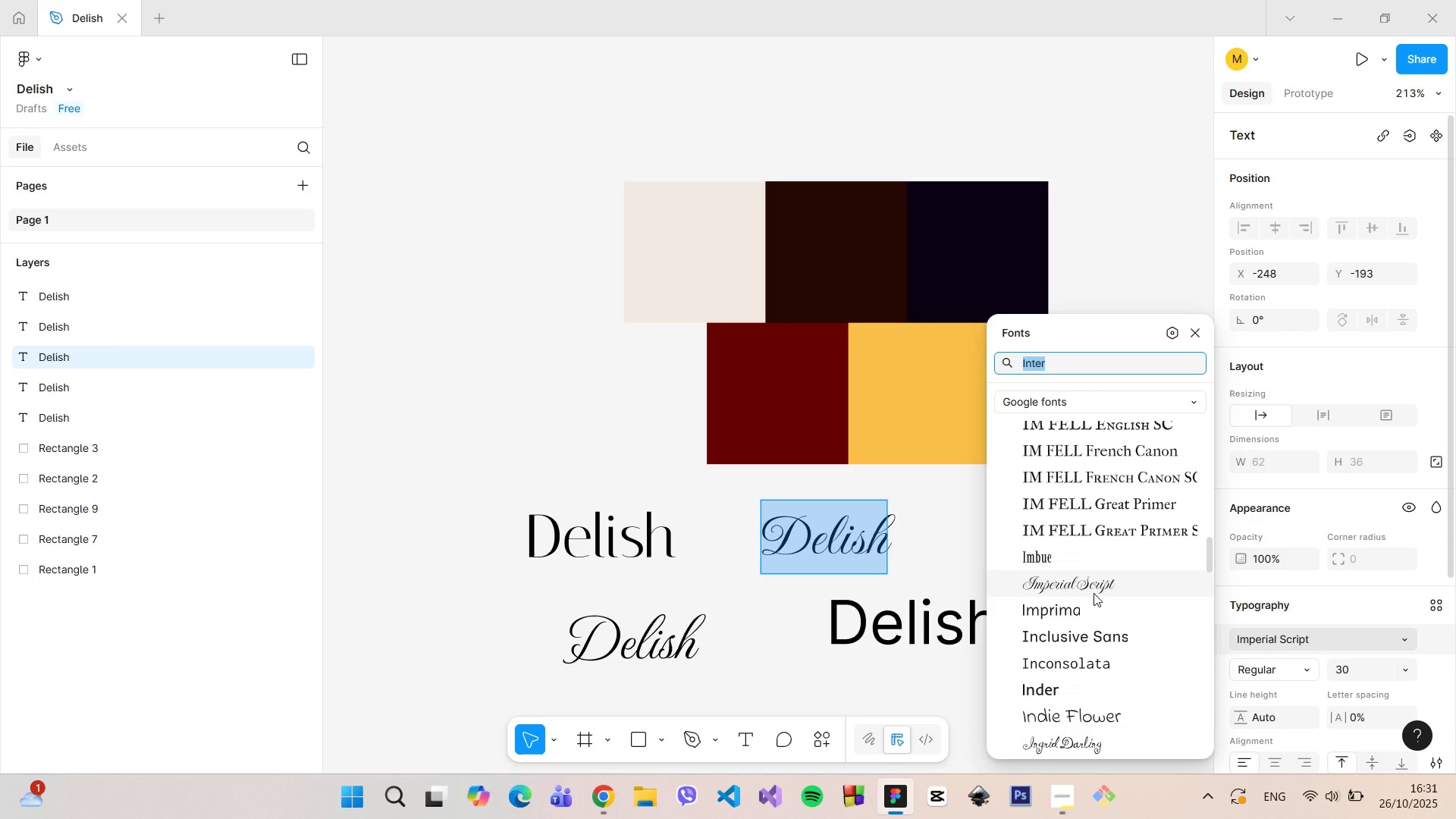 
left_click([1094, 593])
 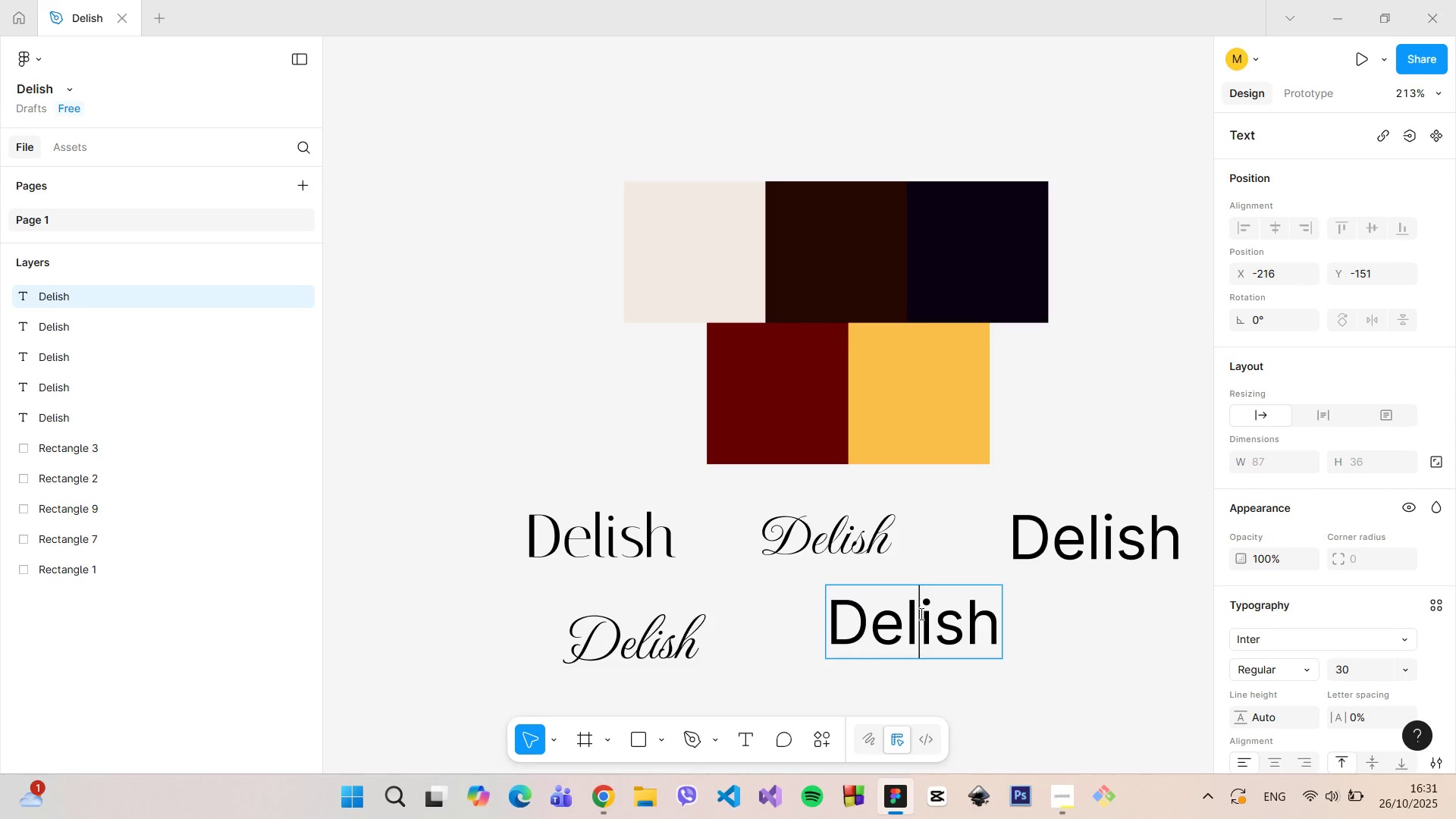 
double_click([920, 613])
 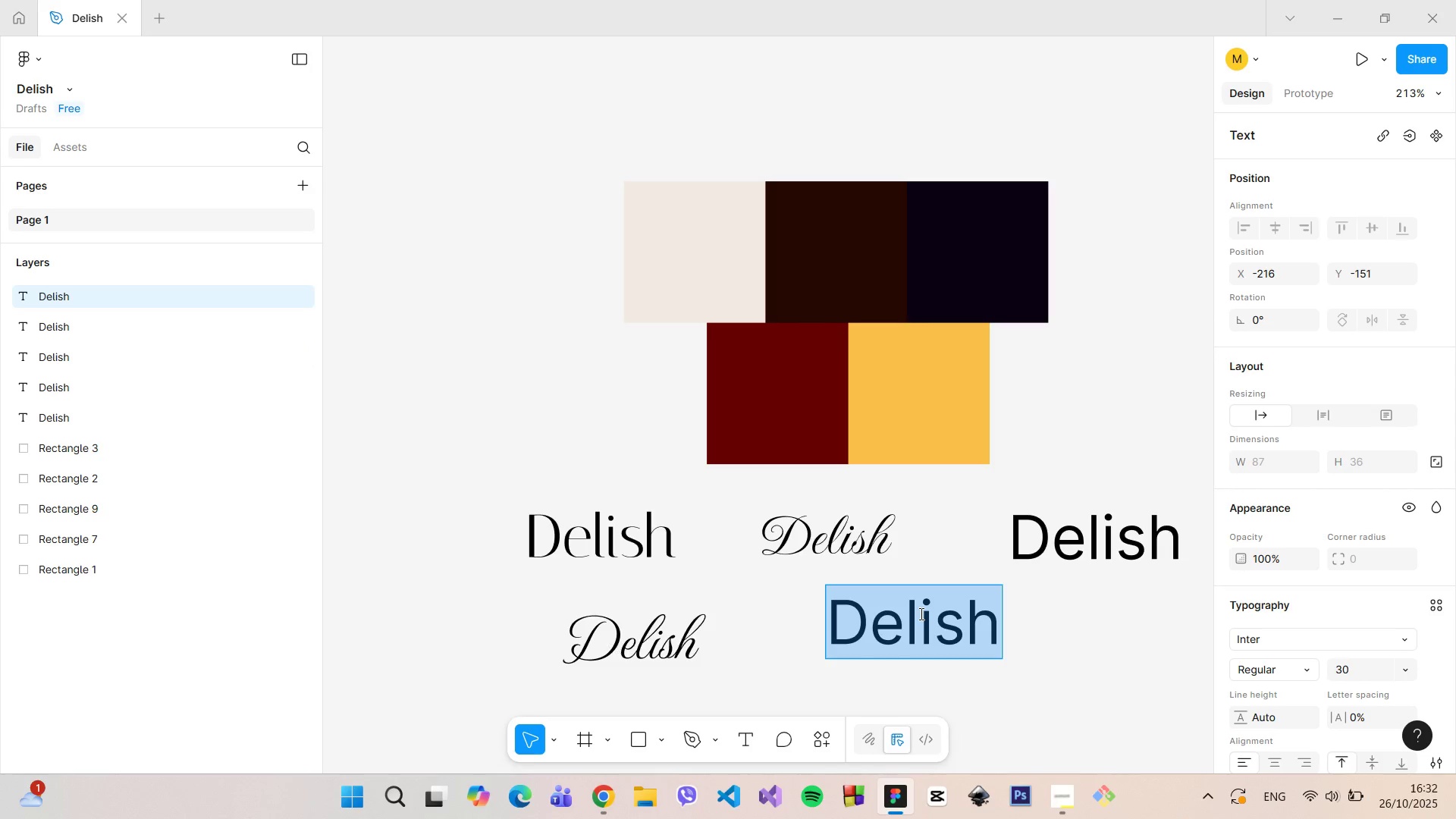 
triple_click([920, 613])
 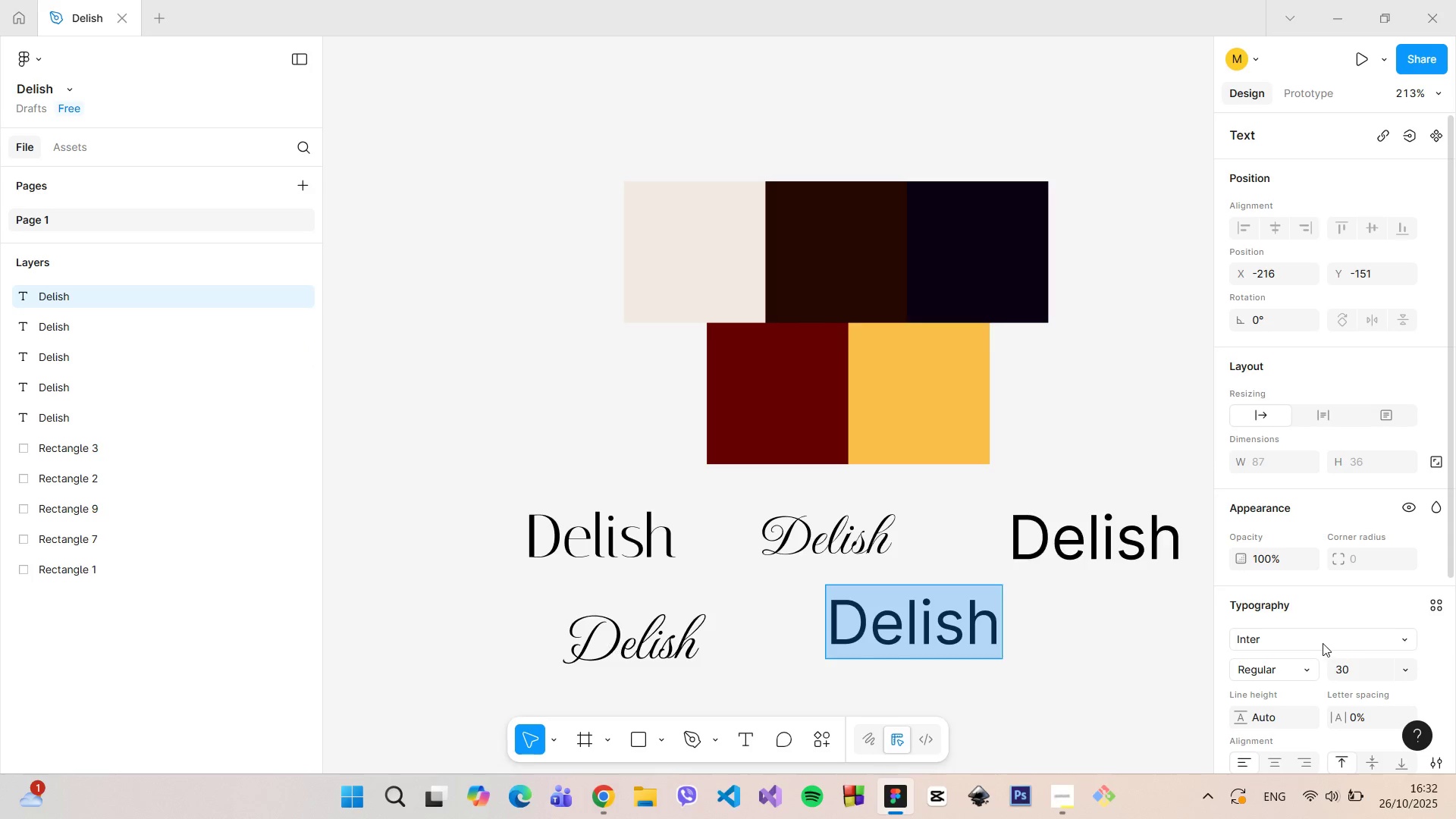 
left_click([1323, 643])
 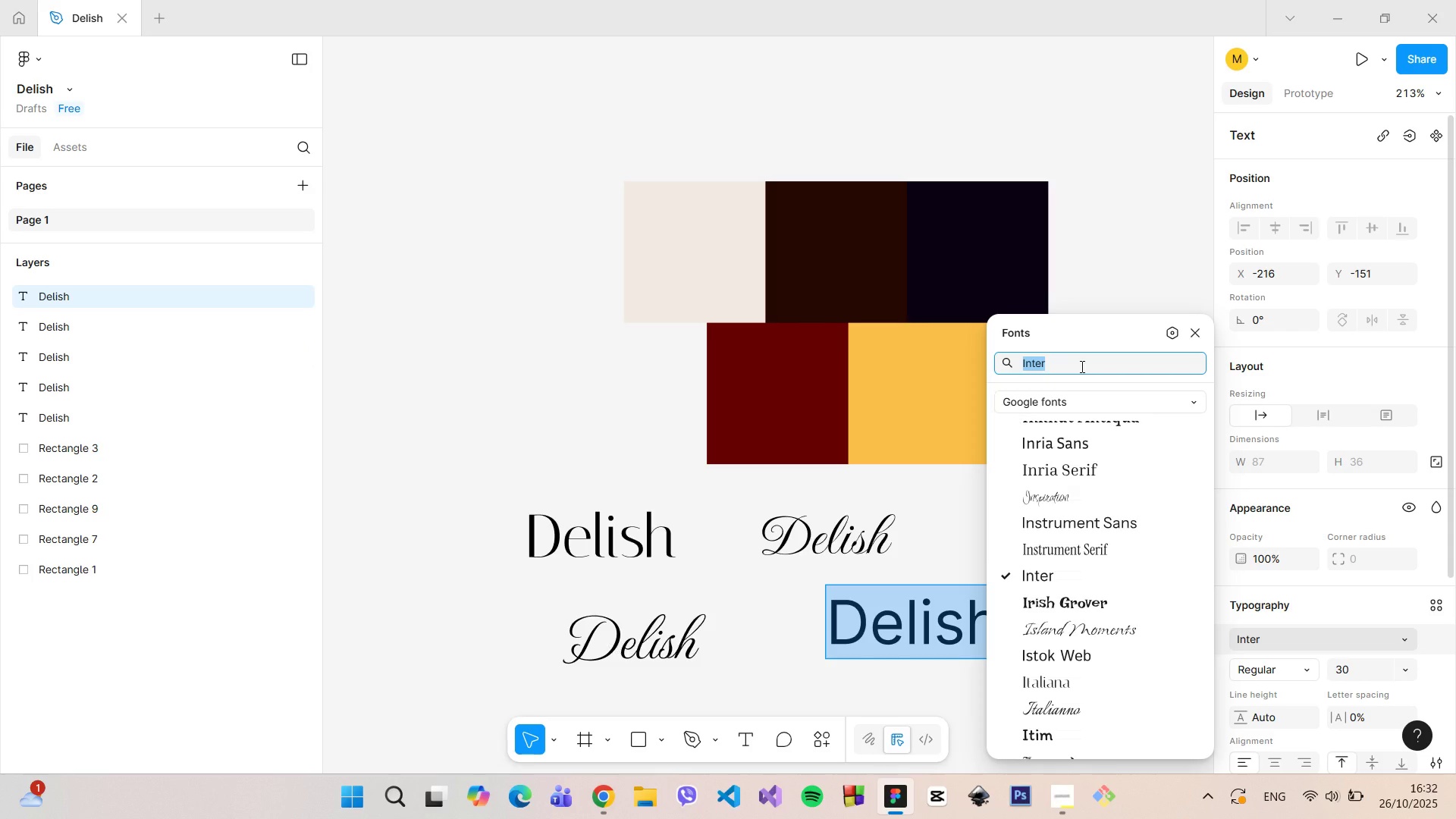 
type(TYpe)
 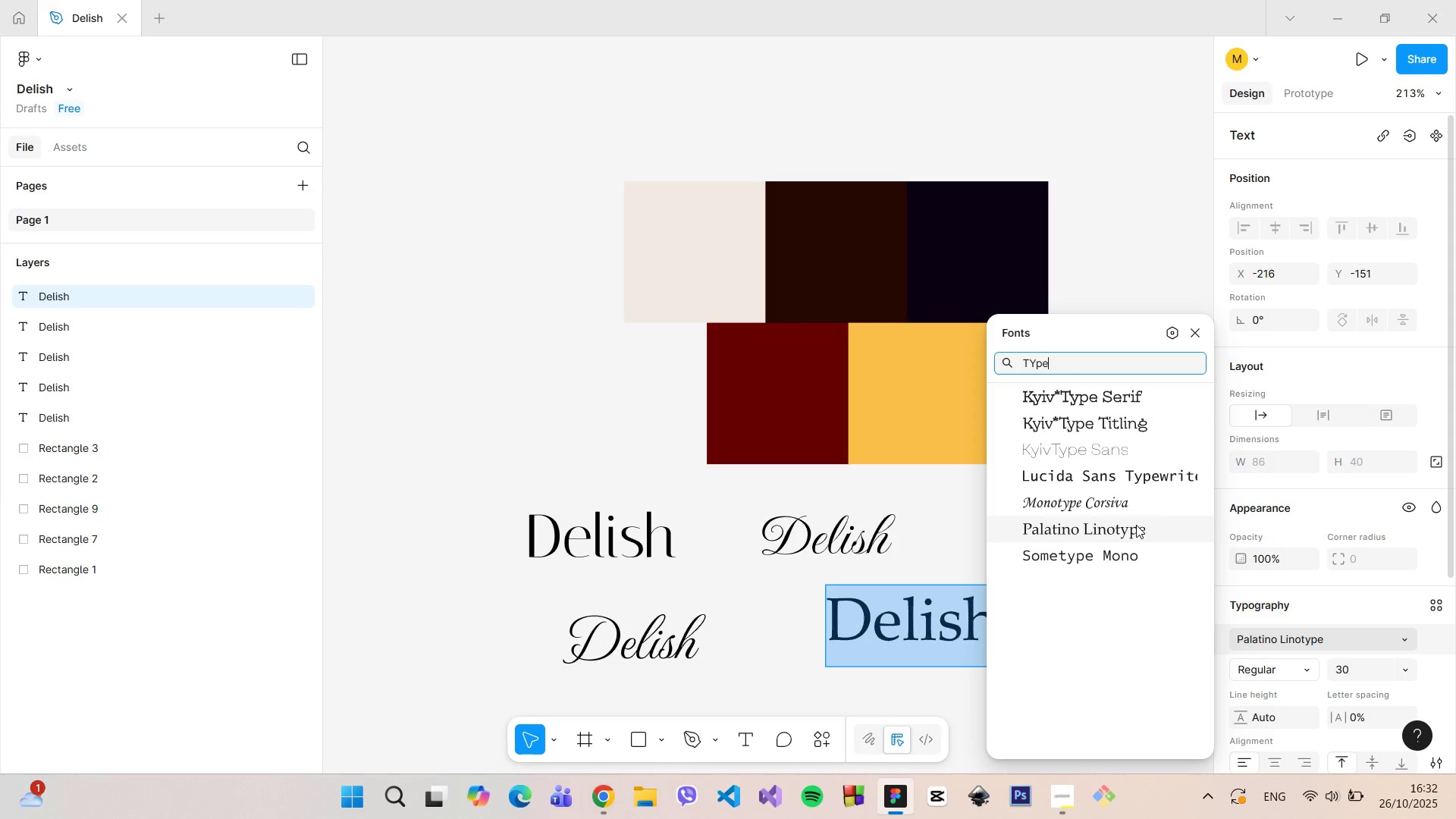 
left_click_drag(start_coordinate=[1078, 366], to_coordinate=[973, 361])
 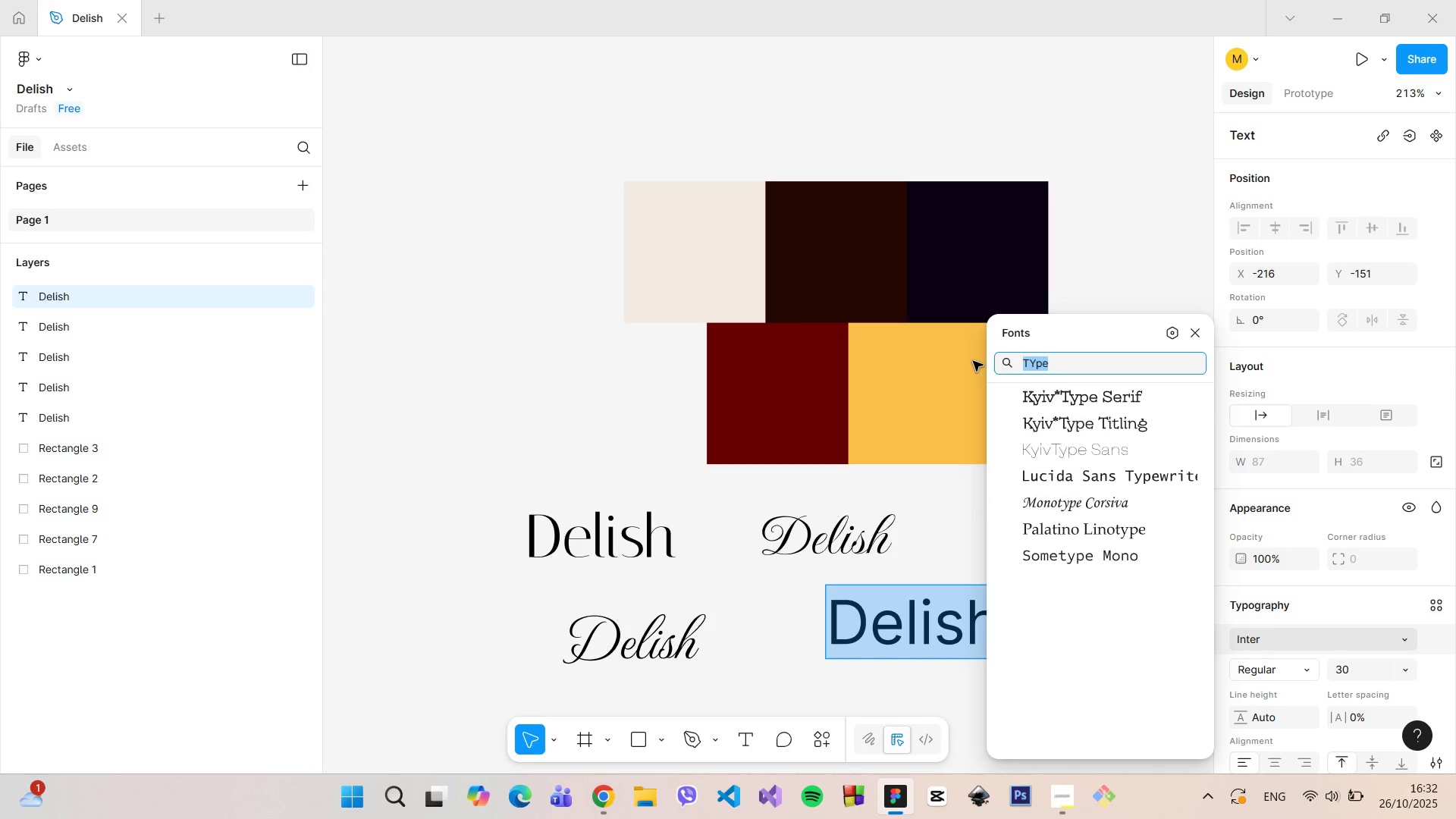 
key(Backspace)
 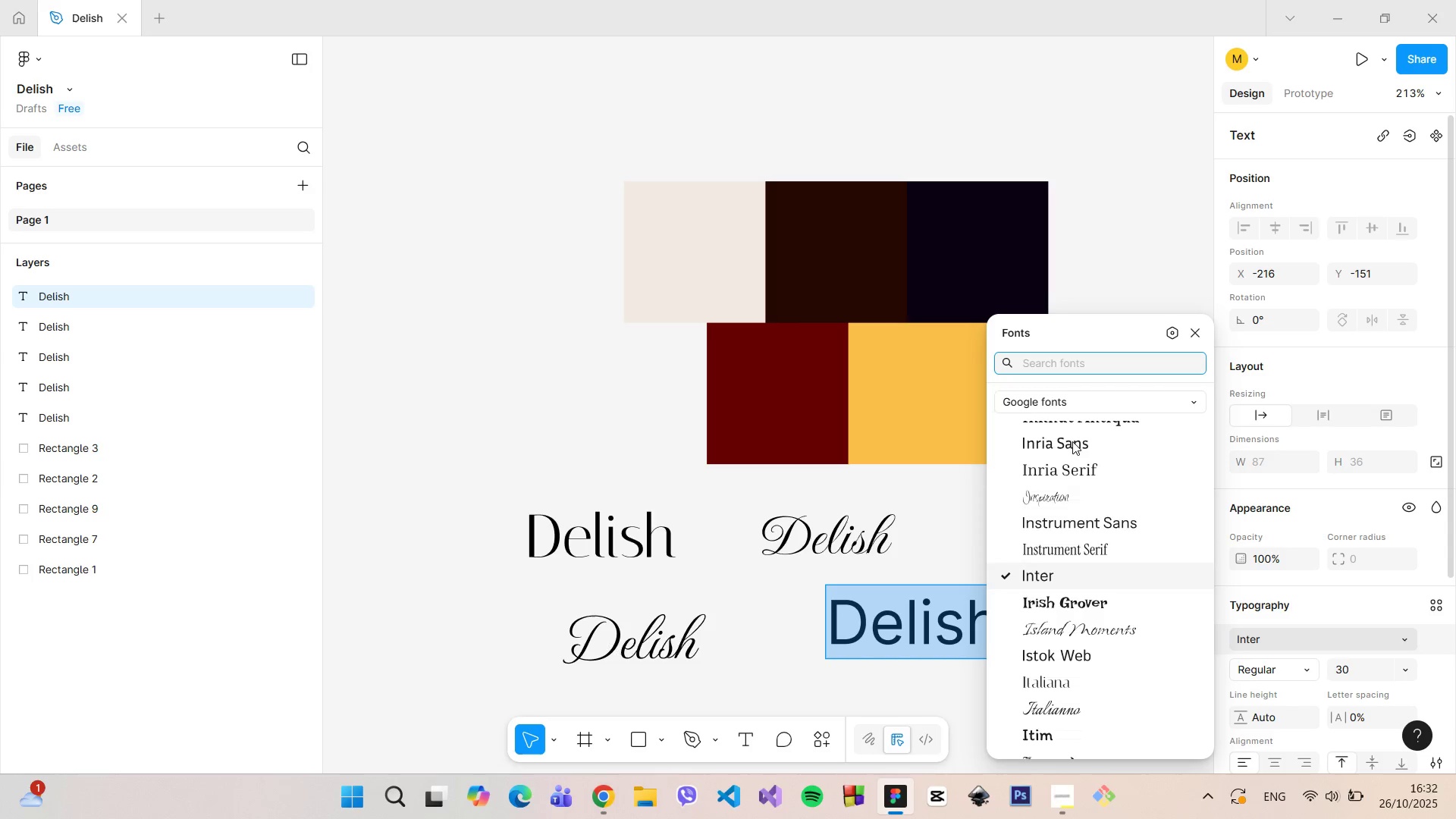 
scroll: coordinate [1138, 509], scroll_direction: up, amount: 15.0
 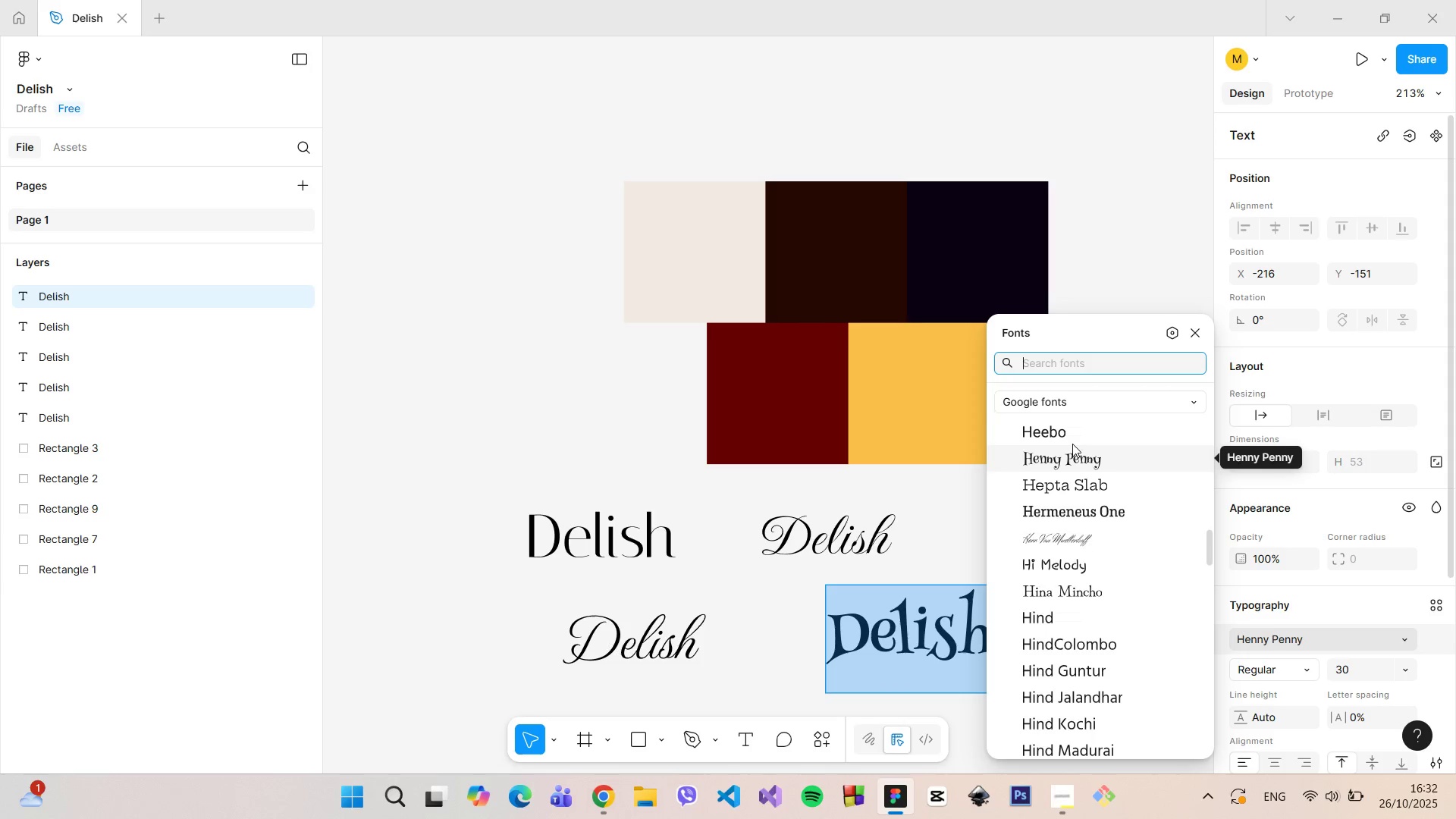 
wait(5.19)
 